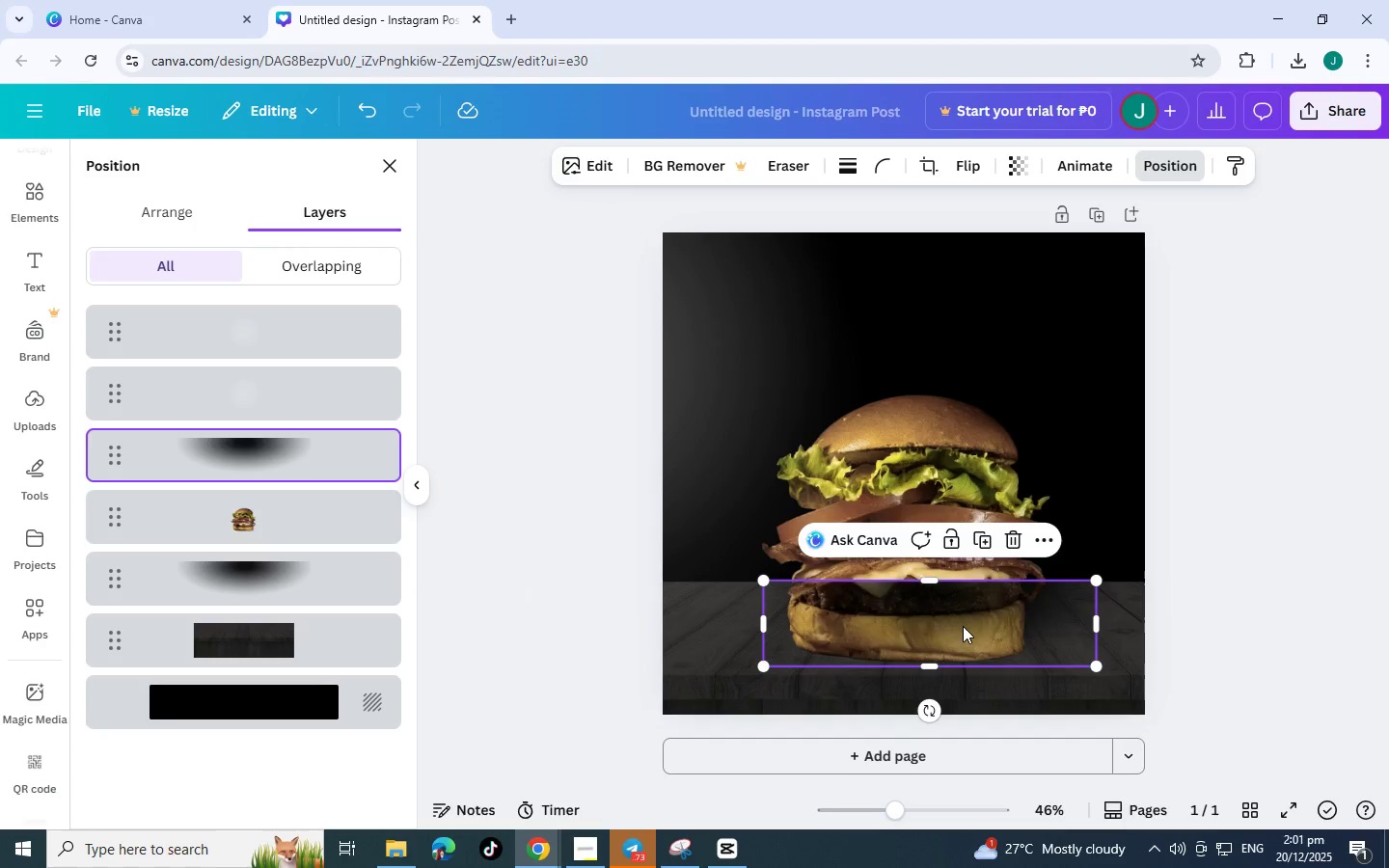 
key(Control+BracketLeft)
 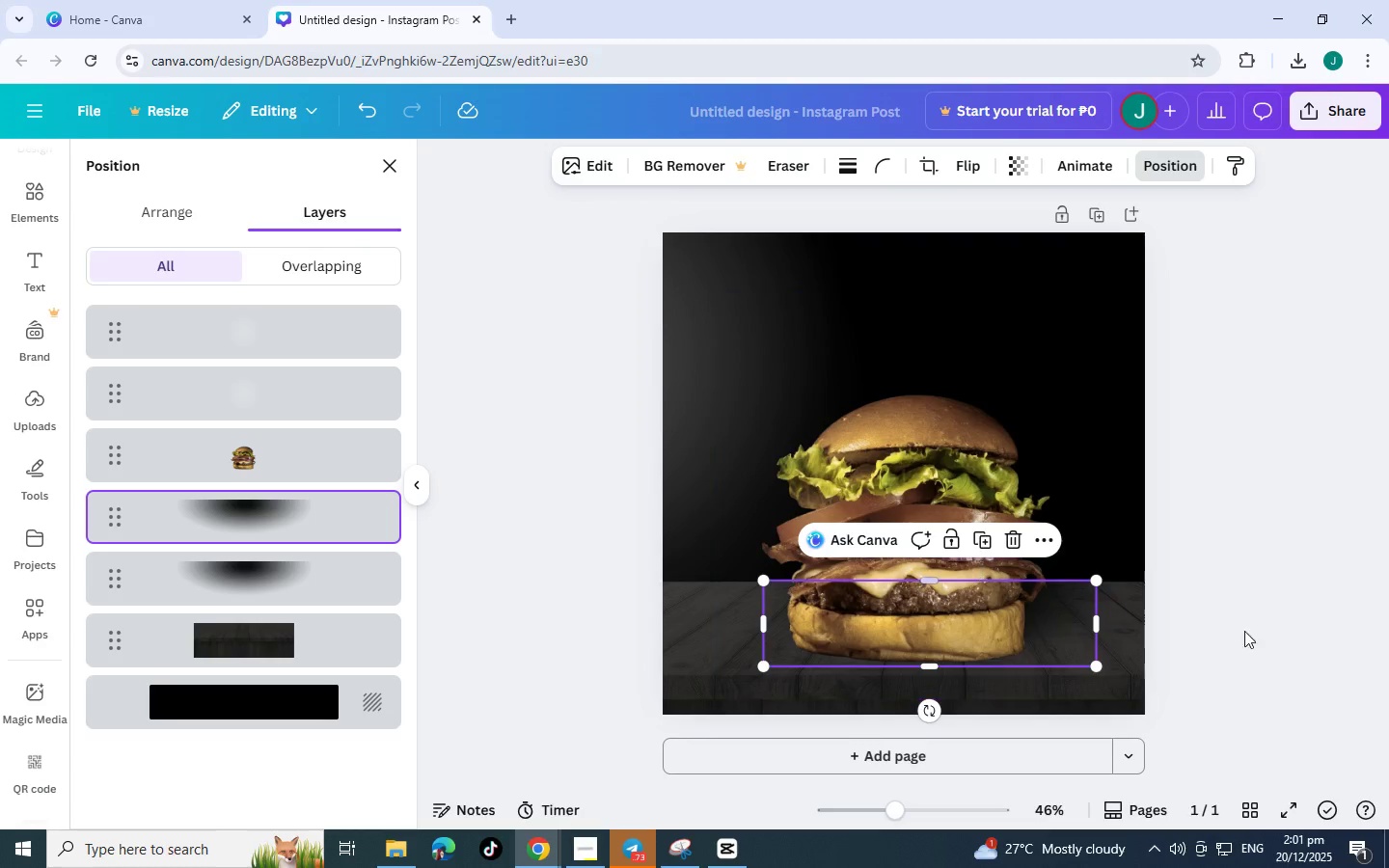 
left_click([1231, 560])
 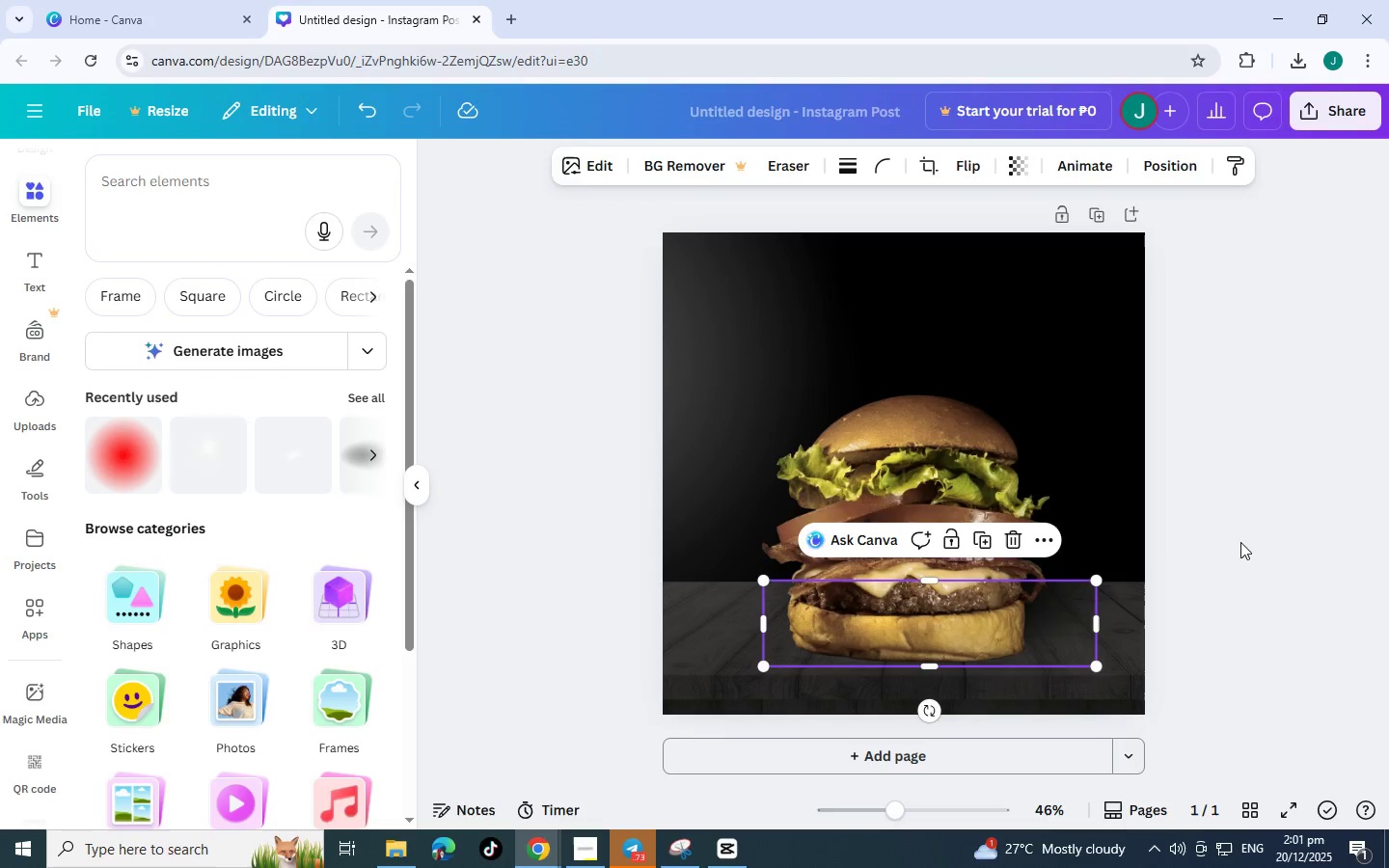 
left_click([1240, 542])
 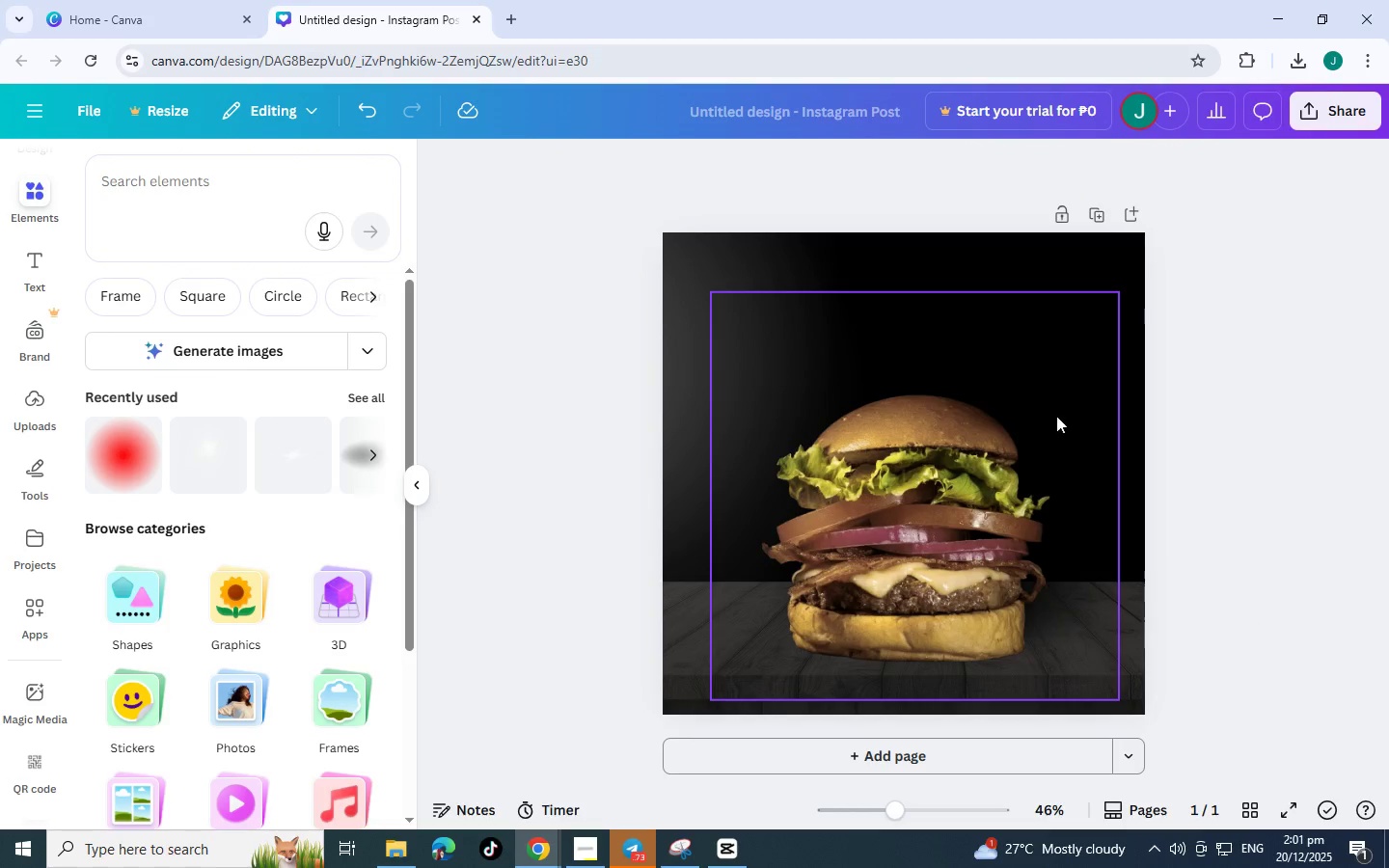 
left_click([1275, 299])
 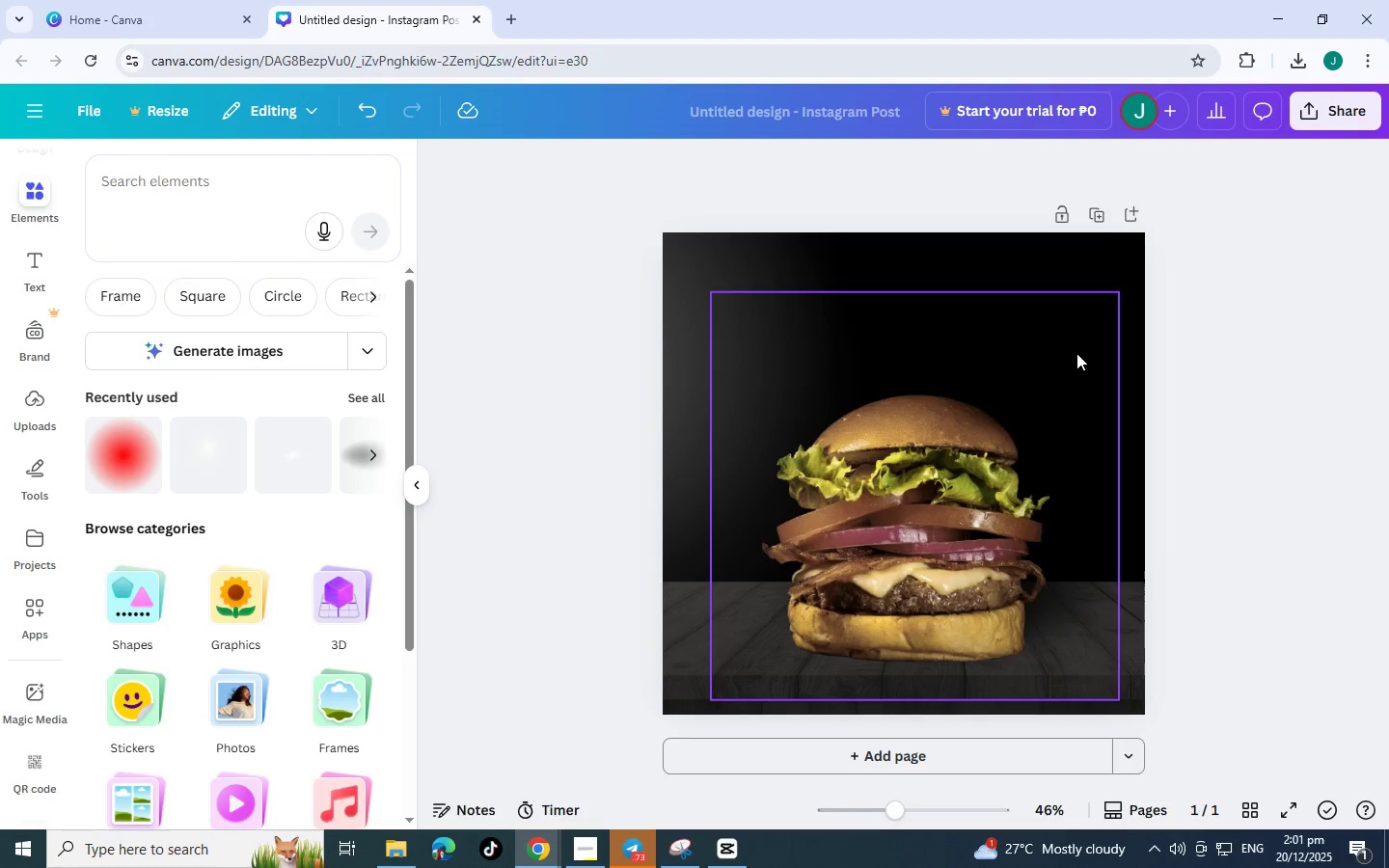 
left_click([1264, 301])
 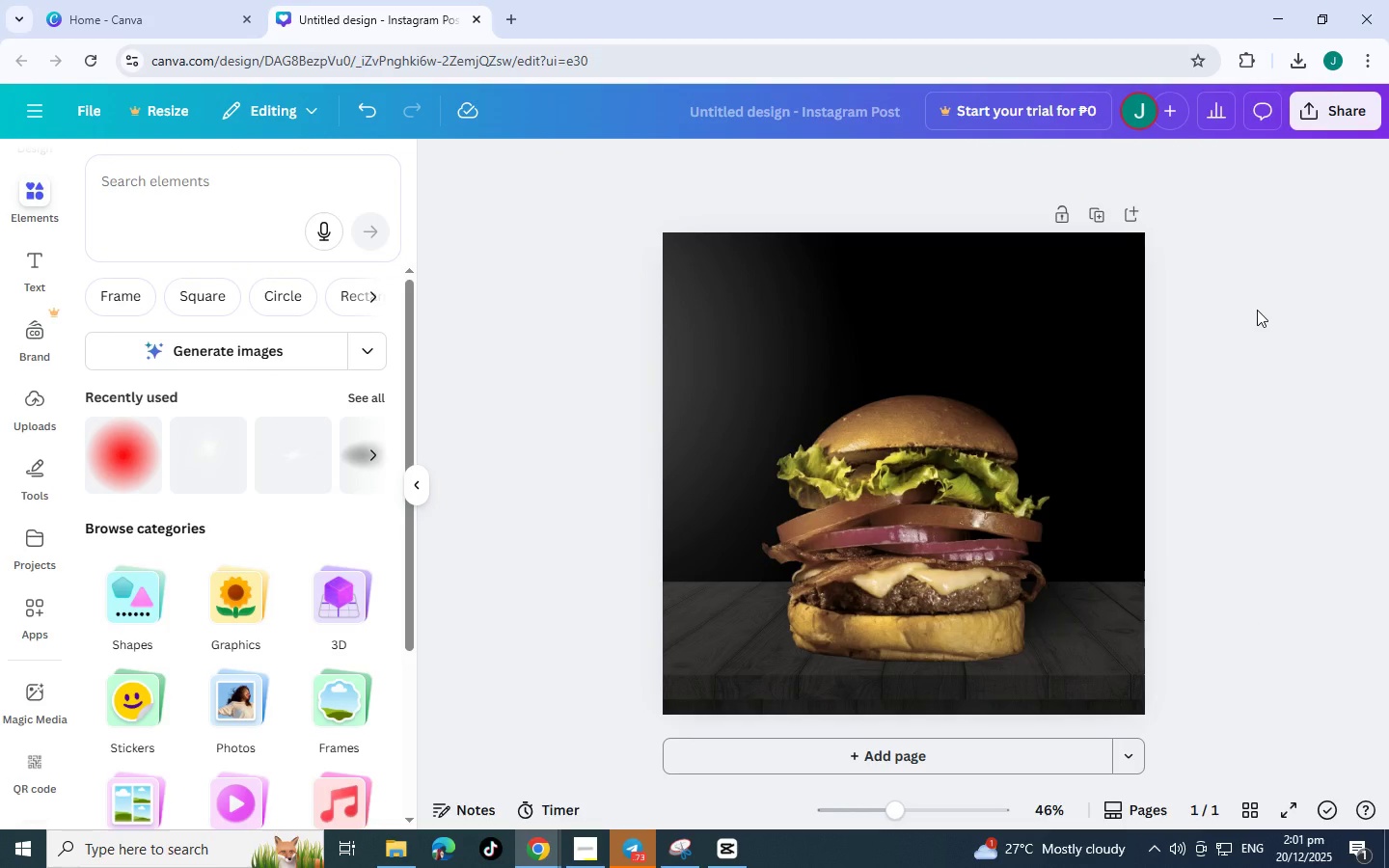 
wait(8.47)
 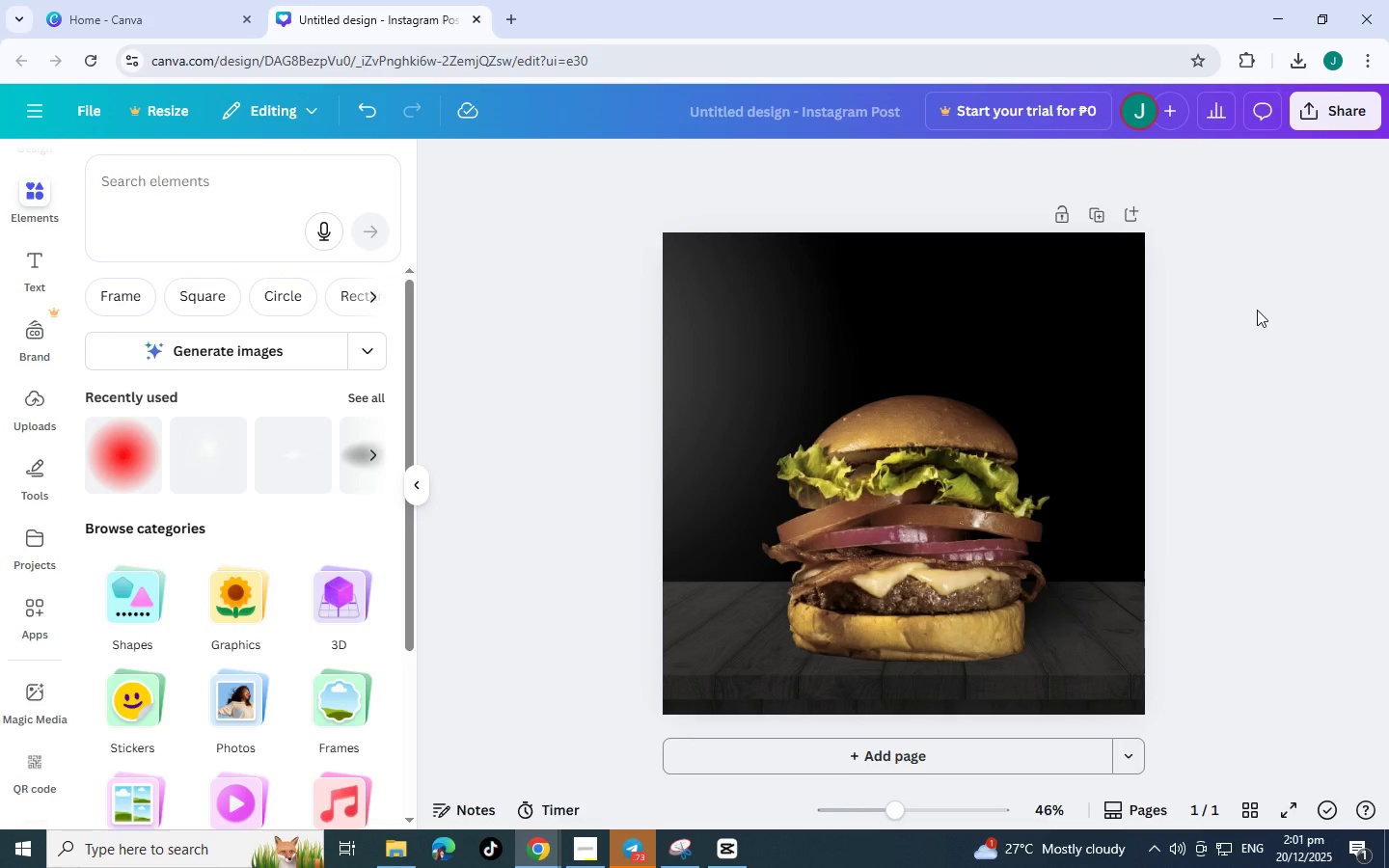 
left_click([167, 189])
 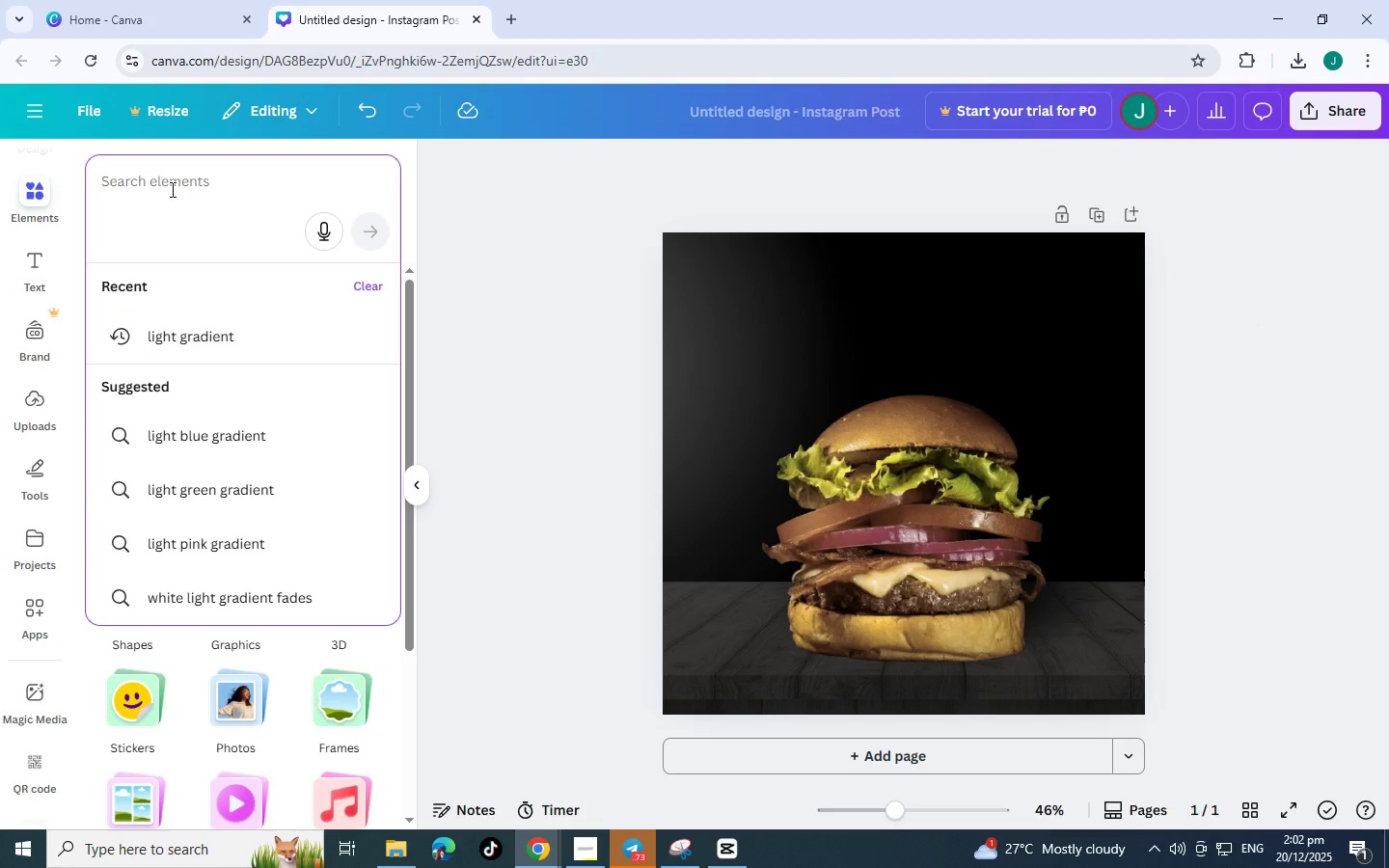 
type(texture)
 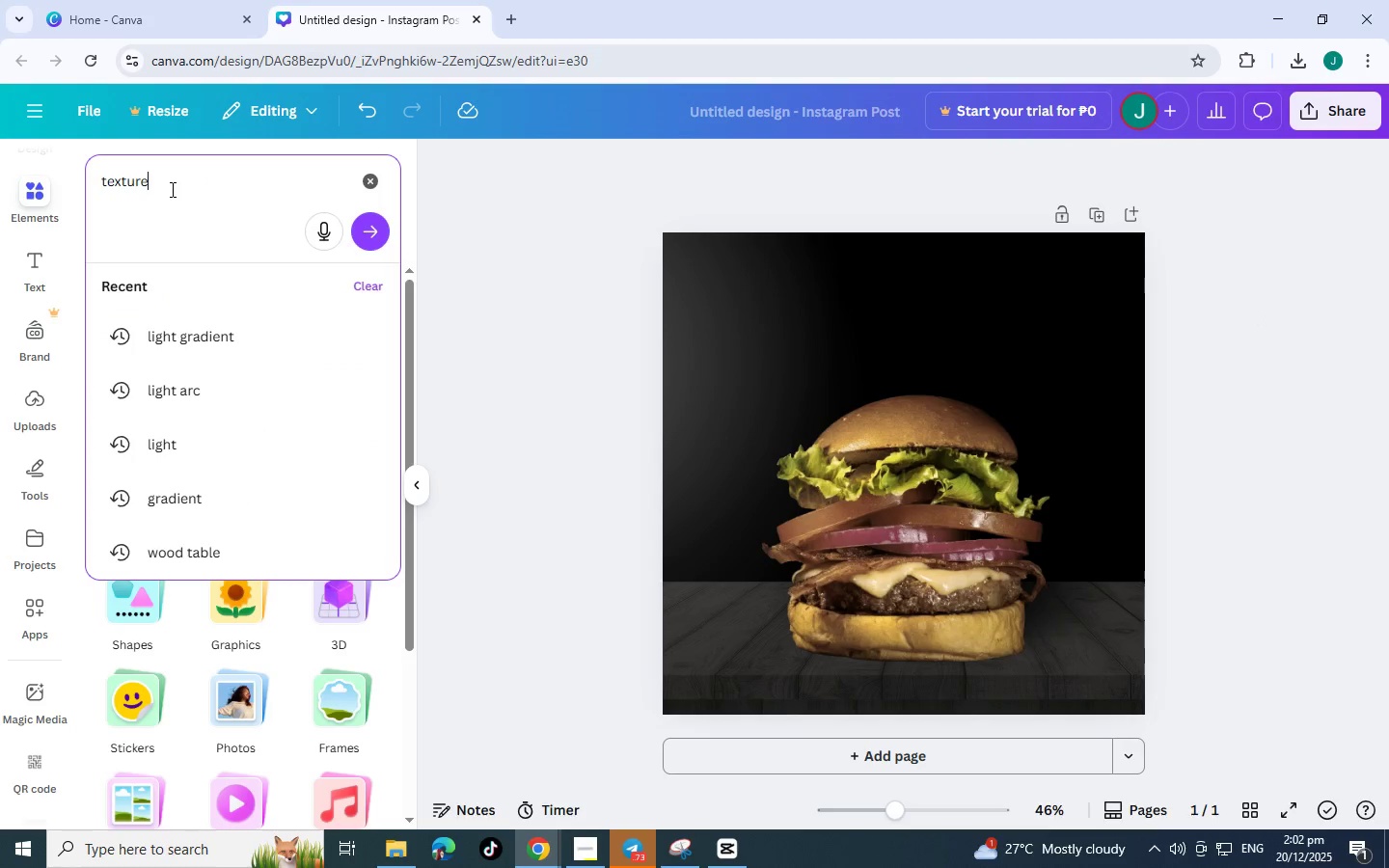 
key(Enter)
 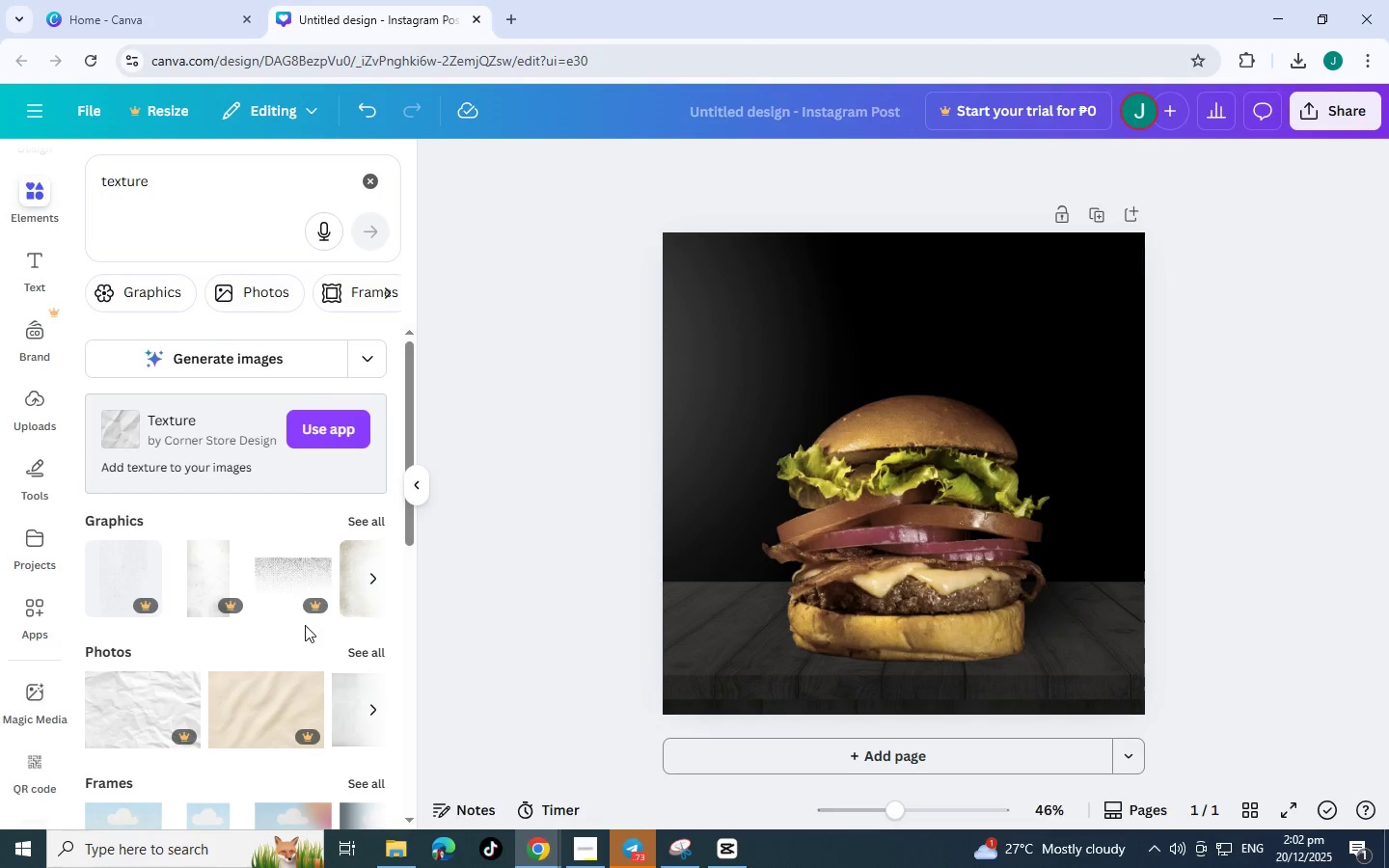 
left_click([382, 523])
 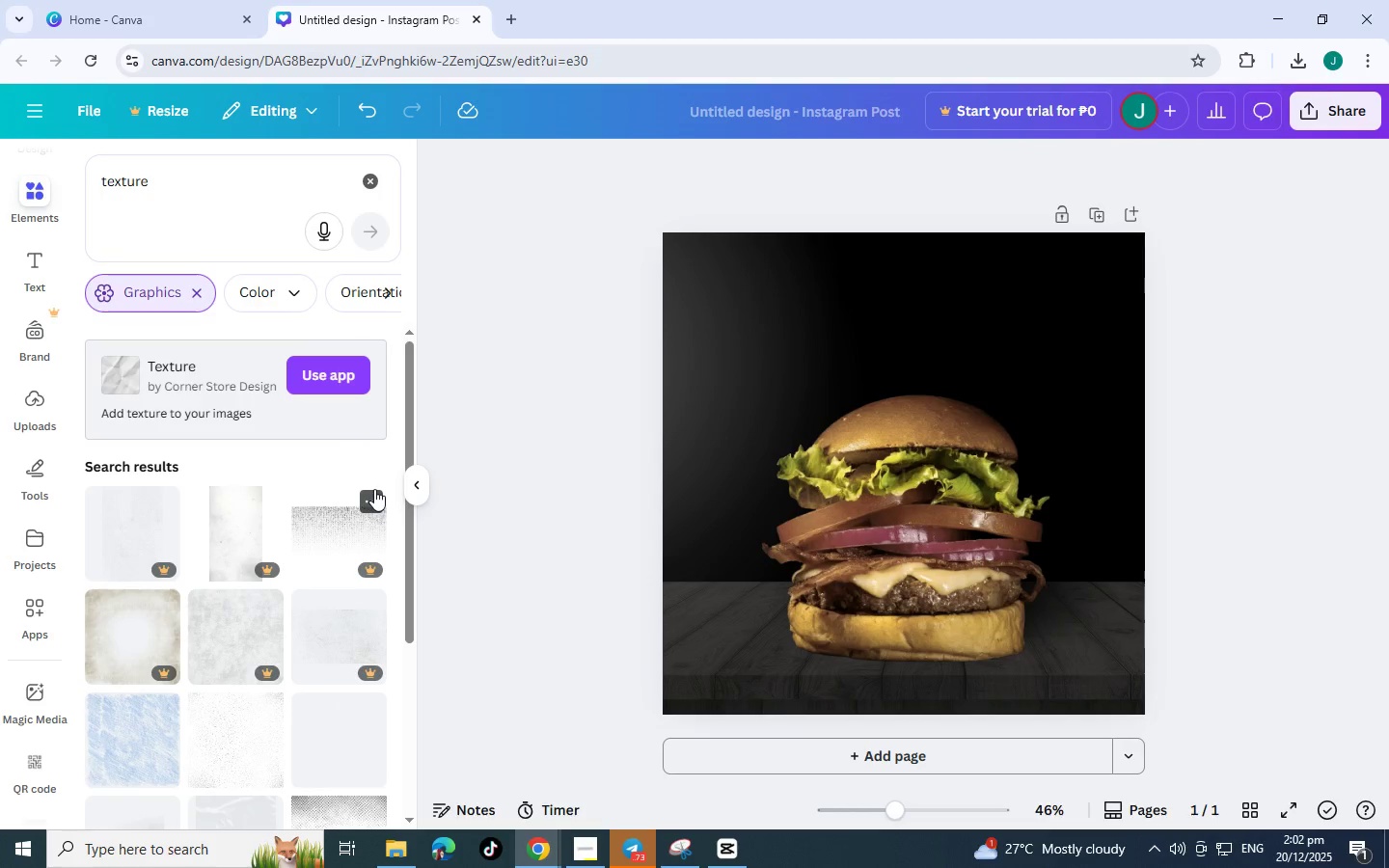 
scroll: coordinate [279, 412], scroll_direction: down, amount: 13.0
 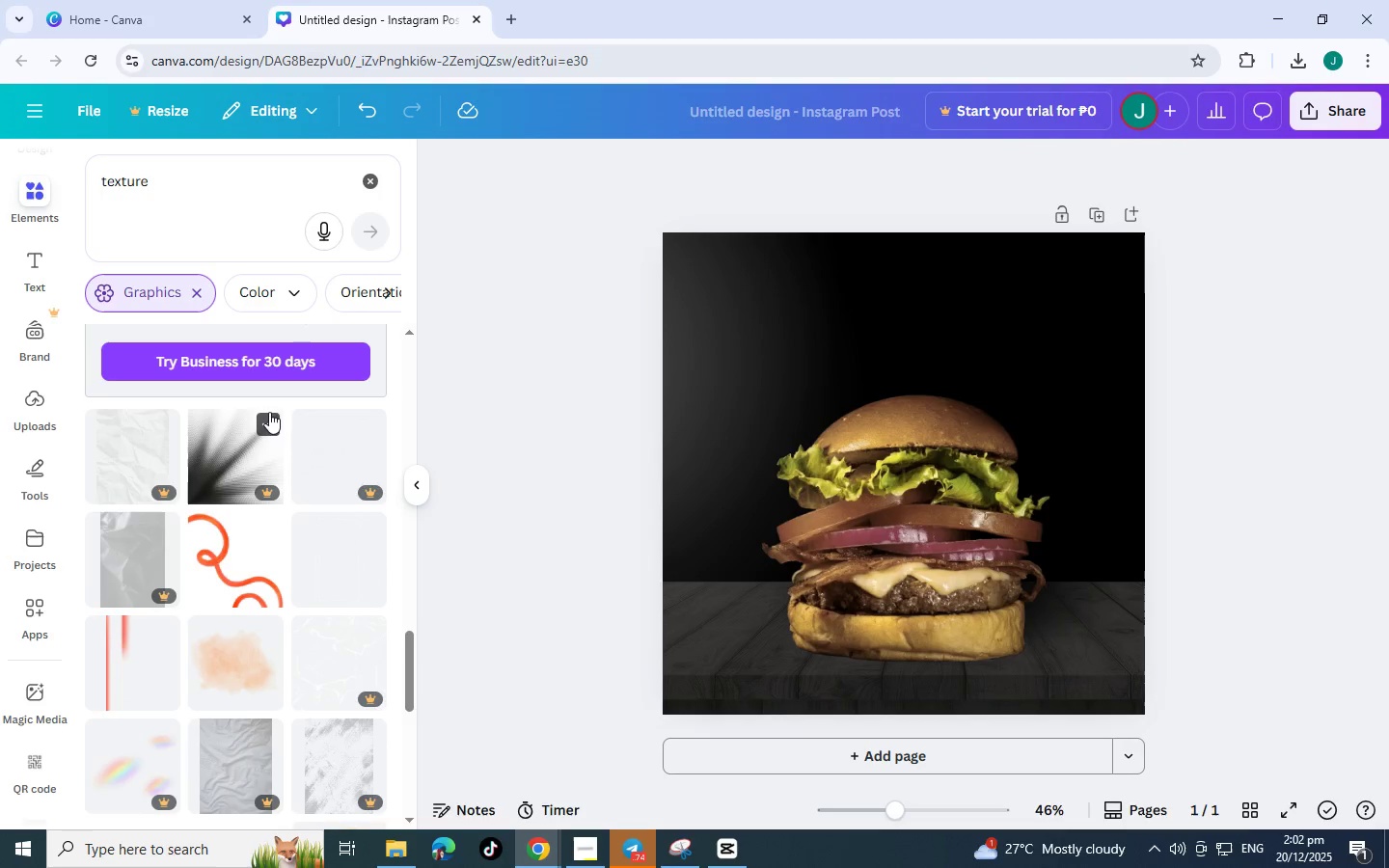 
scroll: coordinate [279, 412], scroll_direction: down, amount: 3.0
 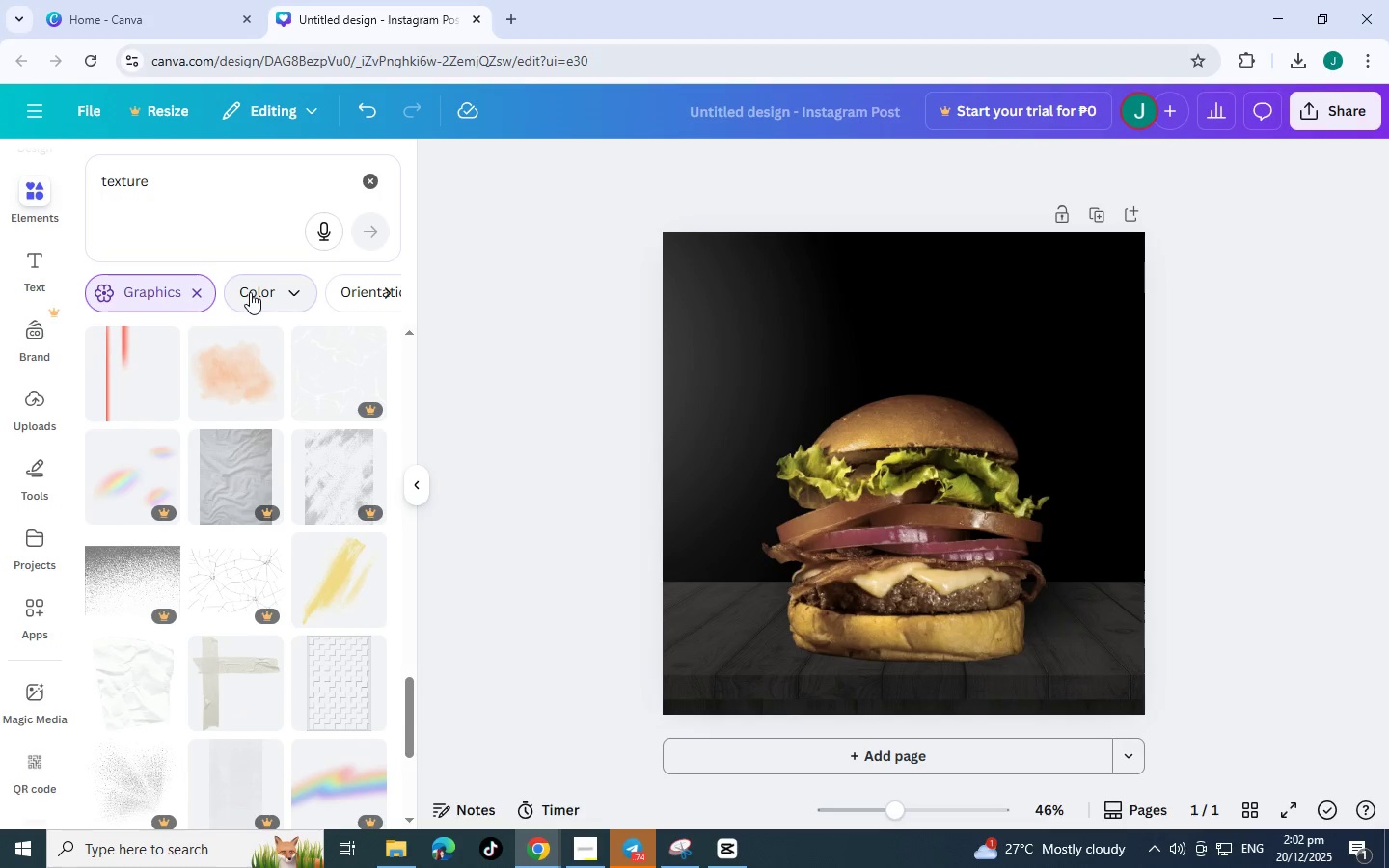 
left_click([191, 292])
 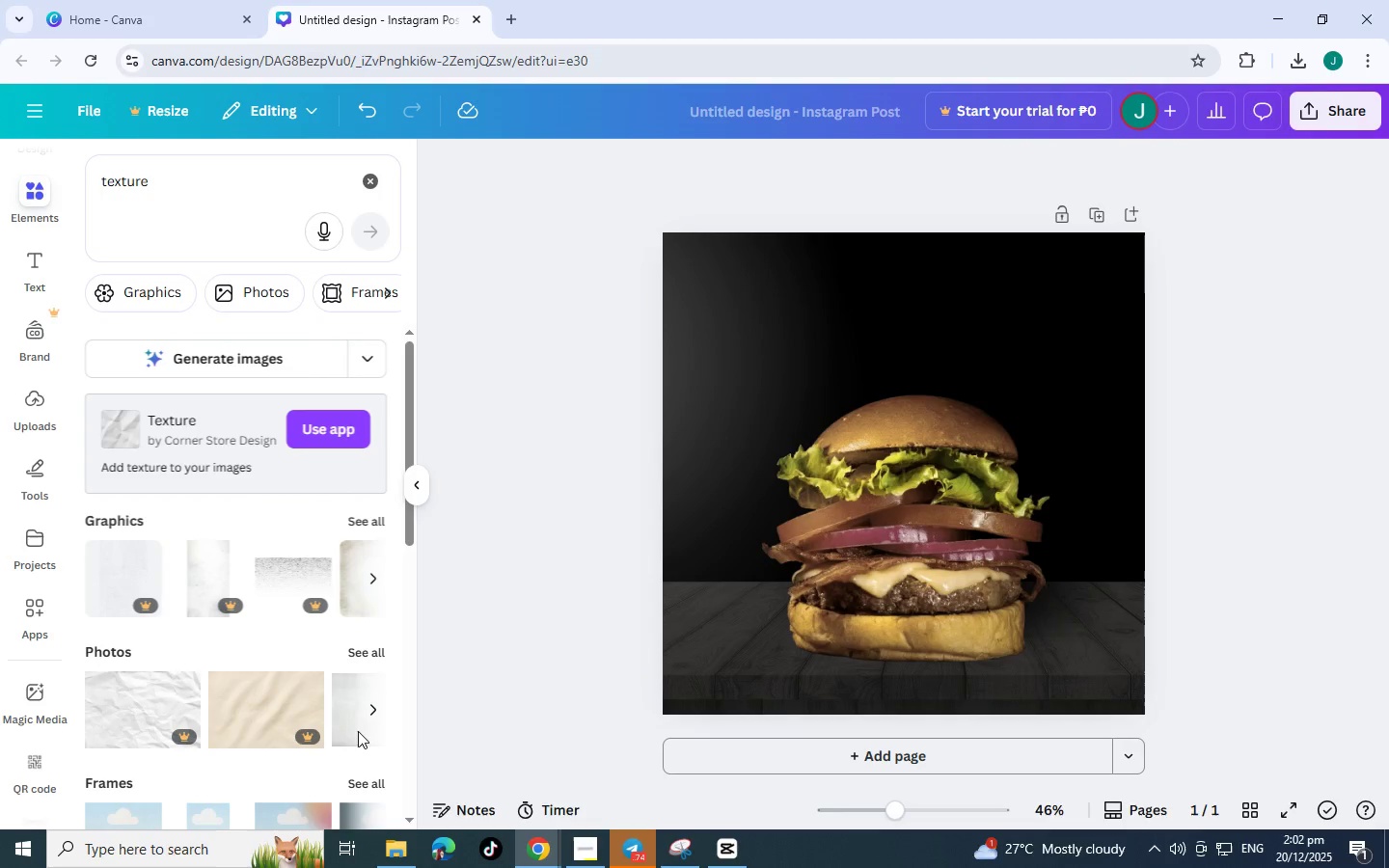 
left_click([354, 658])
 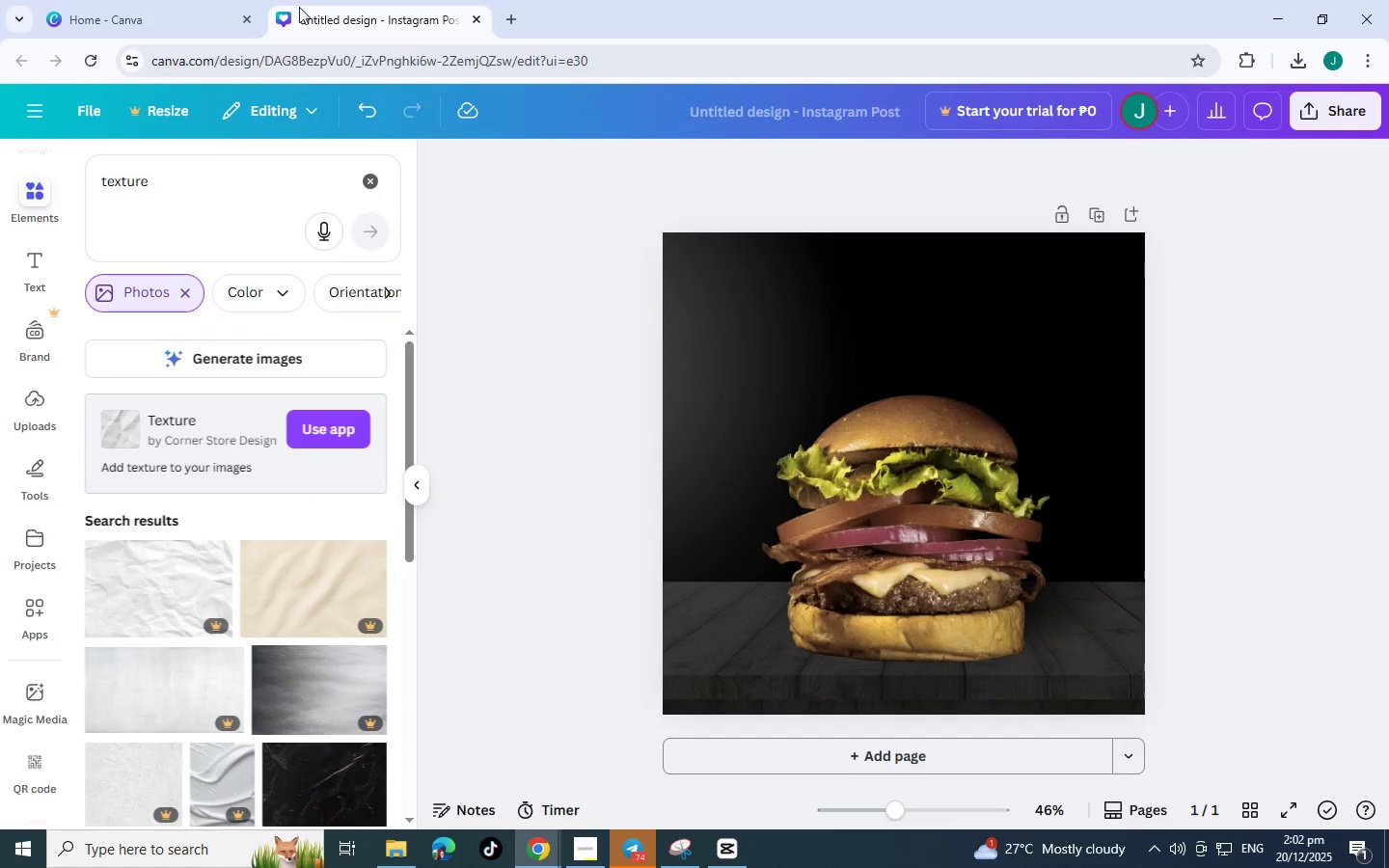 
scroll: coordinate [385, 433], scroll_direction: down, amount: 4.0
 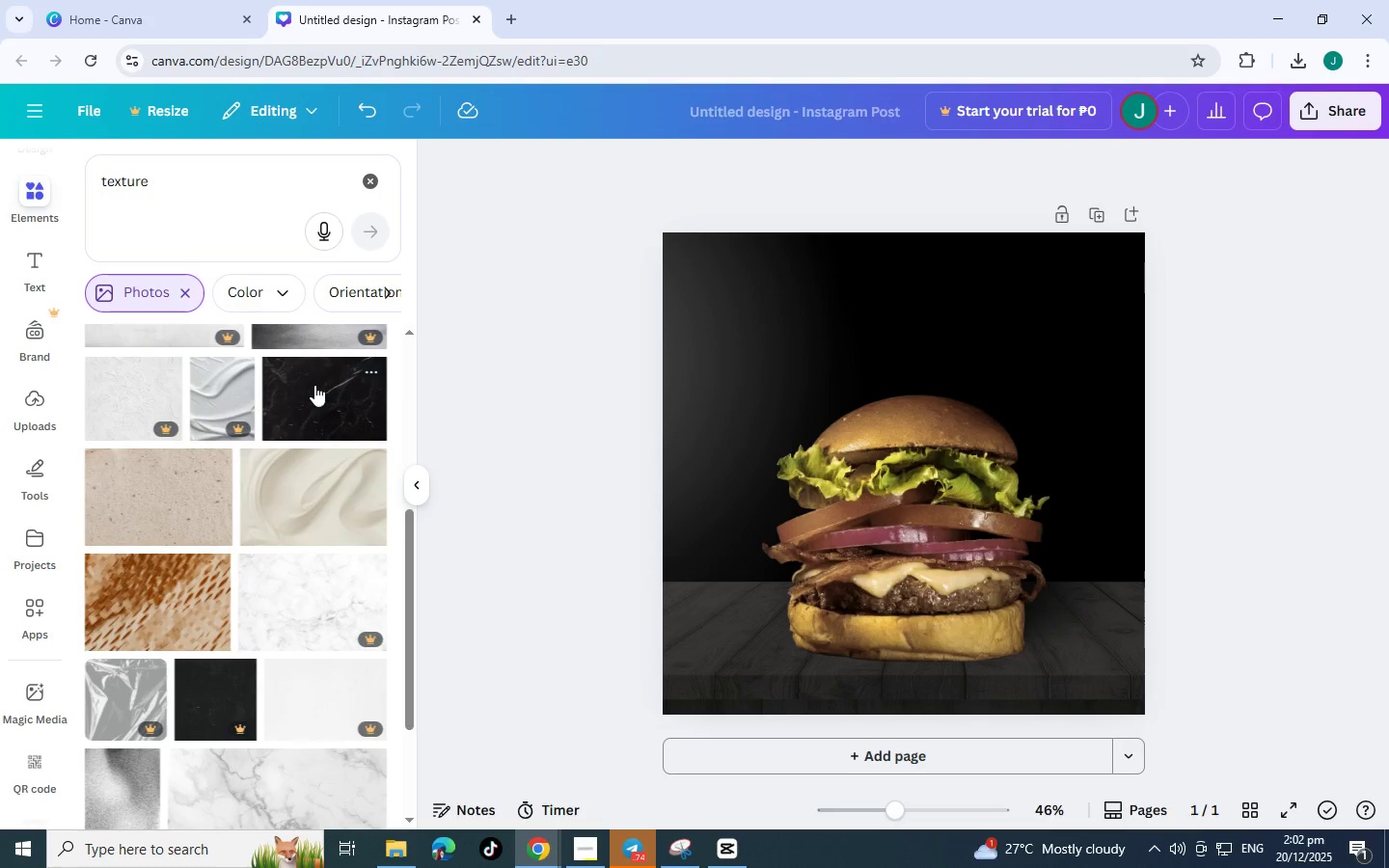 
left_click([314, 385])
 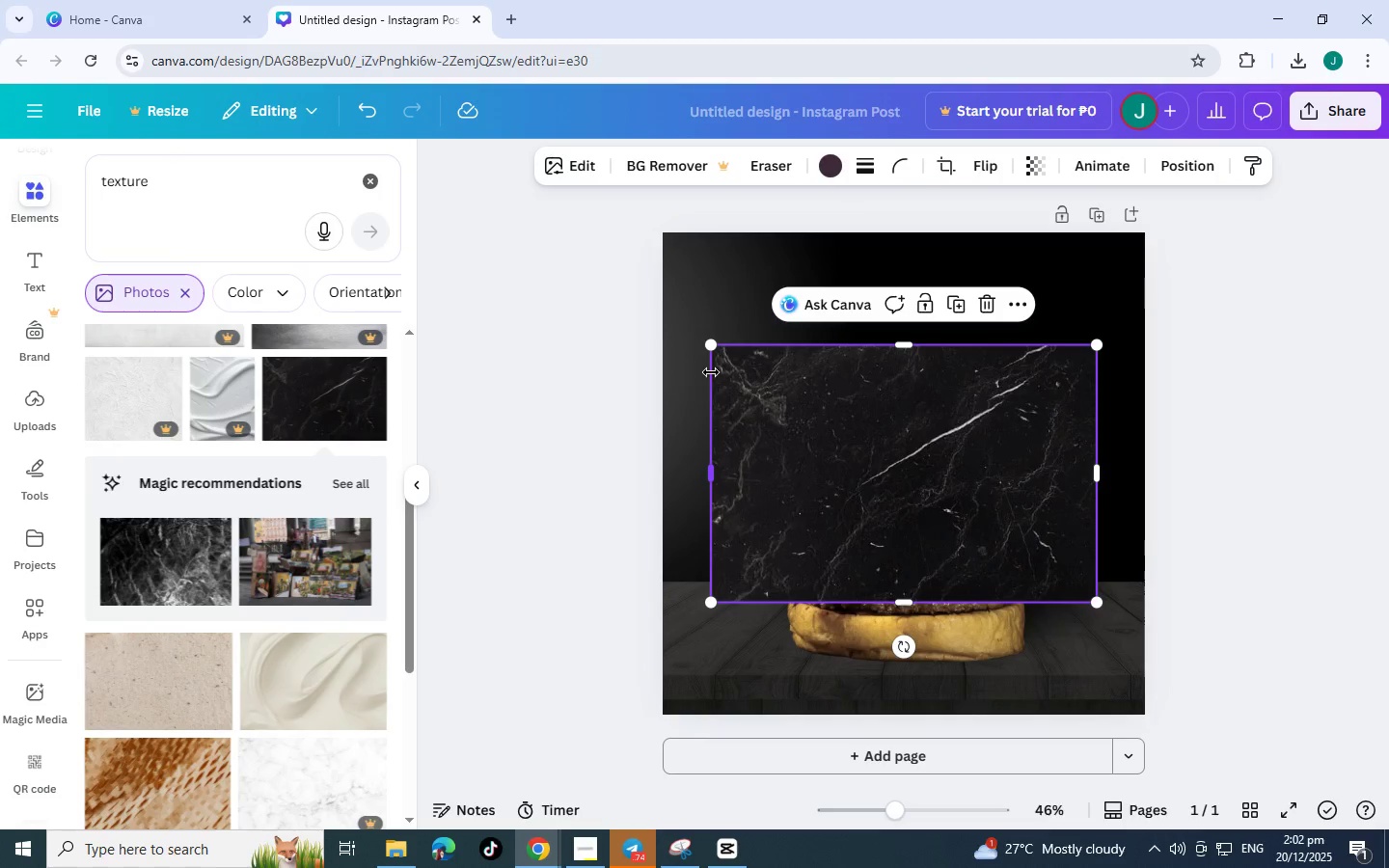 
left_click_drag(start_coordinate=[709, 349], to_coordinate=[781, 226])
 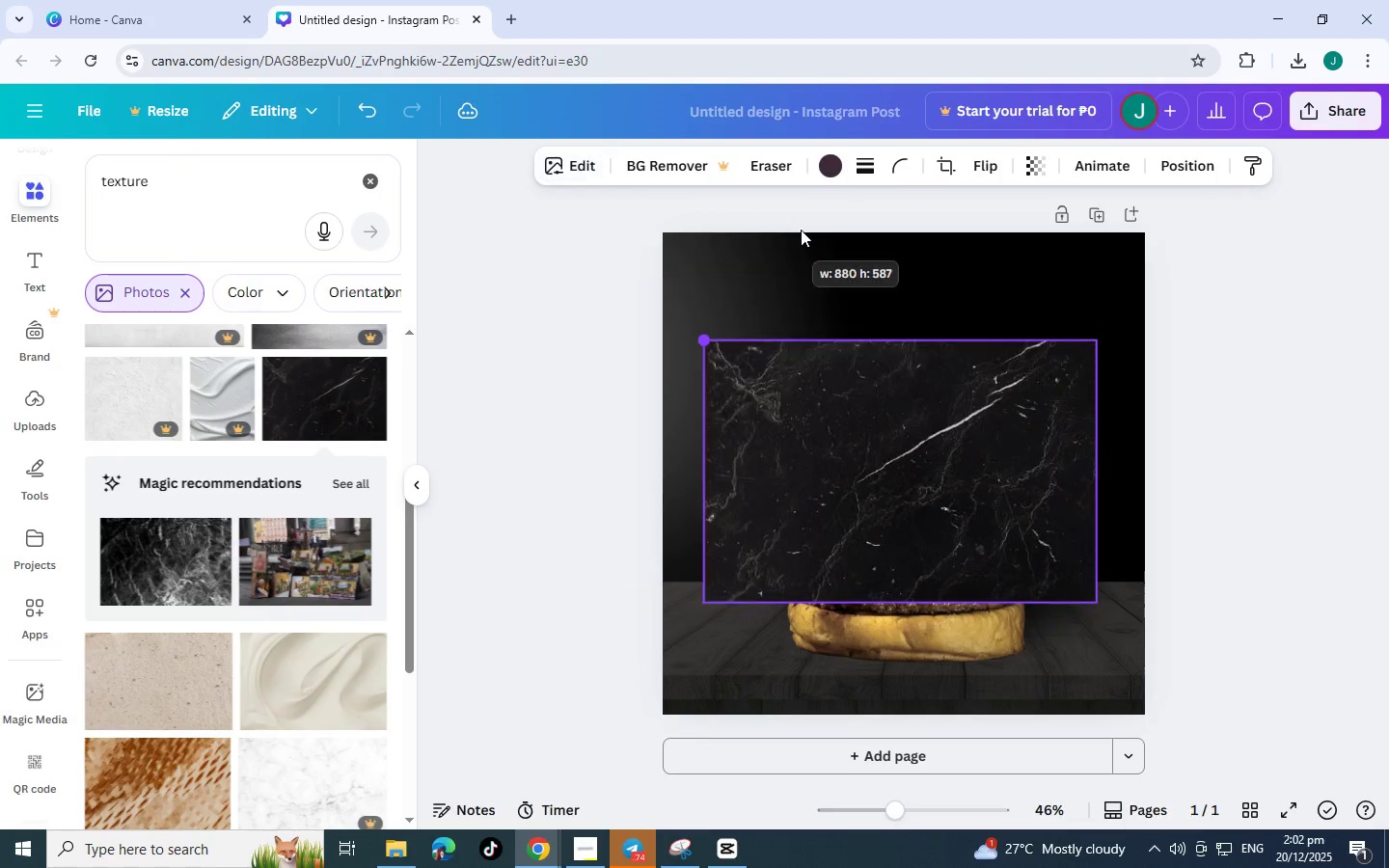 
left_click_drag(start_coordinate=[788, 228], to_coordinate=[784, 220])
 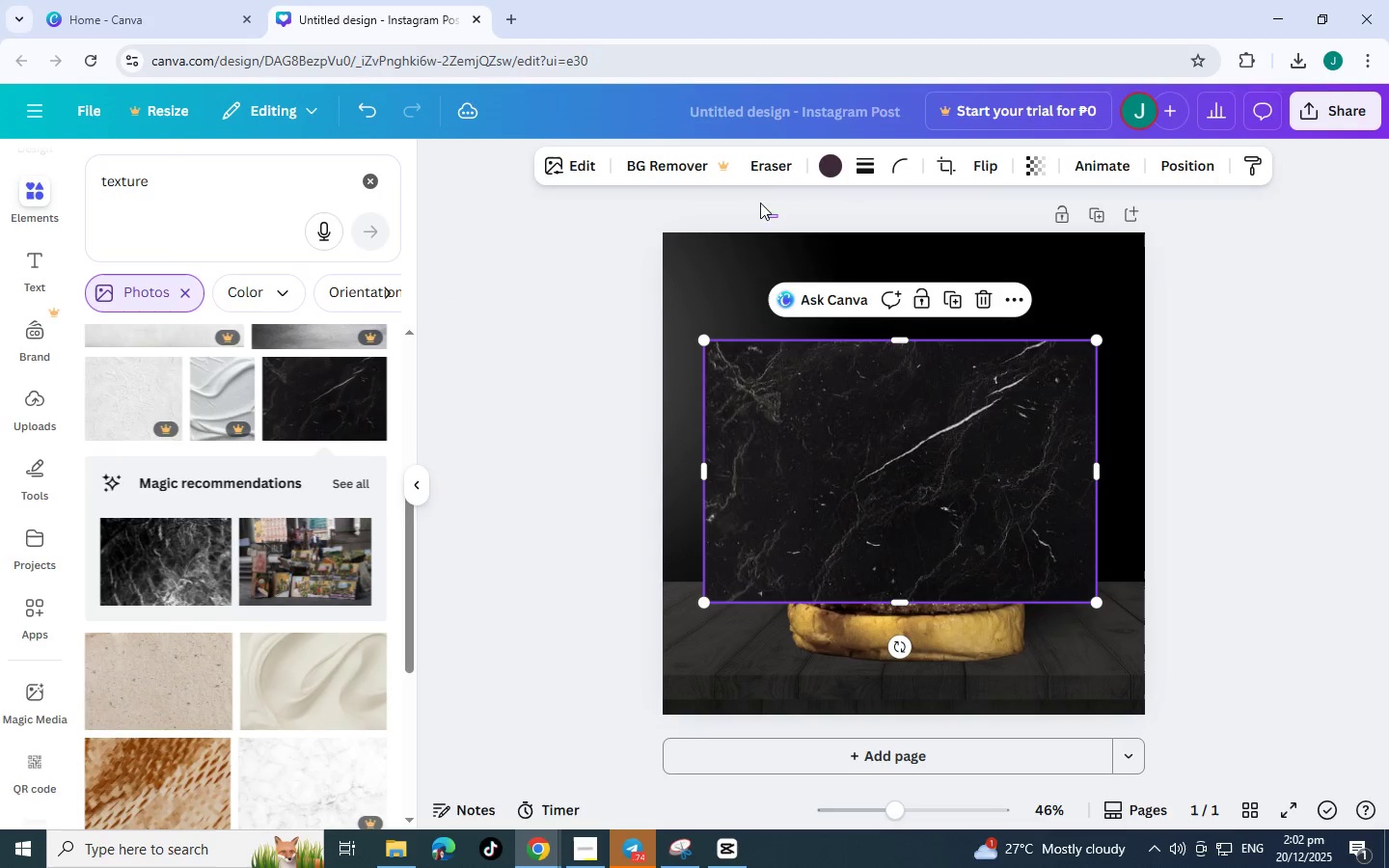 
left_click_drag(start_coordinate=[777, 218], to_coordinate=[749, 173])
 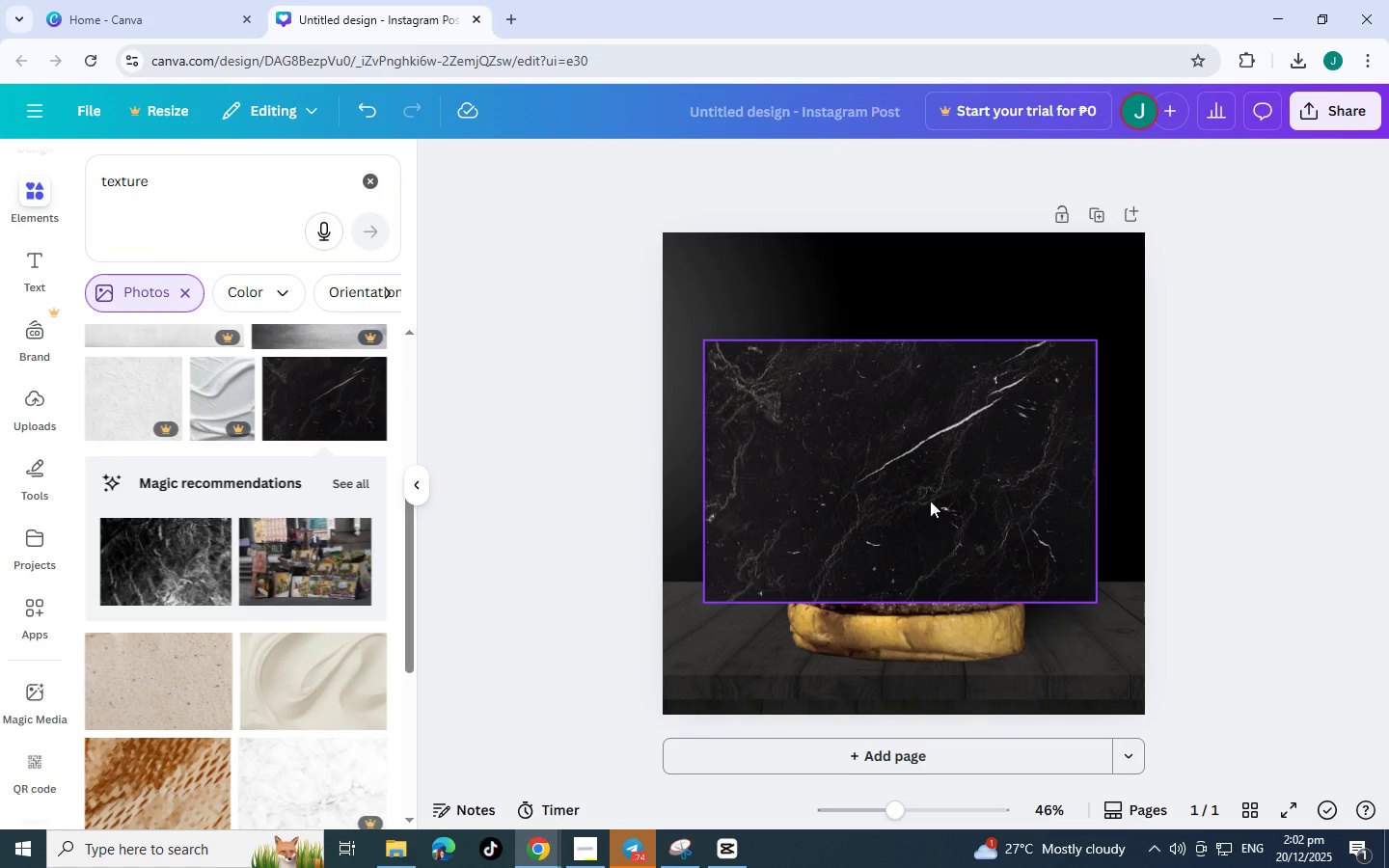 
left_click_drag(start_coordinate=[926, 493], to_coordinate=[885, 391])
 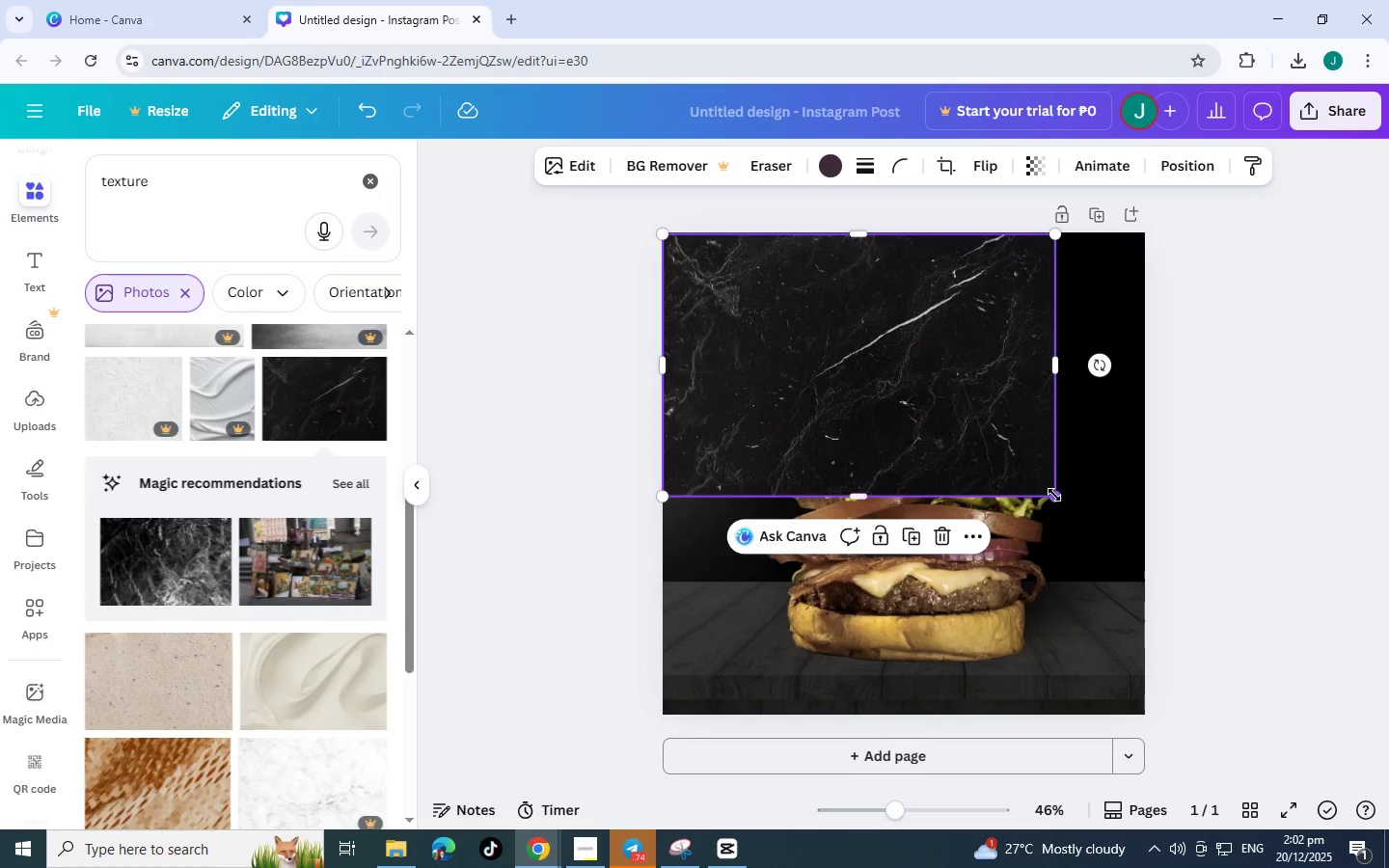 
left_click_drag(start_coordinate=[1054, 495], to_coordinate=[1163, 600])
 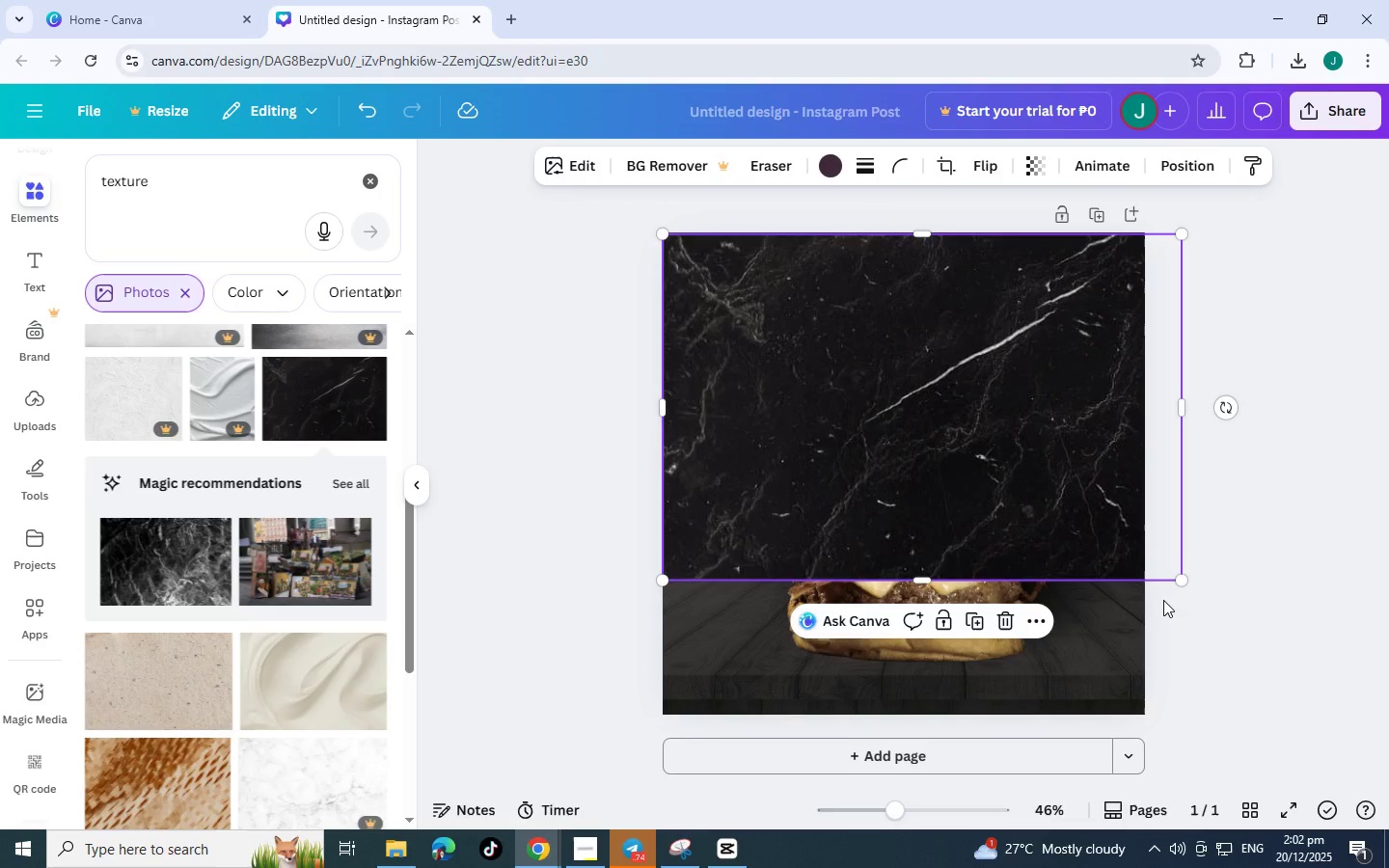 
key(Control+BracketLeft)
 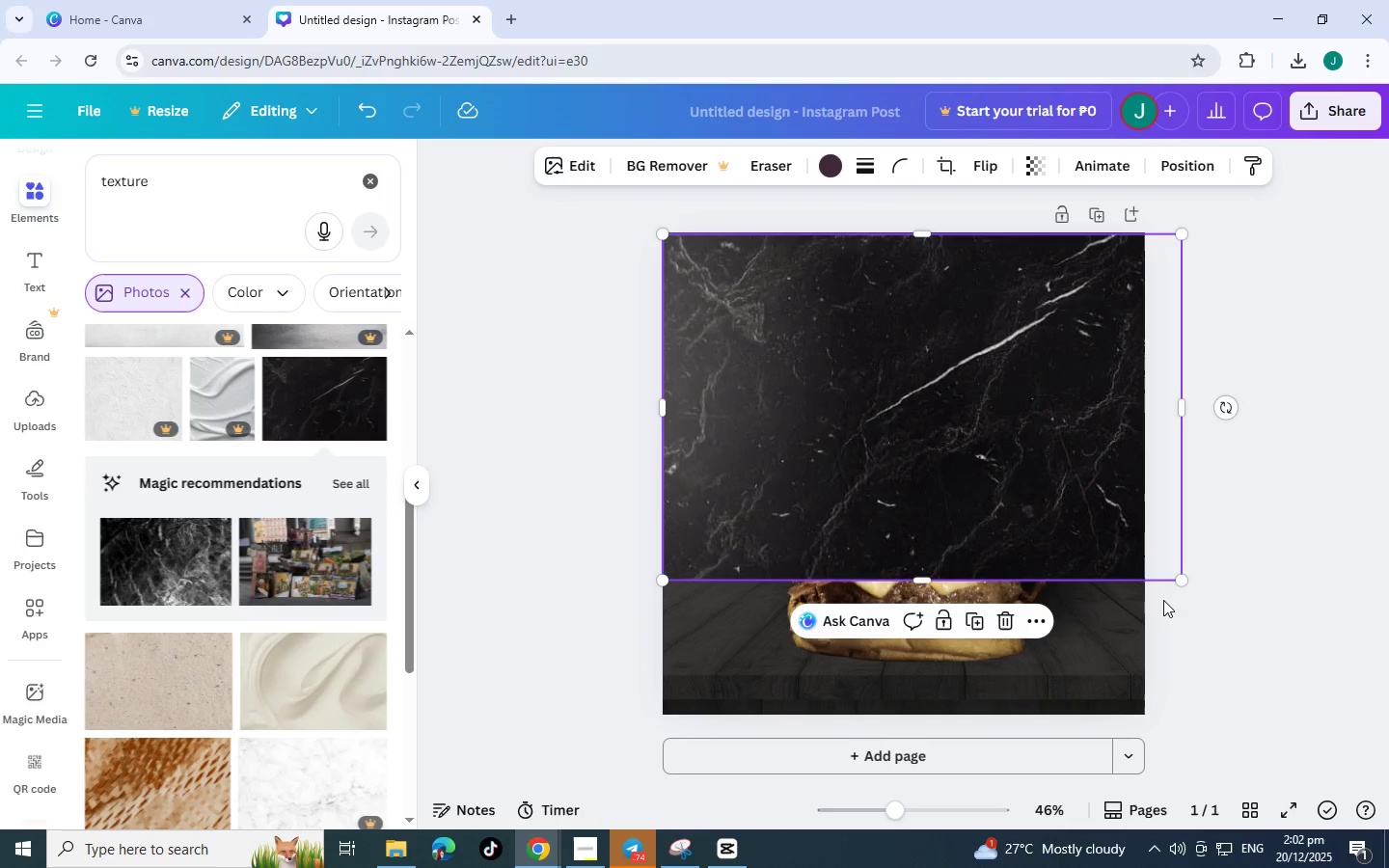 
key(Control+BracketLeft)
 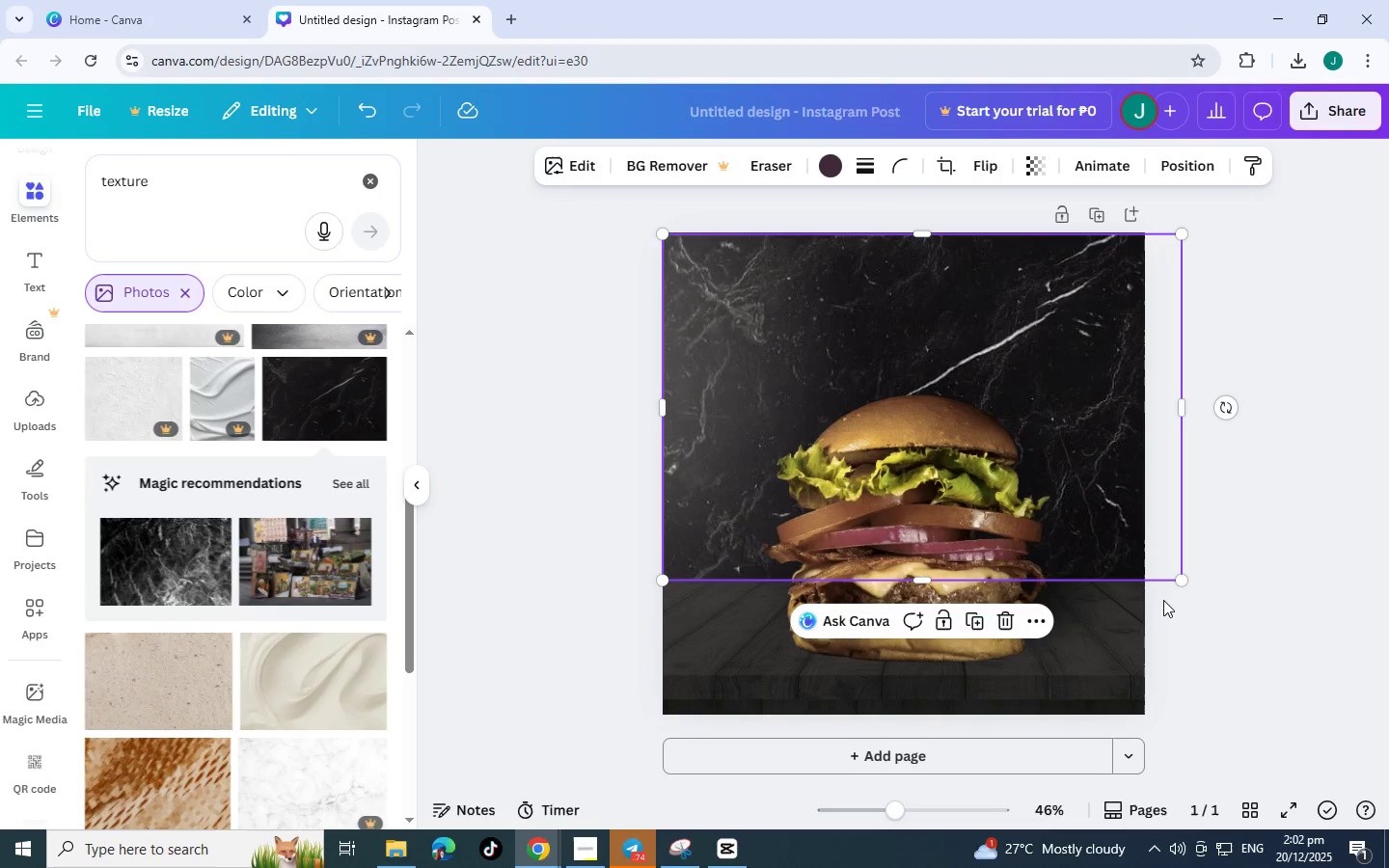 
key(Control+BracketLeft)
 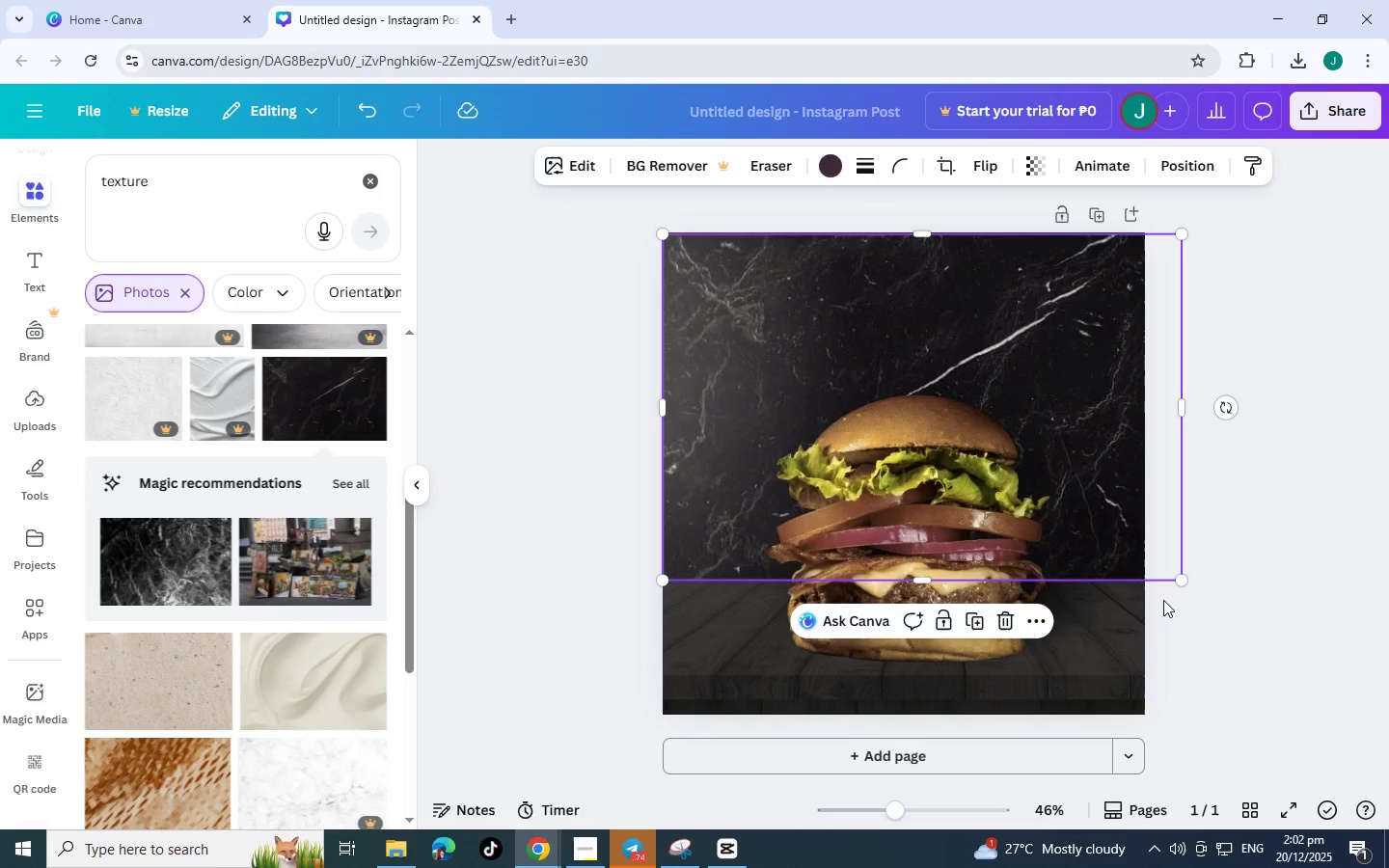 
key(Control+BracketLeft)
 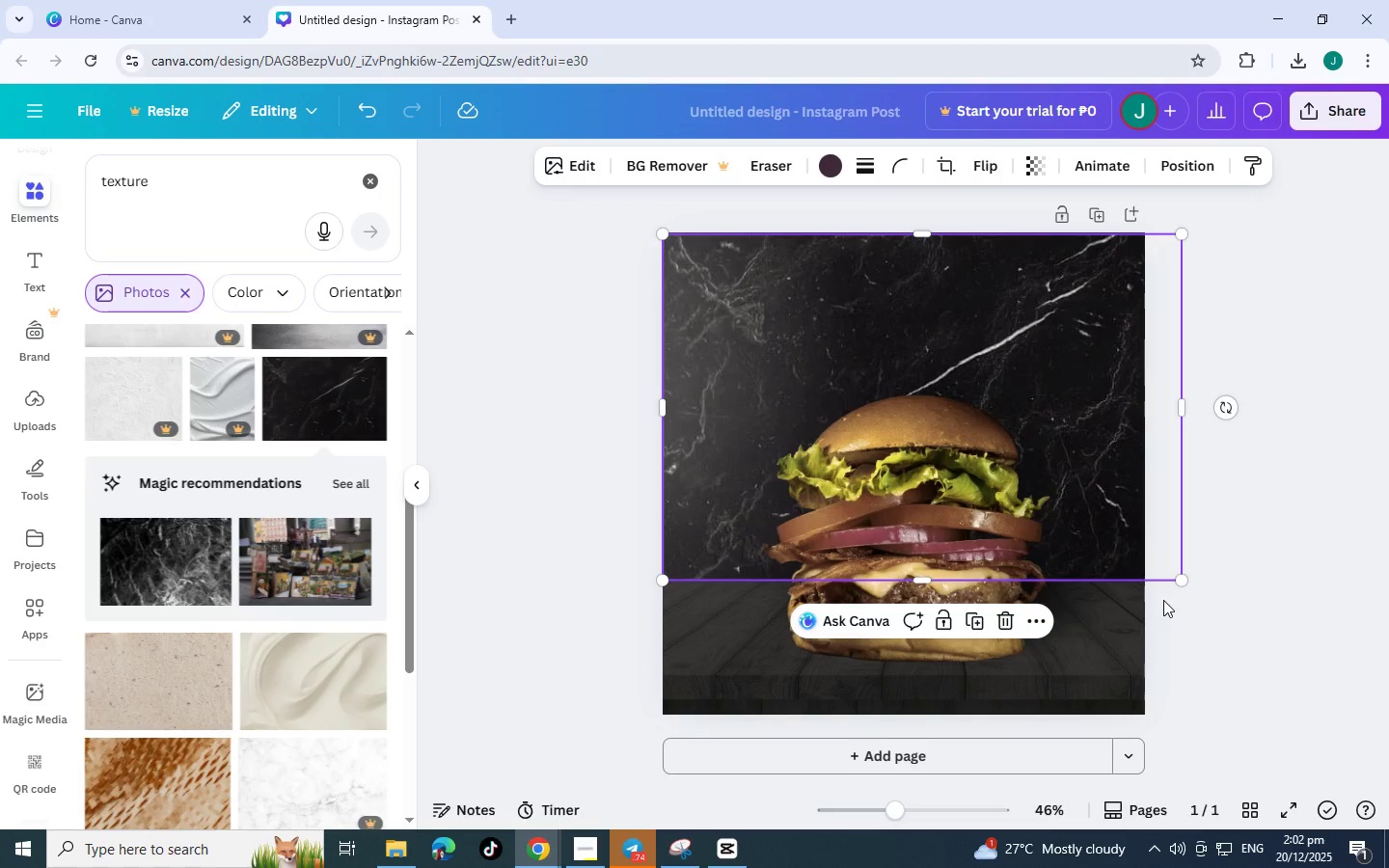 
key(Control+BracketLeft)
 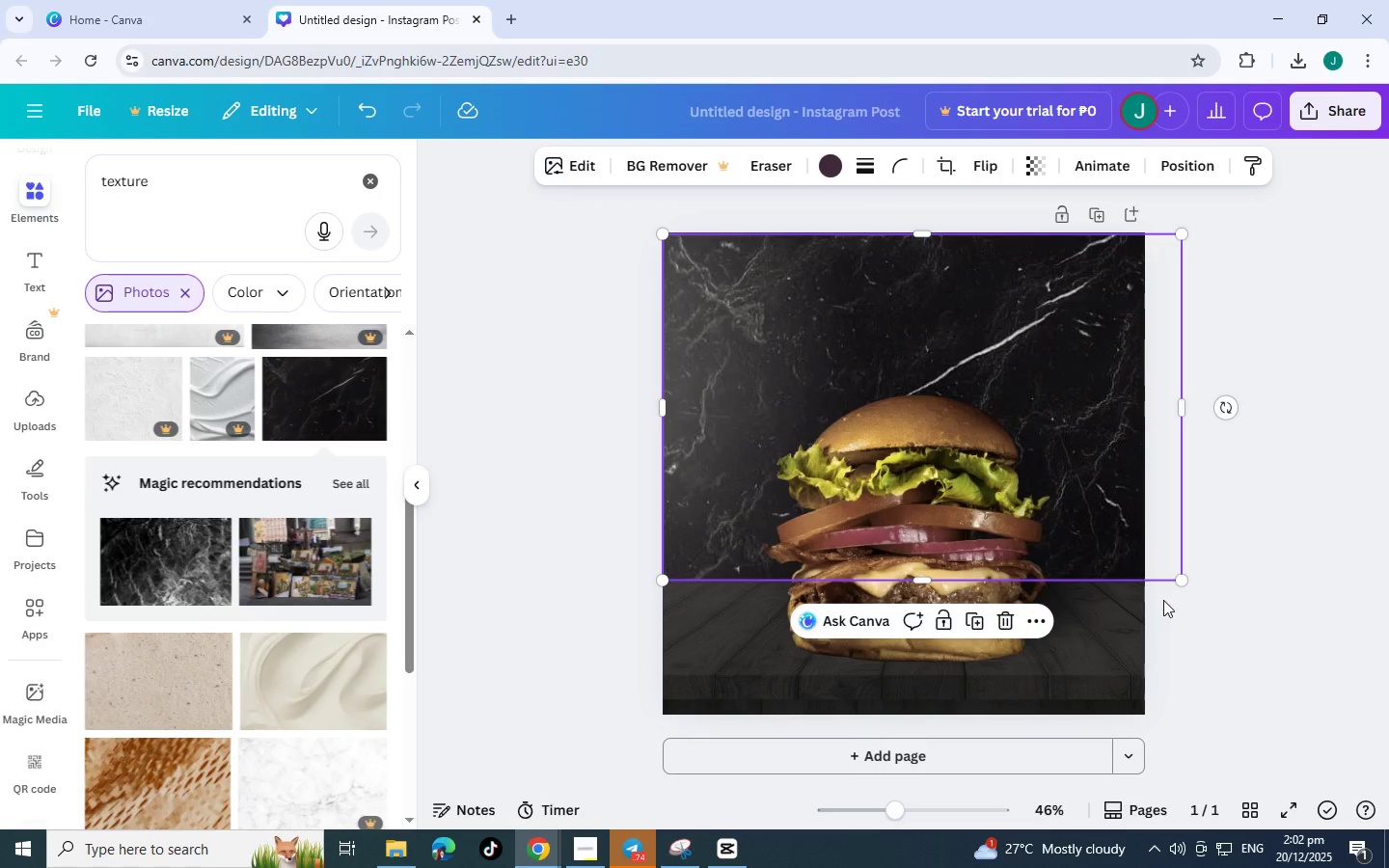 
key(Control+BracketLeft)
 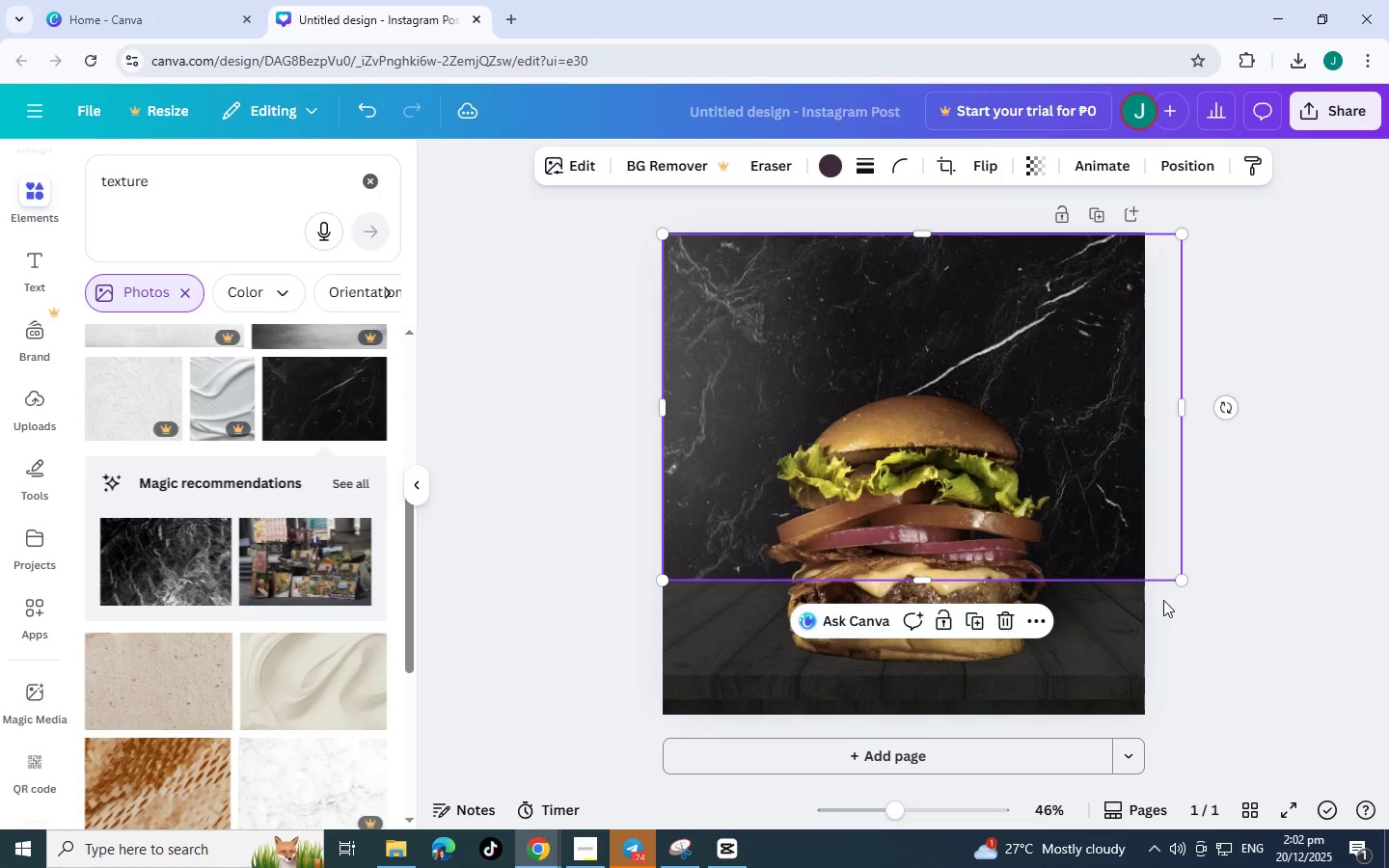 
key(Control+BracketLeft)
 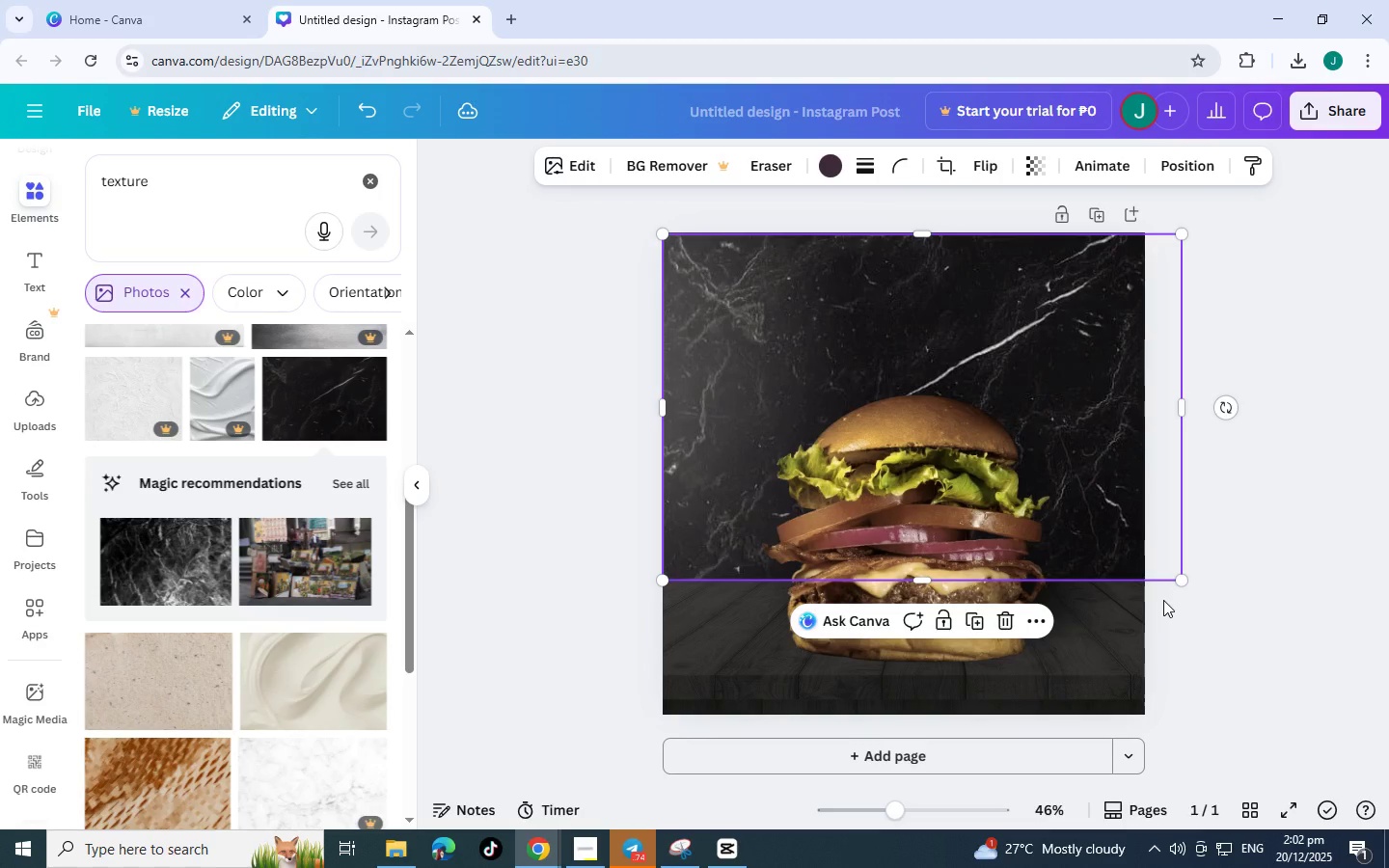 
key(Control+BracketLeft)
 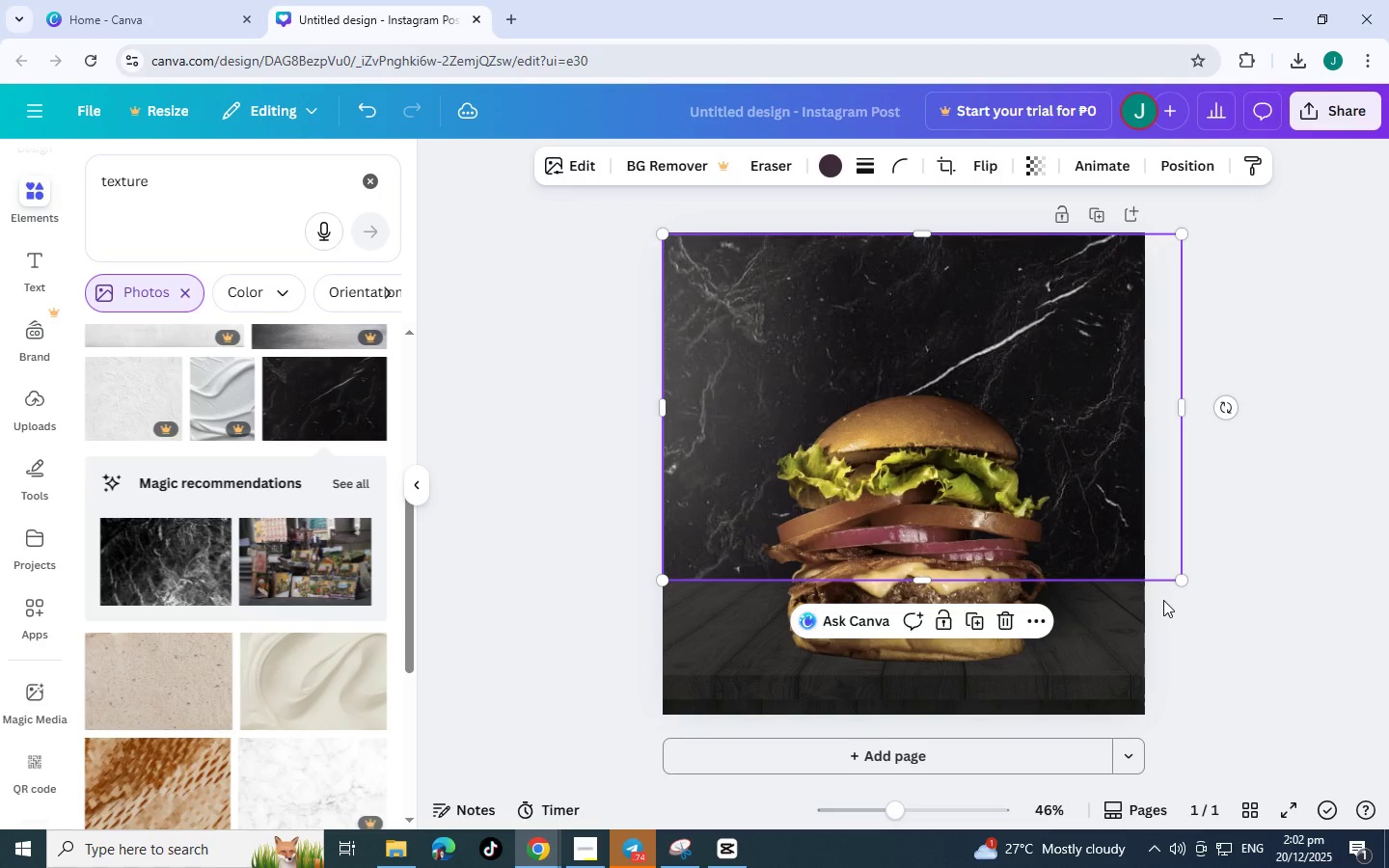 
key(Control+BracketLeft)
 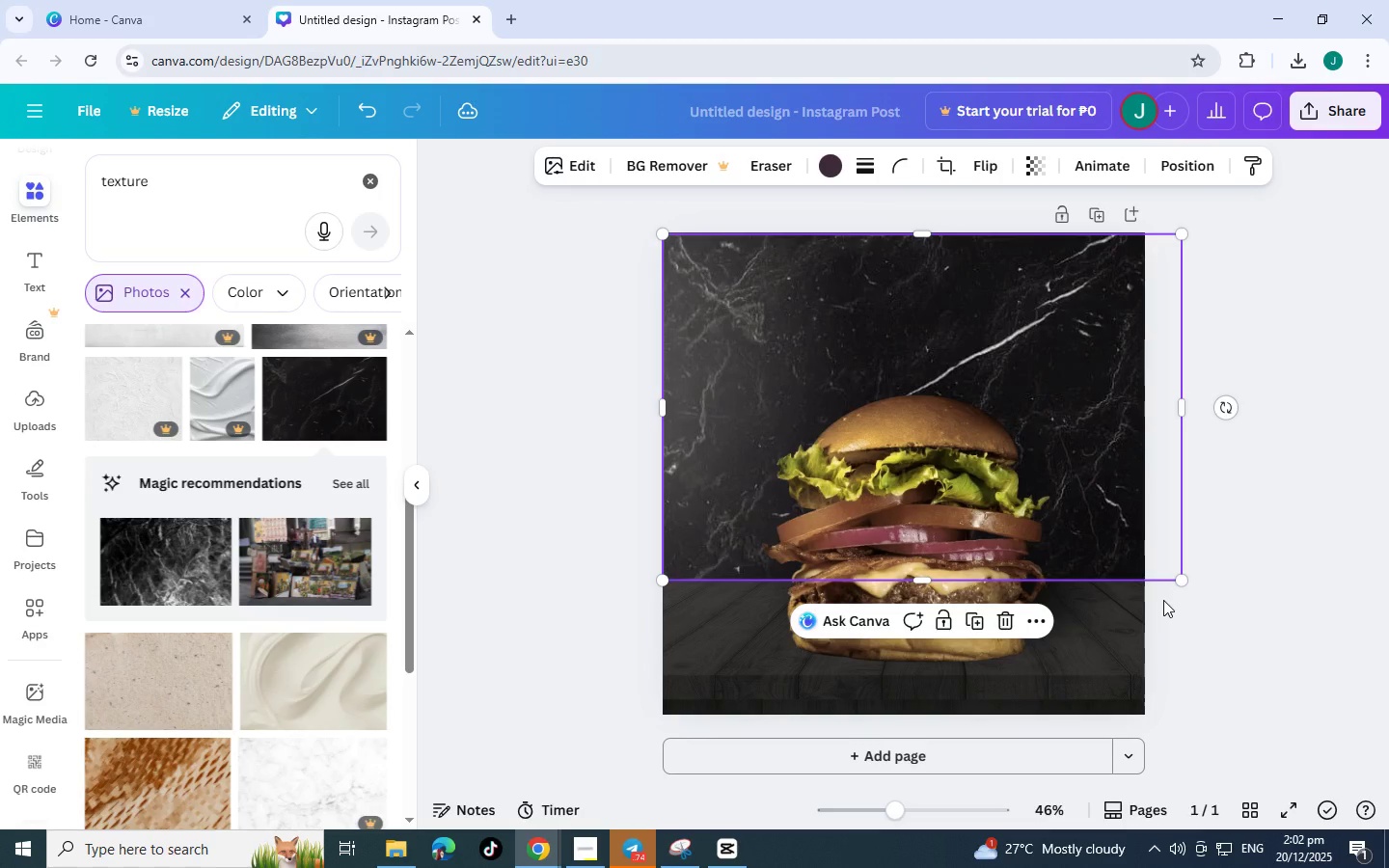 
key(Control+BracketLeft)
 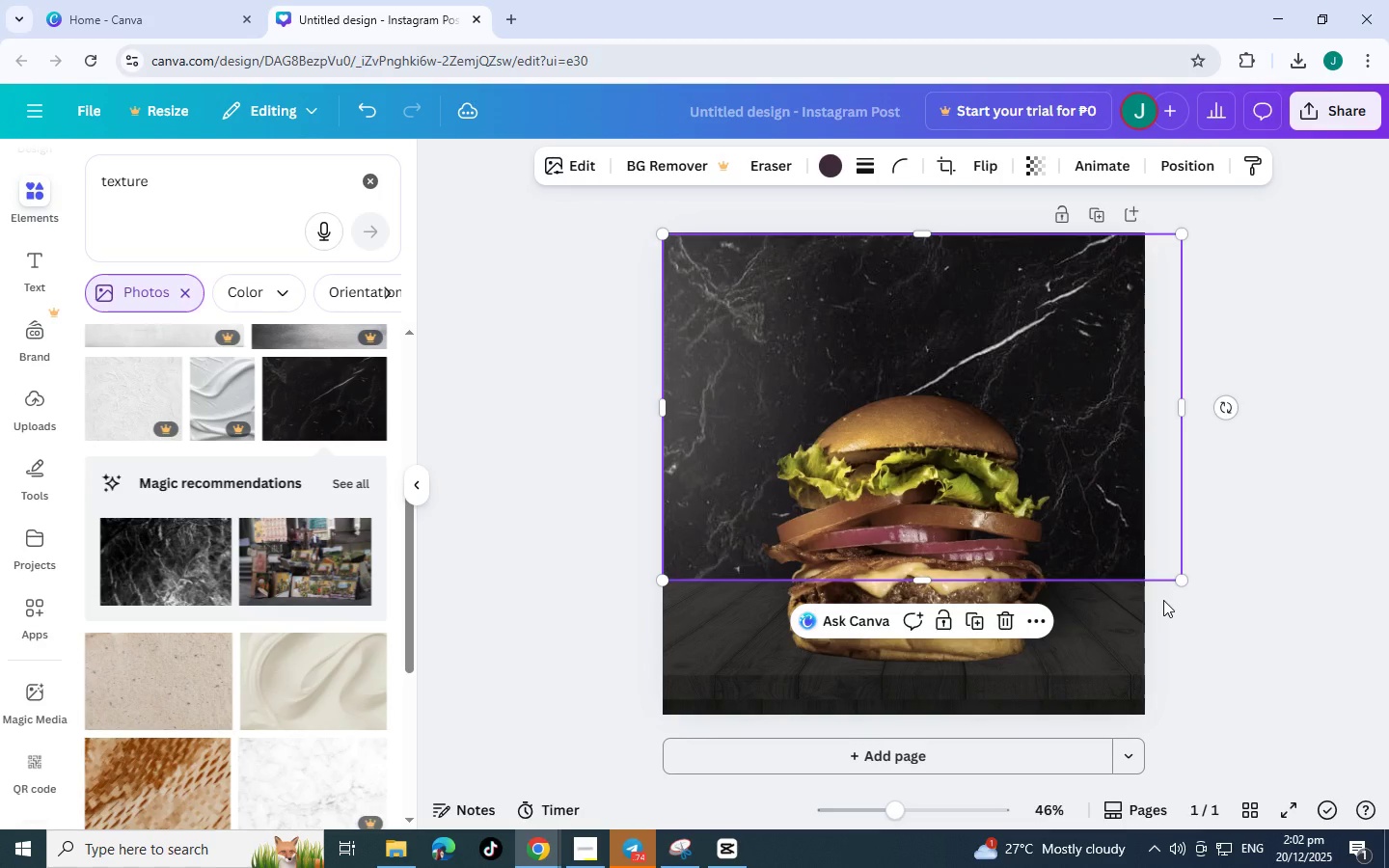 
key(Control+BracketLeft)
 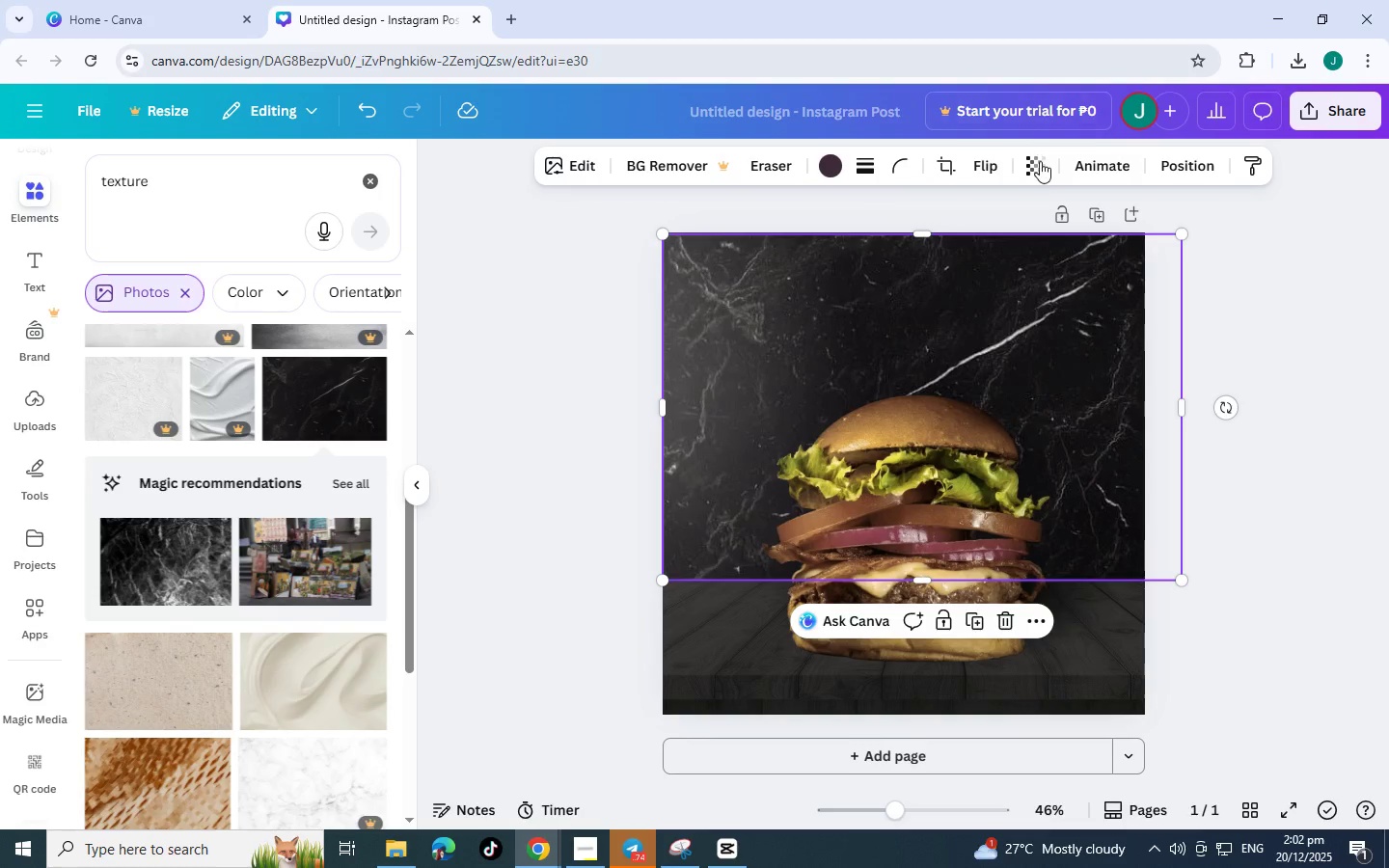 
left_click([1034, 165])
 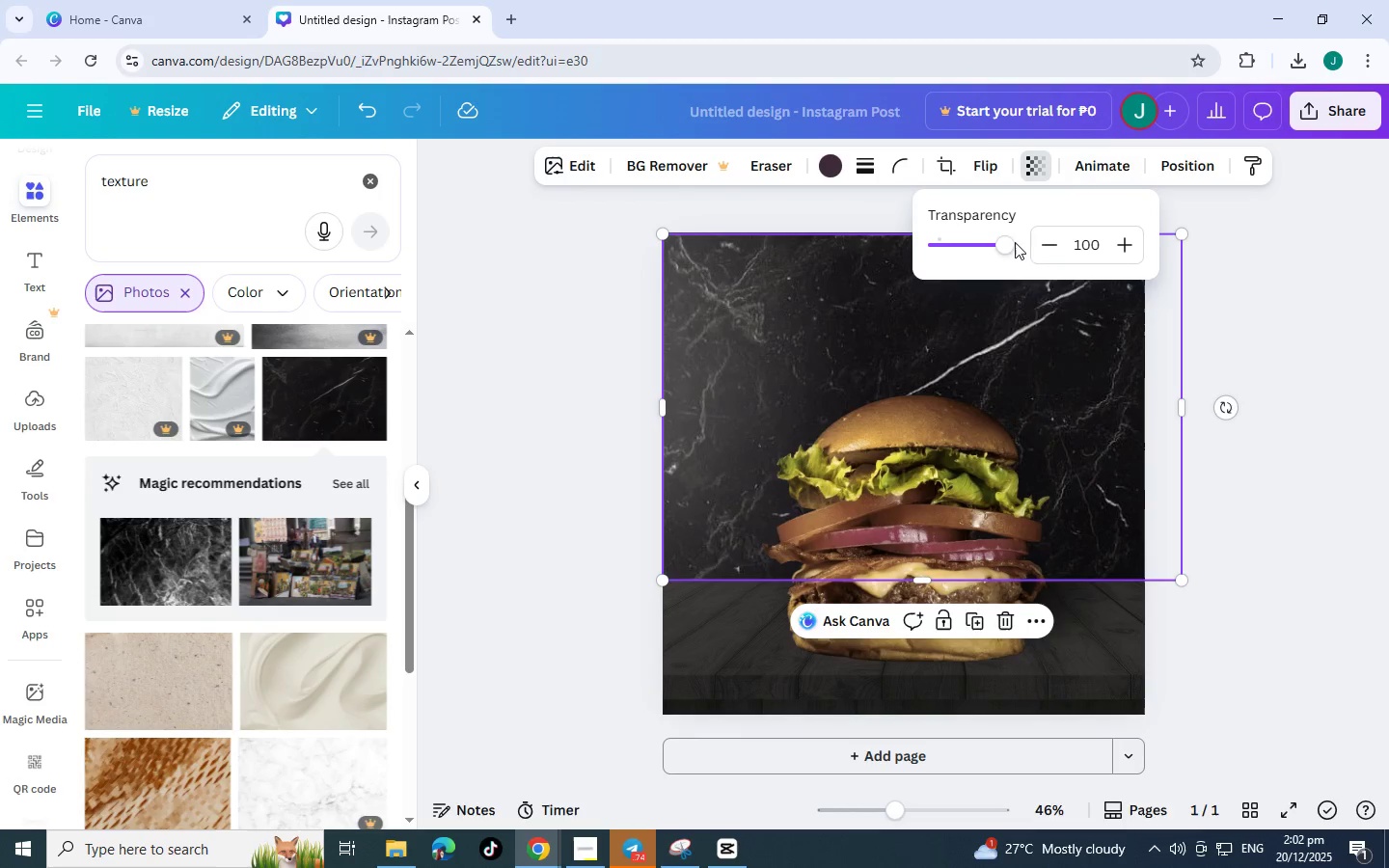 
left_click_drag(start_coordinate=[1007, 243], to_coordinate=[945, 260])
 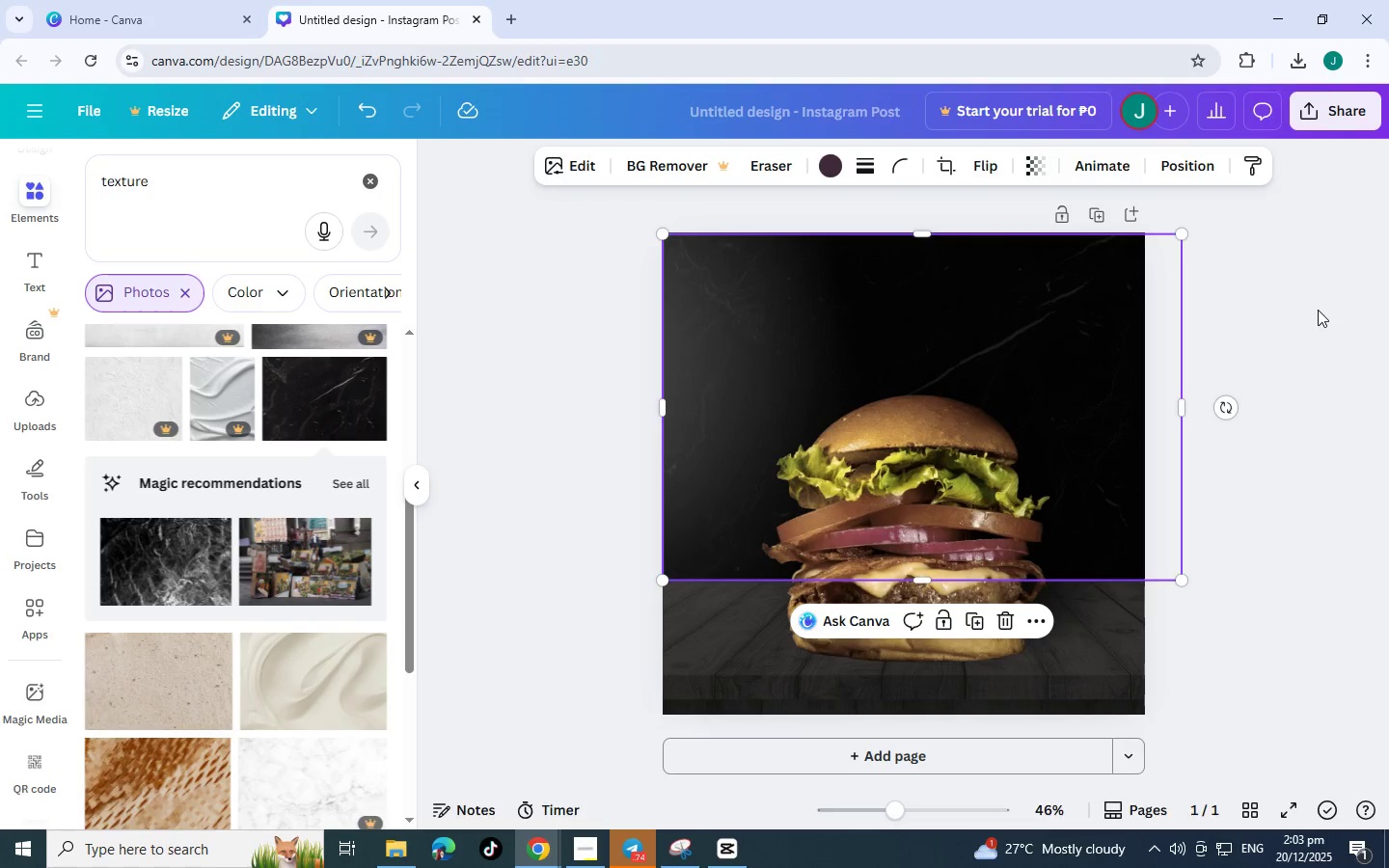 
double_click([1318, 310])
 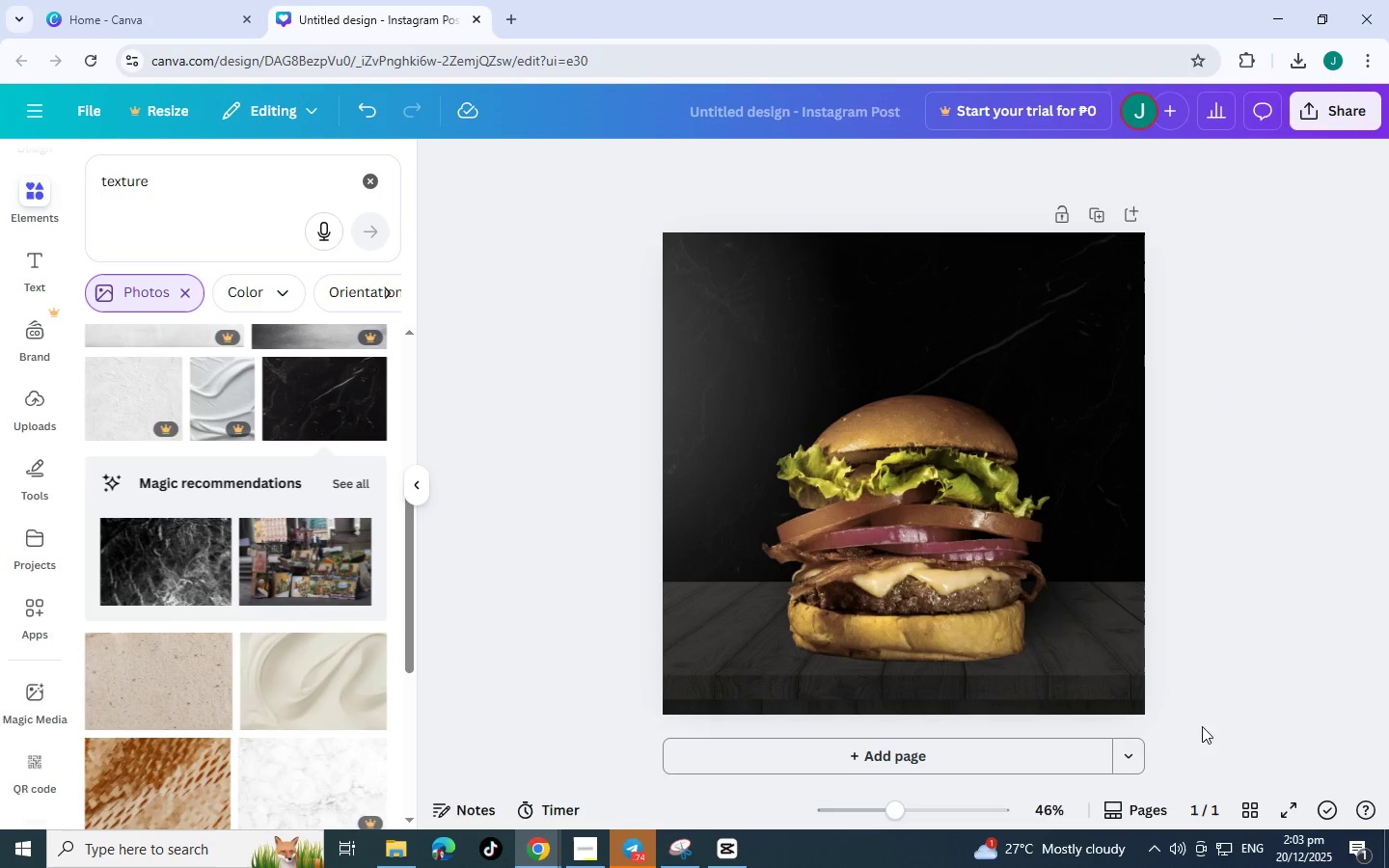 
scroll: coordinate [231, 579], scroll_direction: down, amount: 7.0
 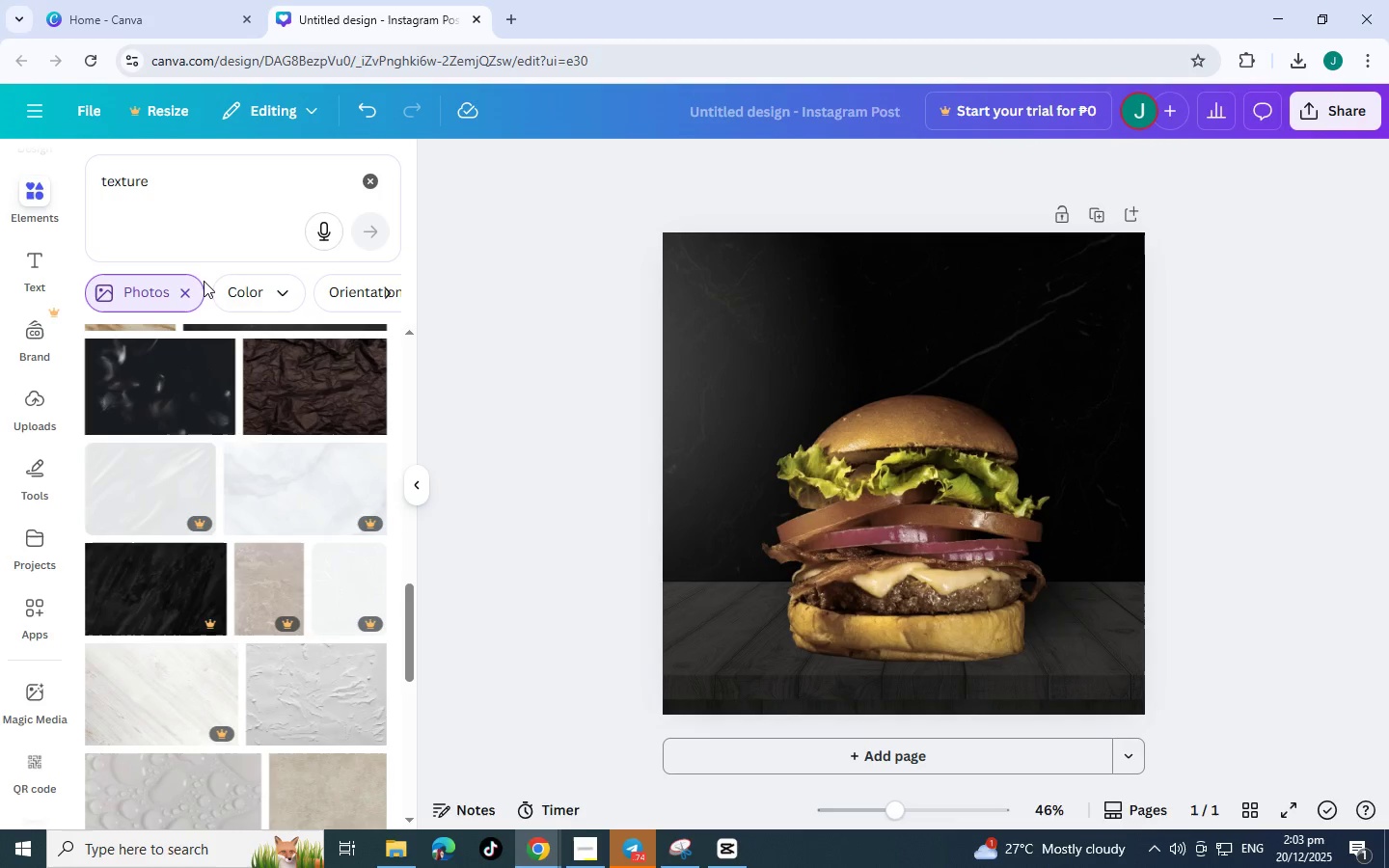 
left_click([179, 289])
 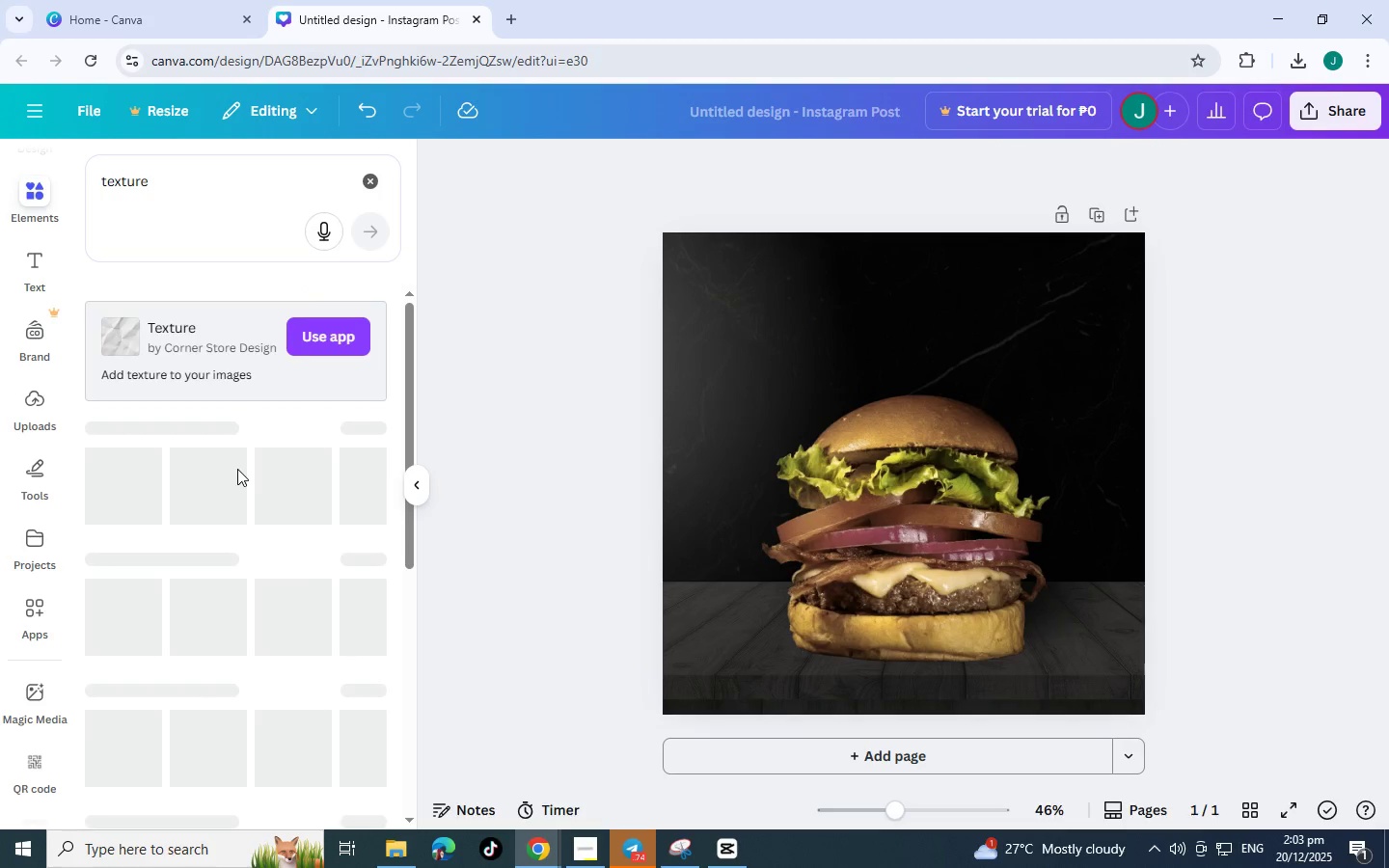 
scroll: coordinate [237, 469], scroll_direction: up, amount: 1.0
 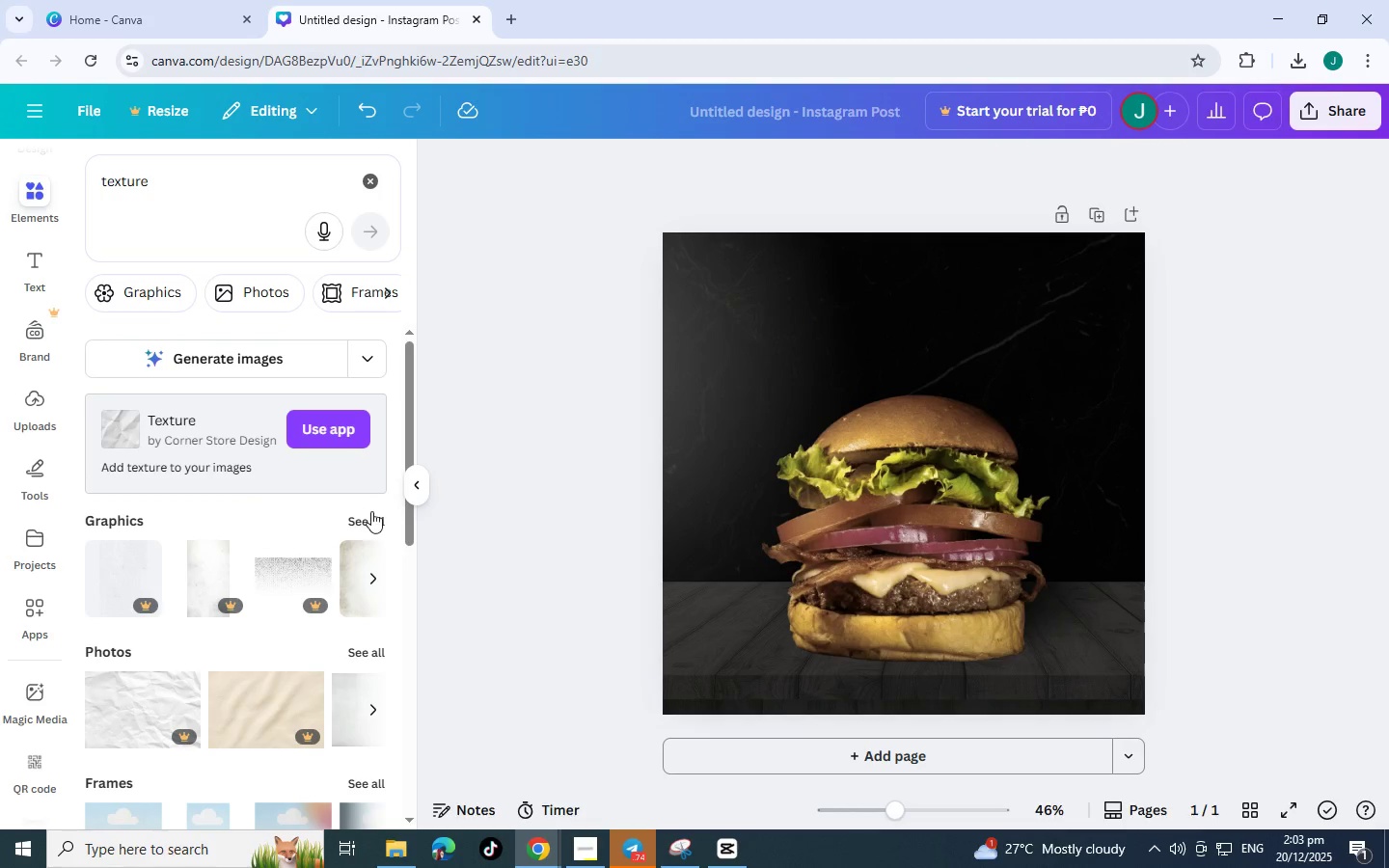 
left_click([371, 511])
 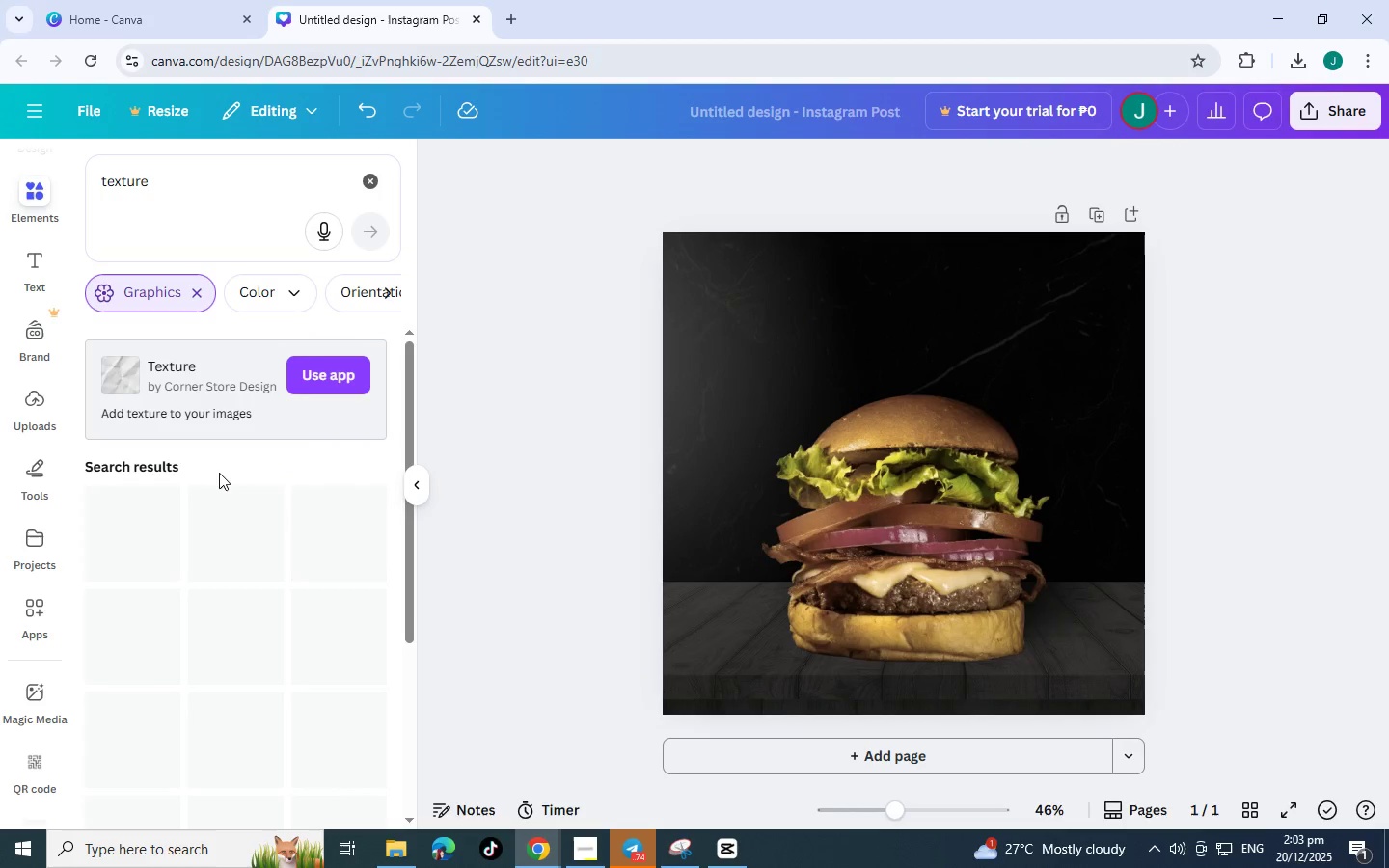 
scroll: coordinate [298, 435], scroll_direction: down, amount: 10.0
 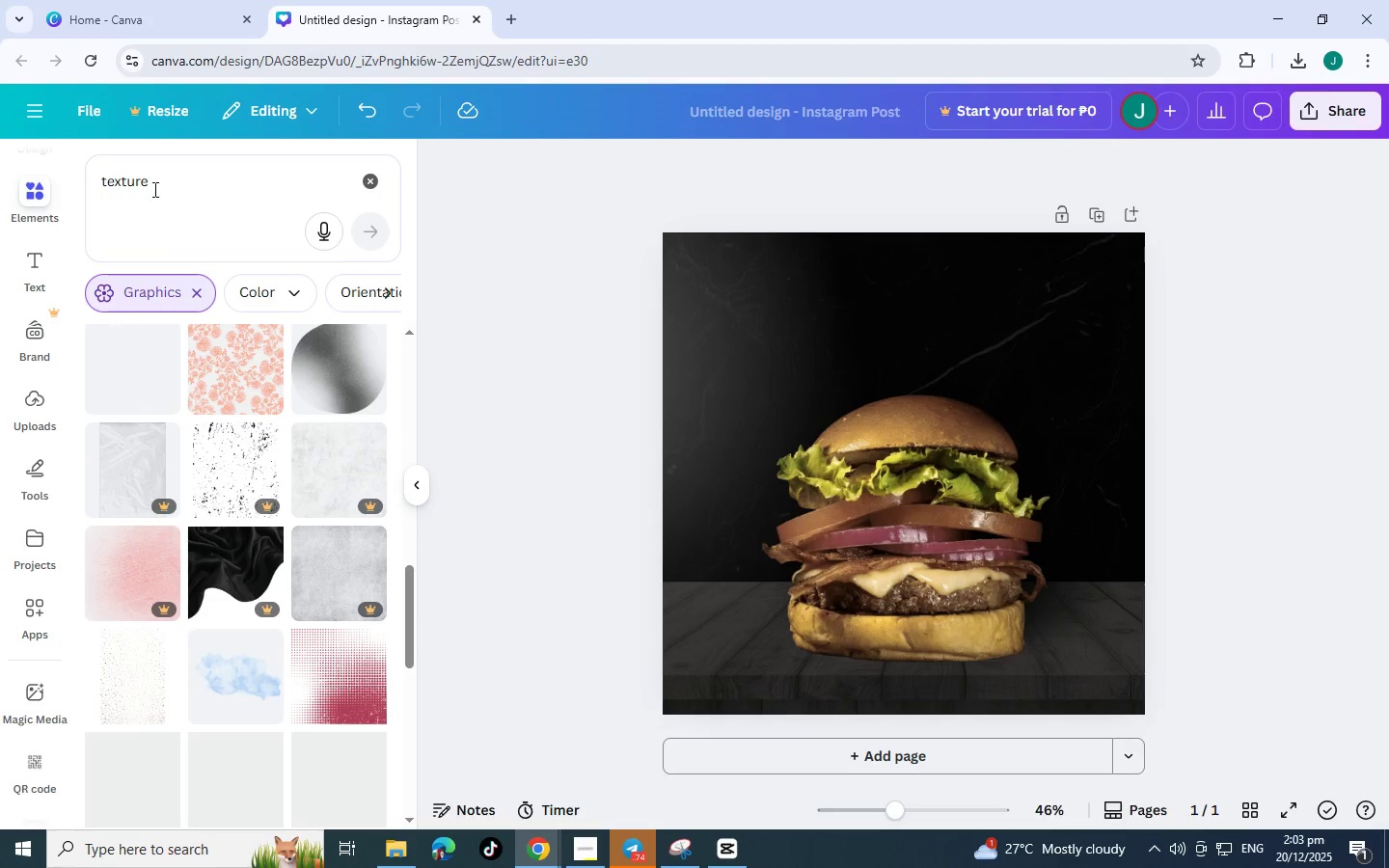 
left_click([104, 174])
 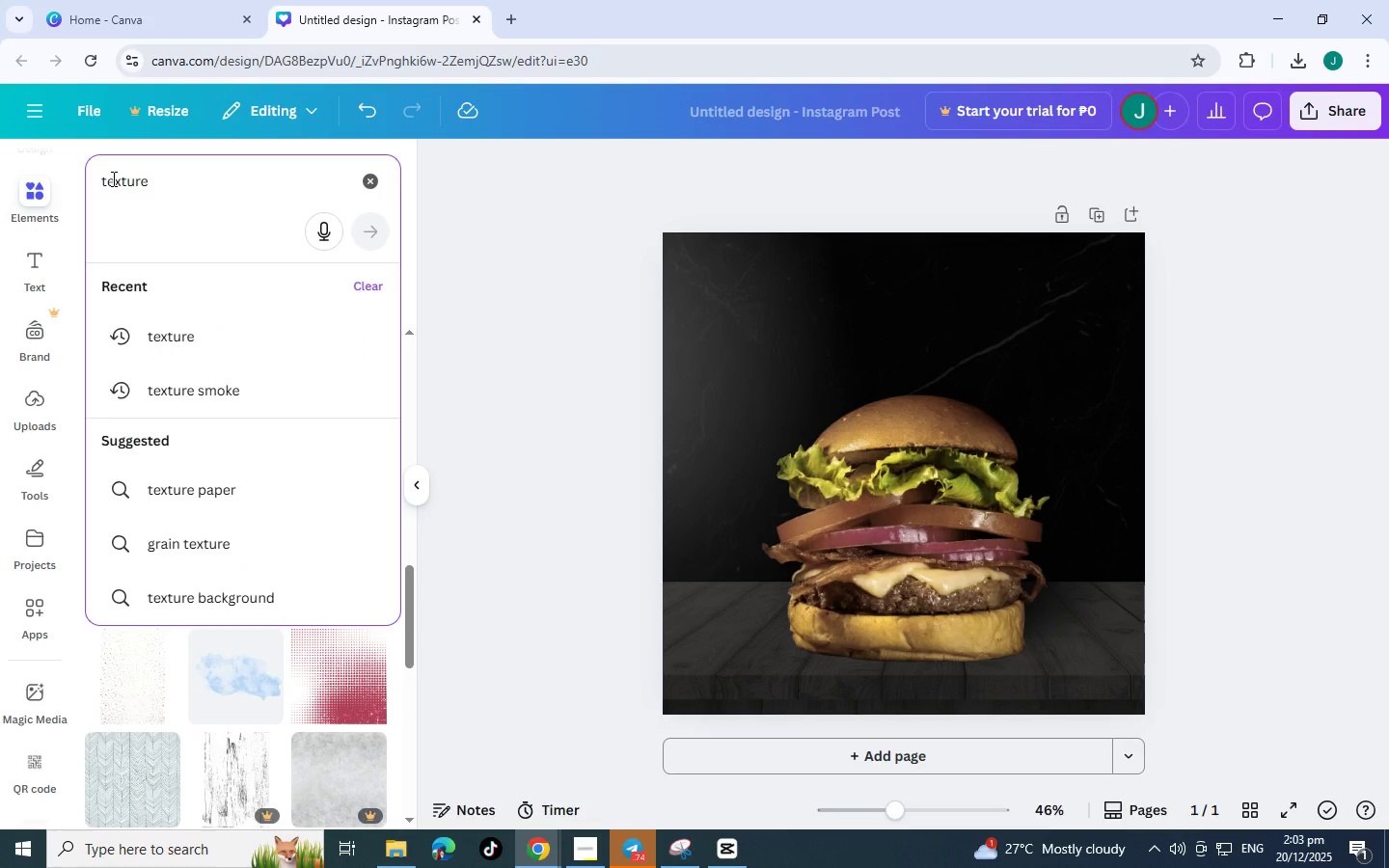 
key(Control+ControlRight)
 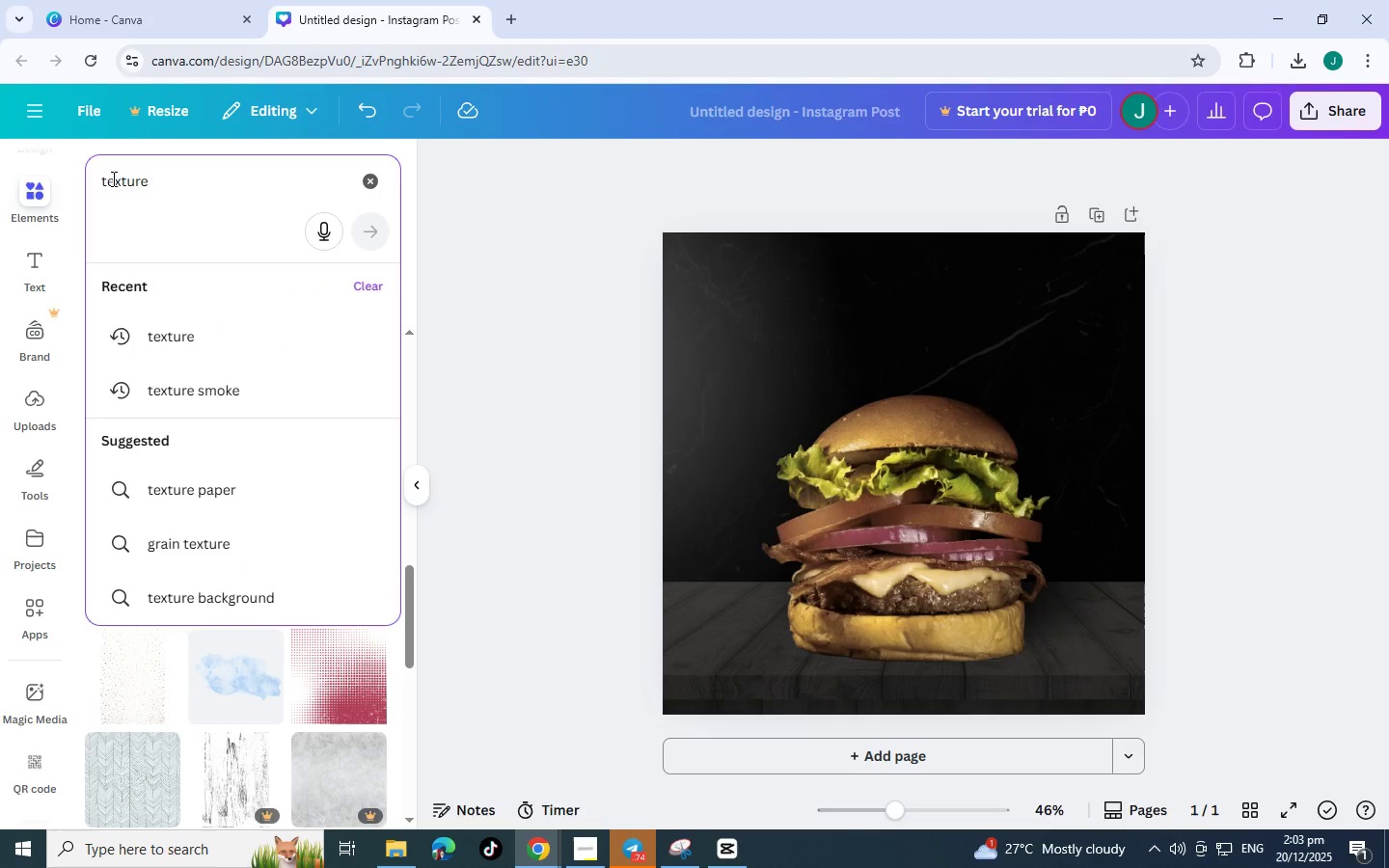 
type(dirt)
key(Backspace)
key(Backspace)
key(Backspace)
key(Backspace)
key(Backspace)
key(Backspace)
key(Backspace)
type(dirty t)
 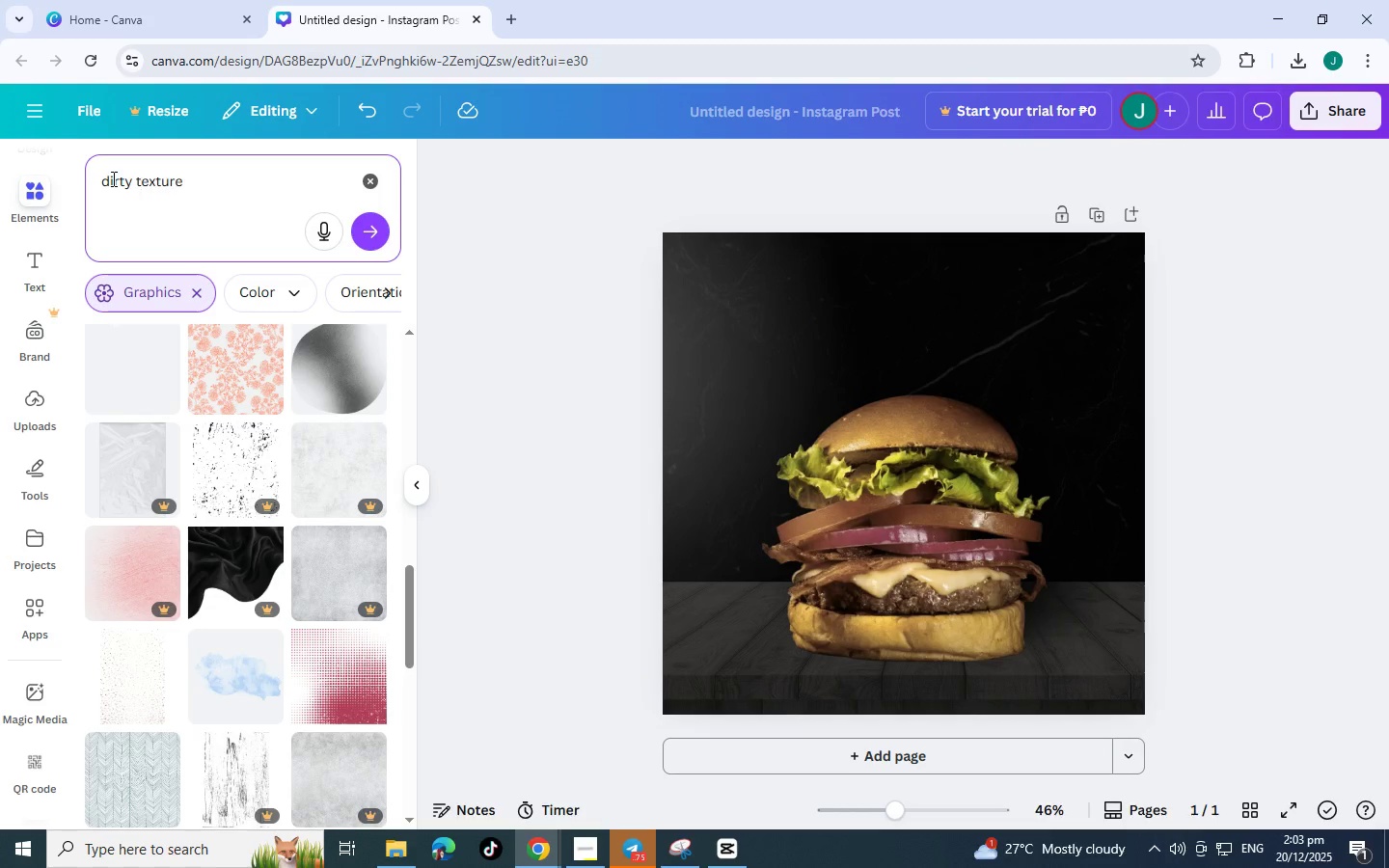 
key(Enter)
 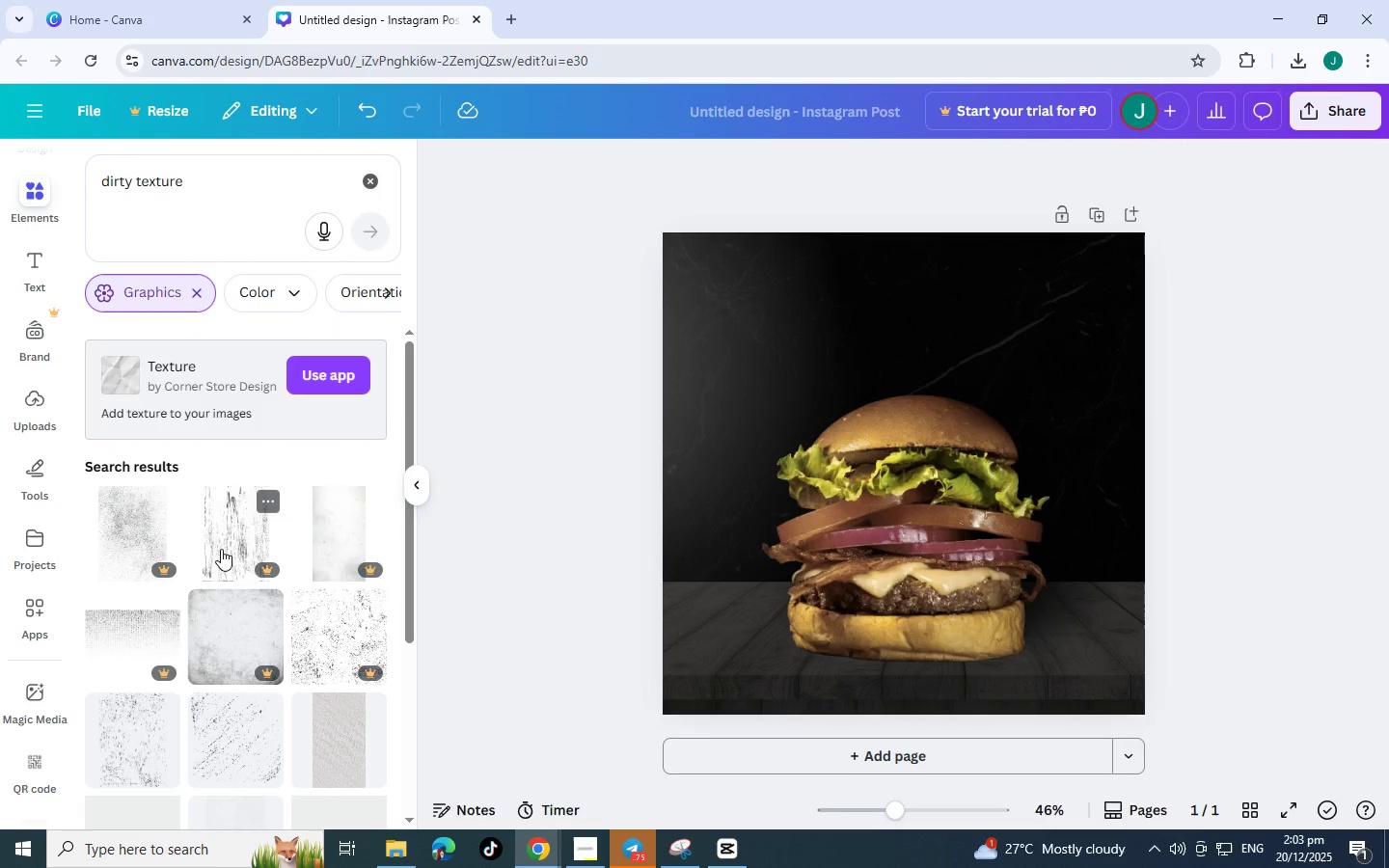 
scroll: coordinate [330, 437], scroll_direction: down, amount: 6.0
 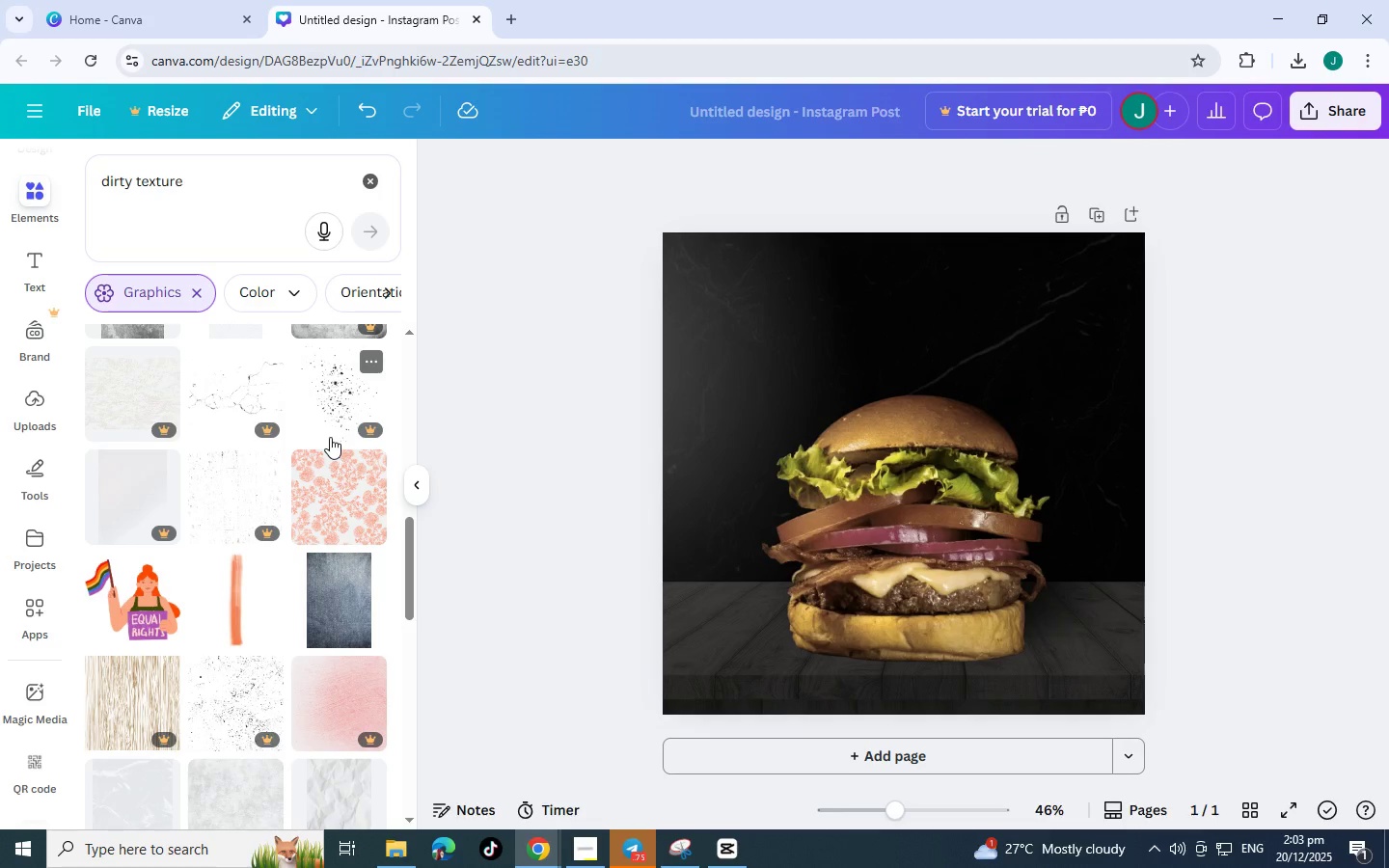 
scroll: coordinate [330, 437], scroll_direction: up, amount: 3.0
 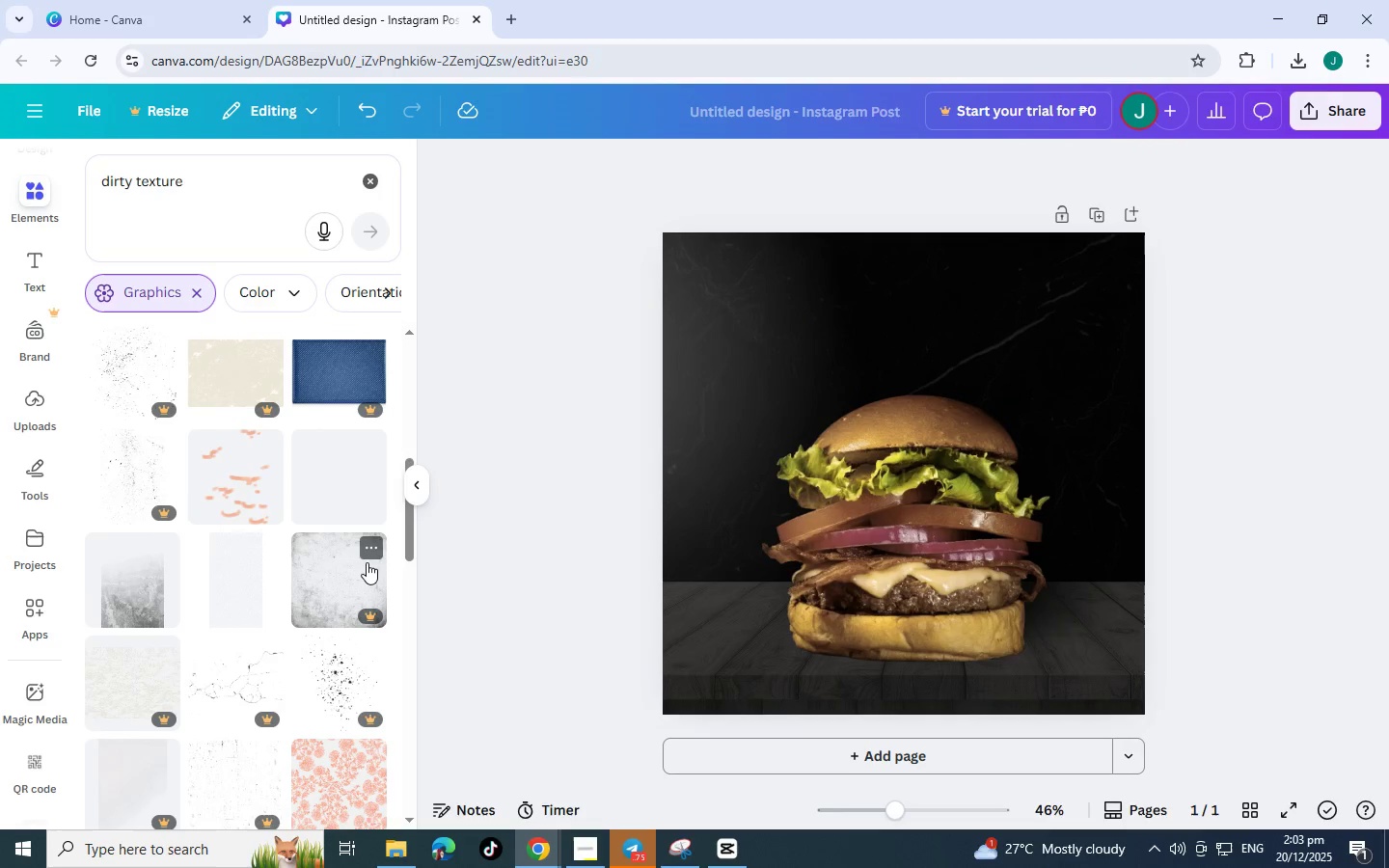 
scroll: coordinate [361, 562], scroll_direction: down, amount: 4.0
 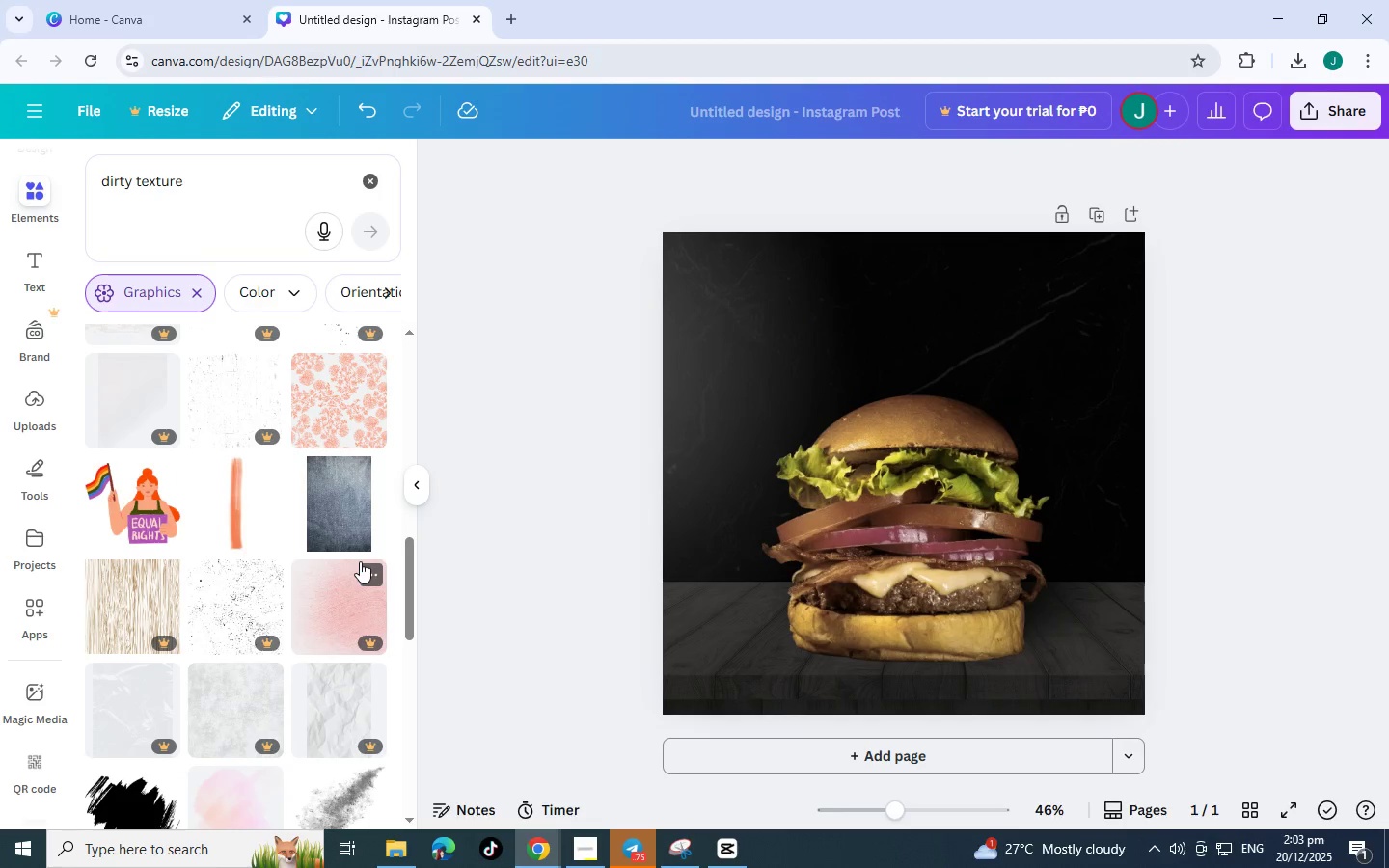 
scroll: coordinate [360, 561], scroll_direction: up, amount: 2.0
 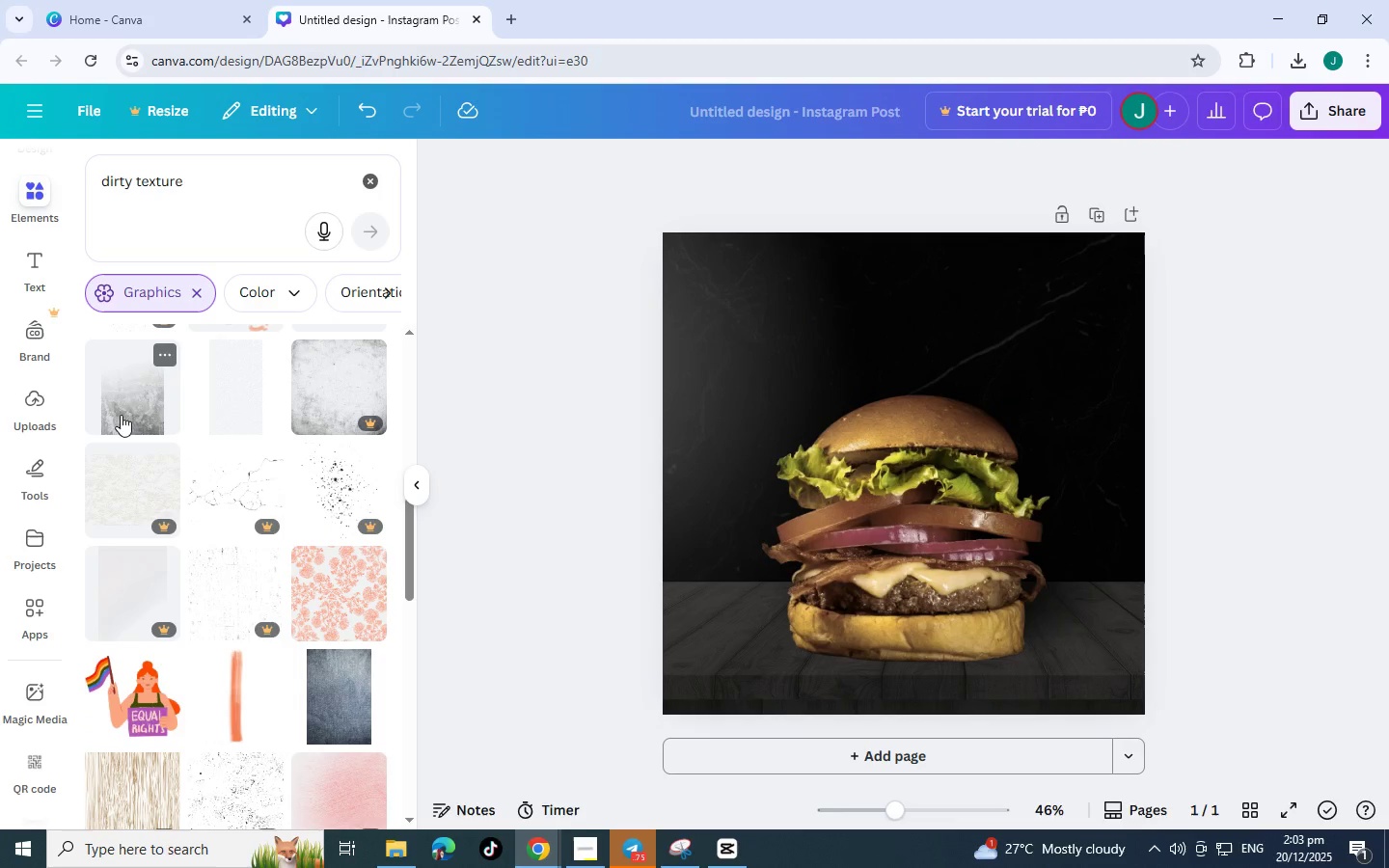 
left_click([122, 414])
 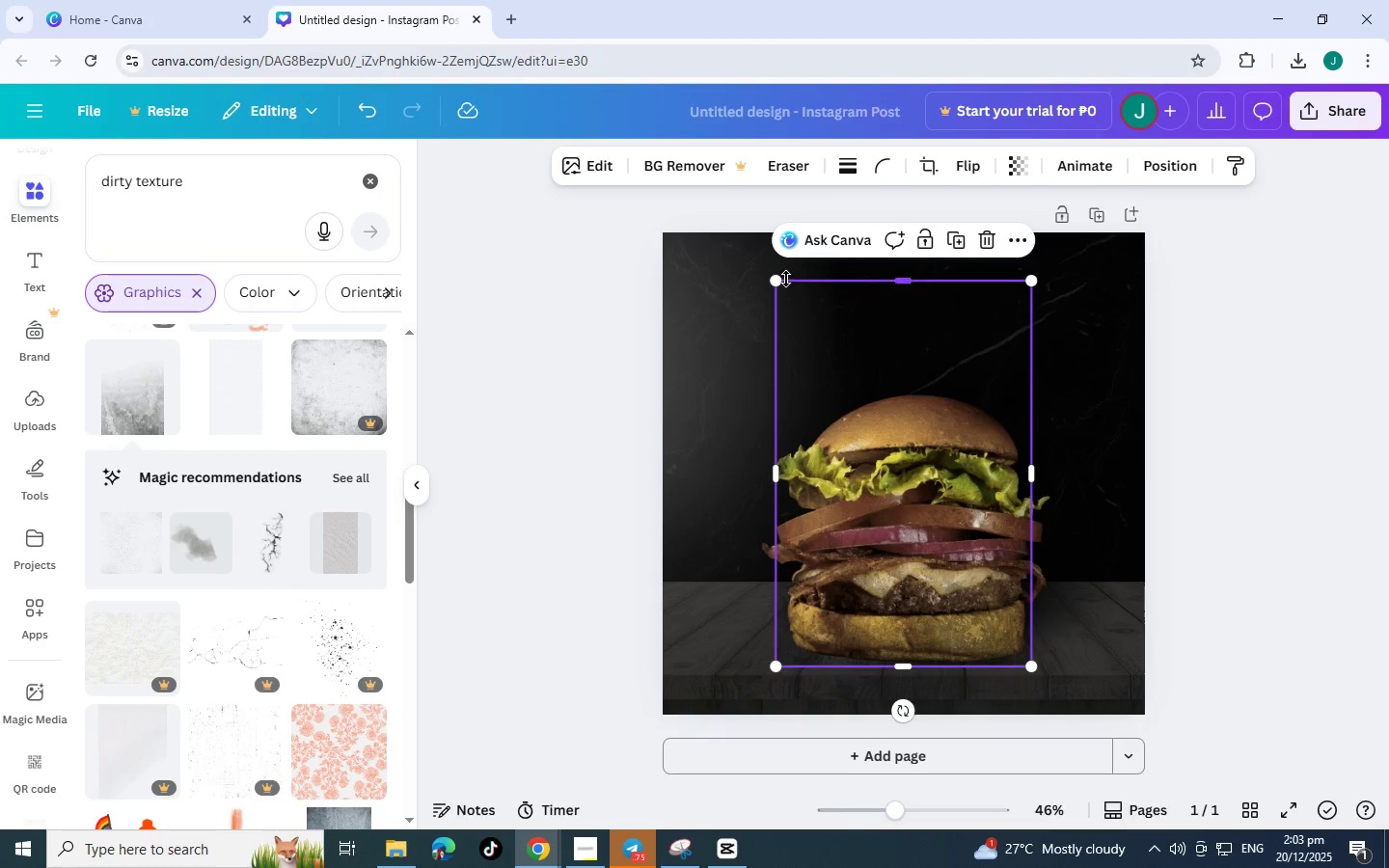 
left_click_drag(start_coordinate=[779, 283], to_coordinate=[468, 171])
 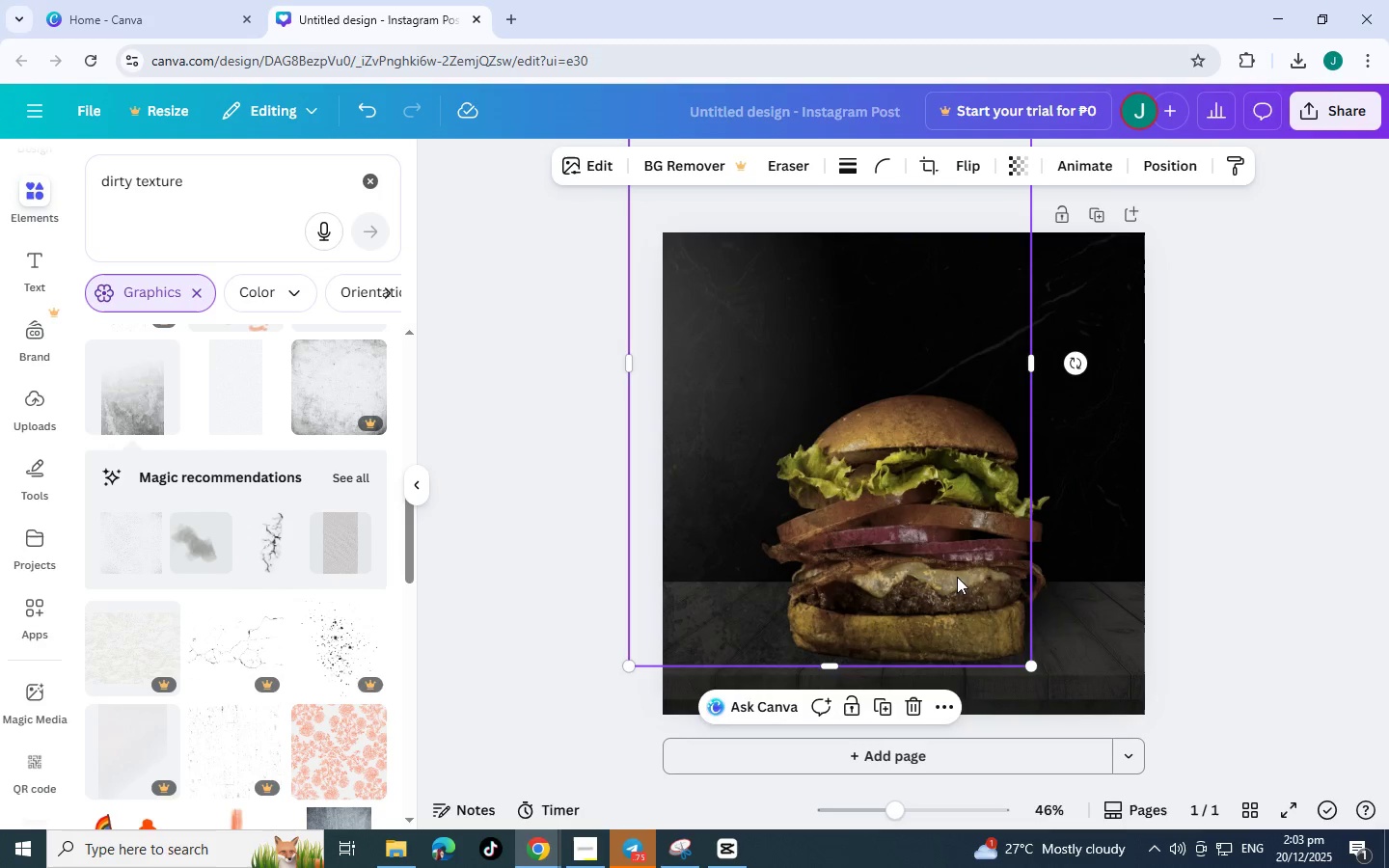 
left_click_drag(start_coordinate=[958, 583], to_coordinate=[969, 424])
 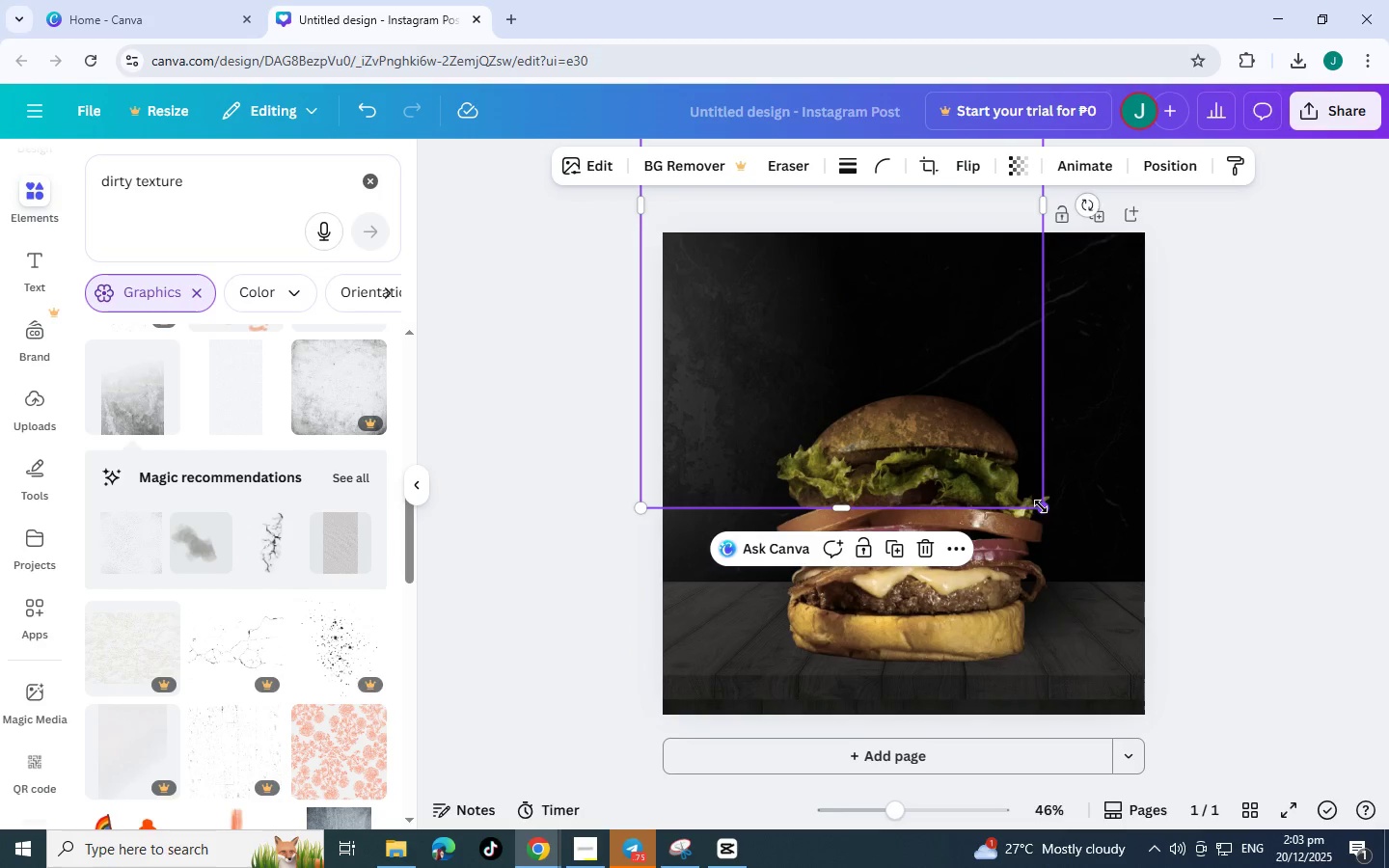 
left_click_drag(start_coordinate=[1049, 509], to_coordinate=[1161, 727])
 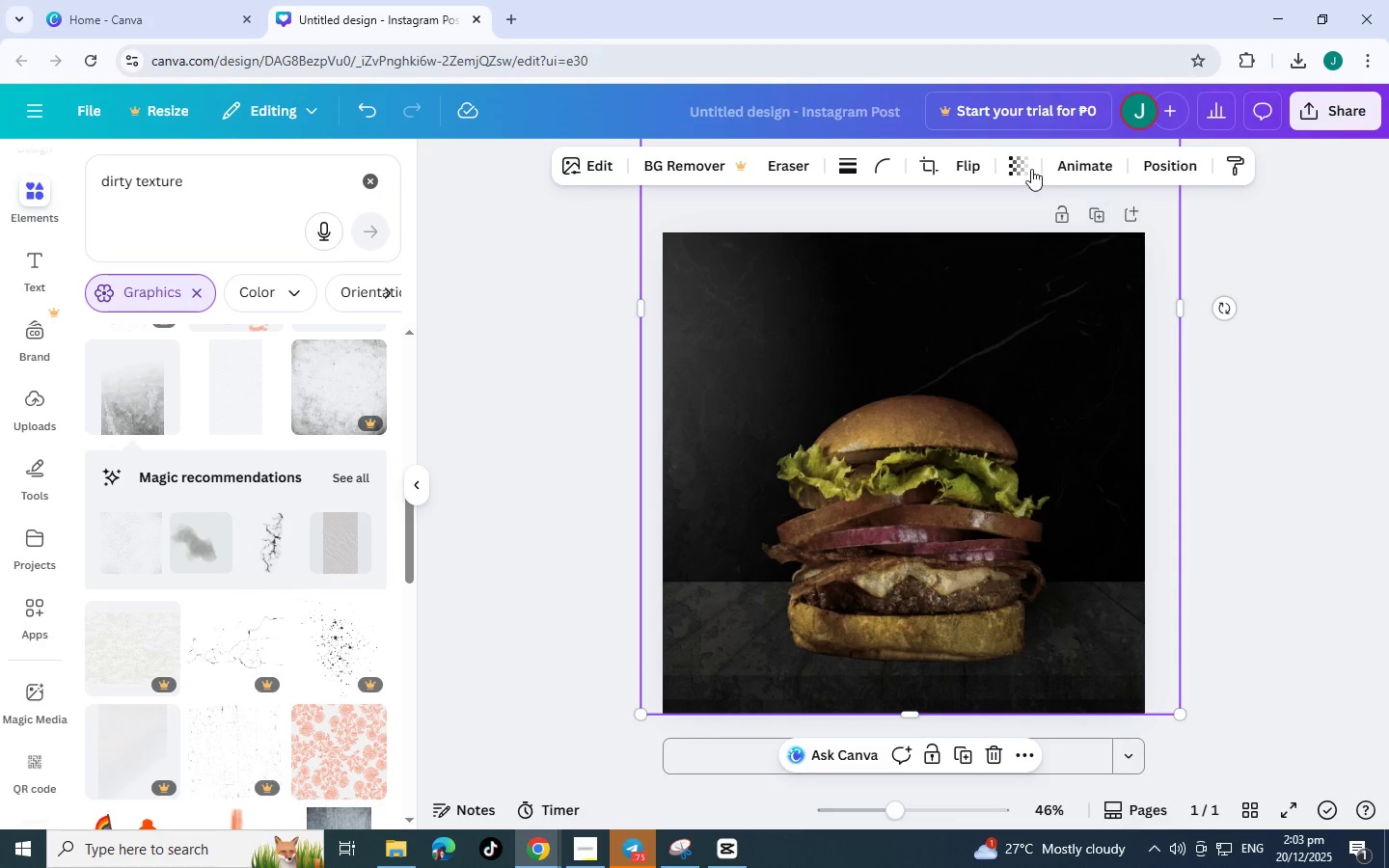 
left_click([1025, 166])
 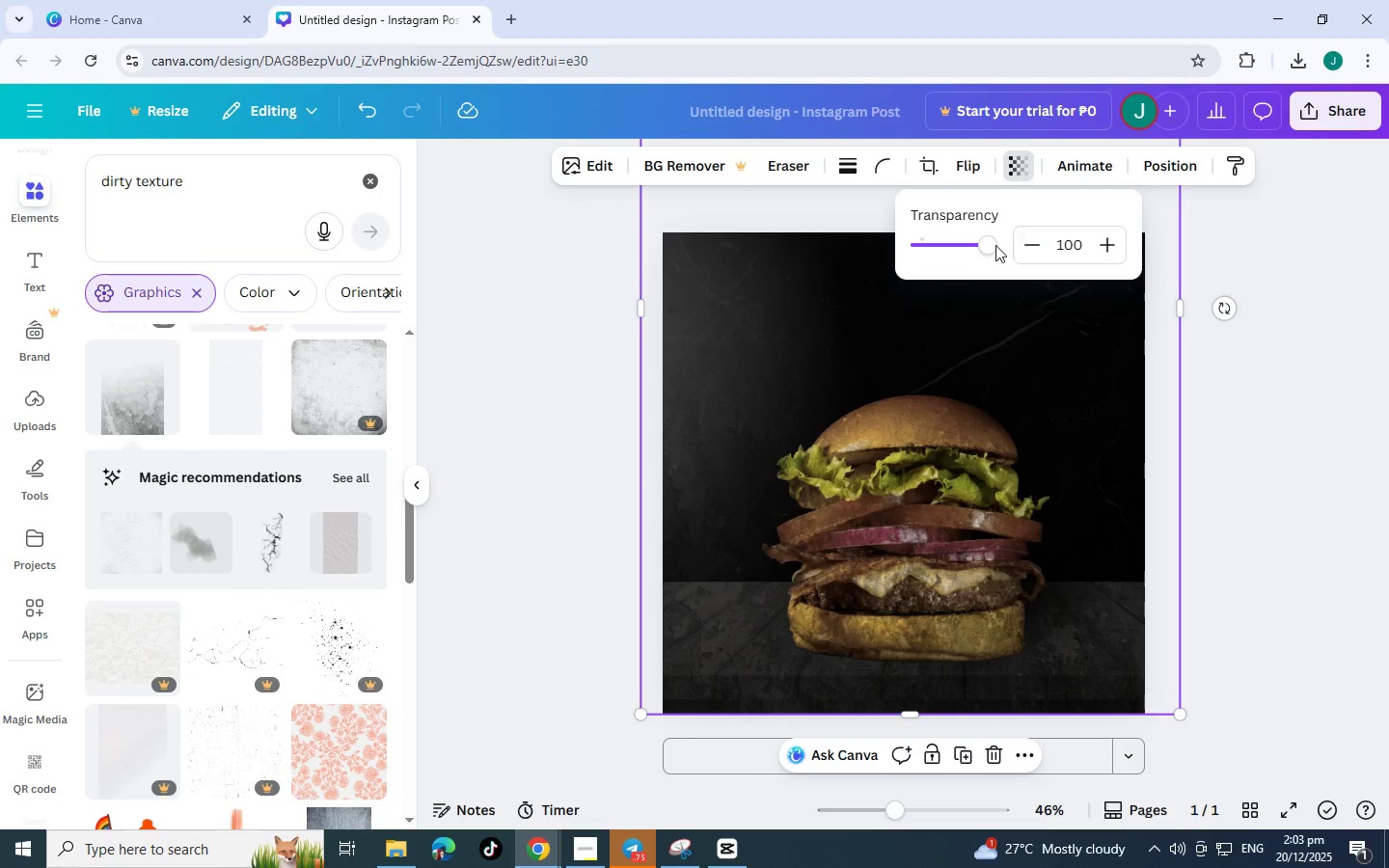 
left_click_drag(start_coordinate=[991, 245], to_coordinate=[935, 244])
 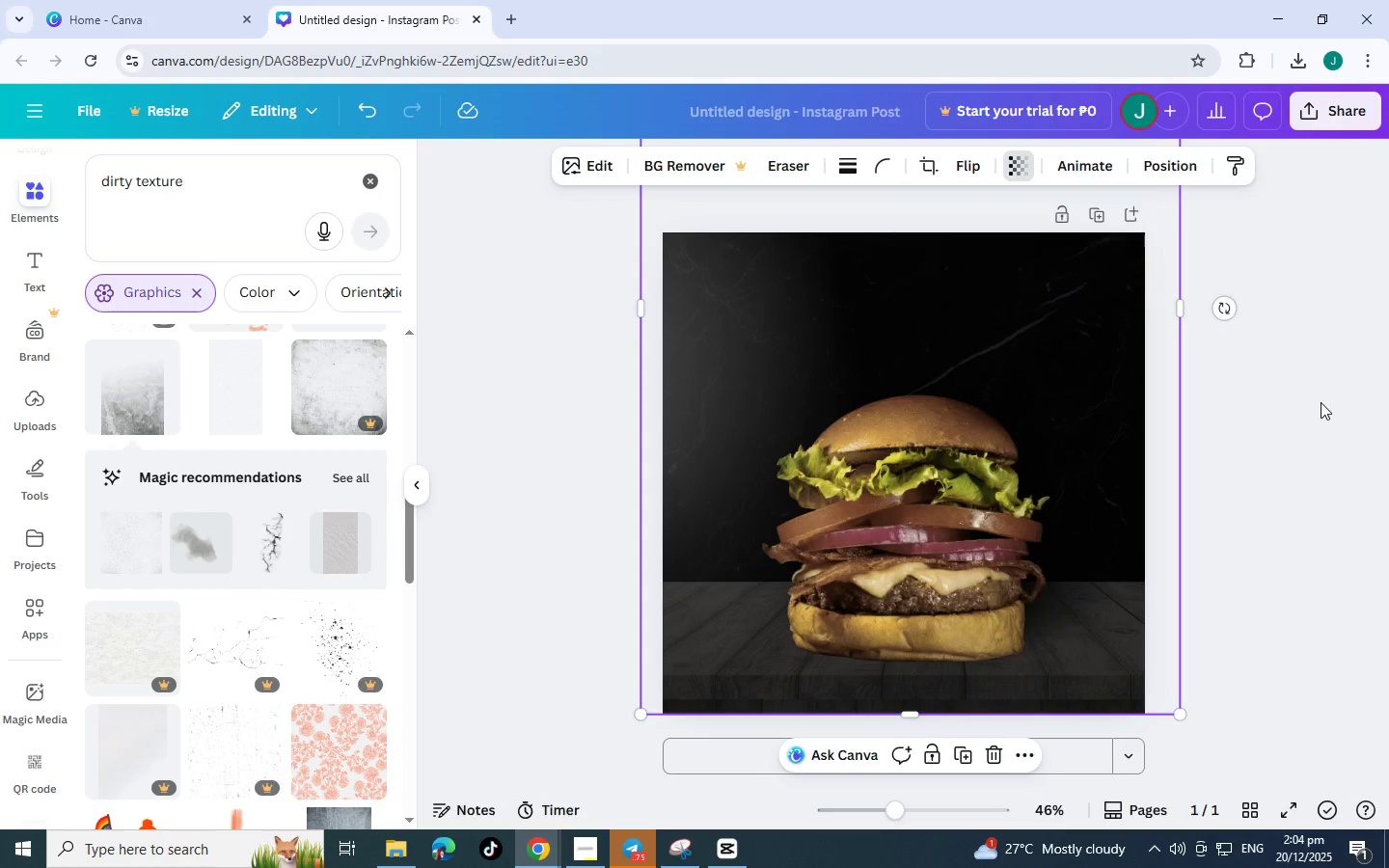 
left_click([1321, 402])
 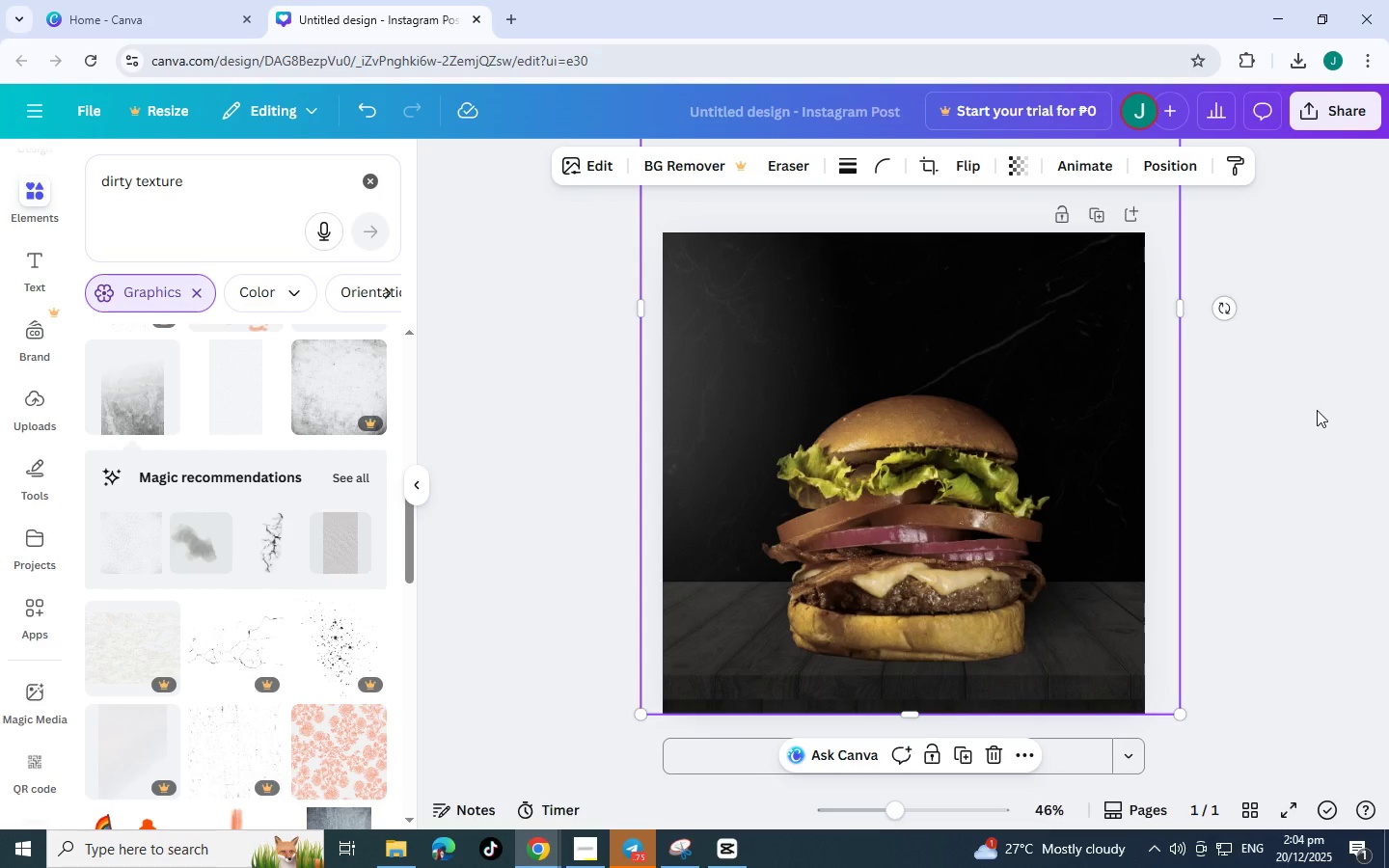 
scroll: coordinate [1284, 475], scroll_direction: up, amount: 7.0
 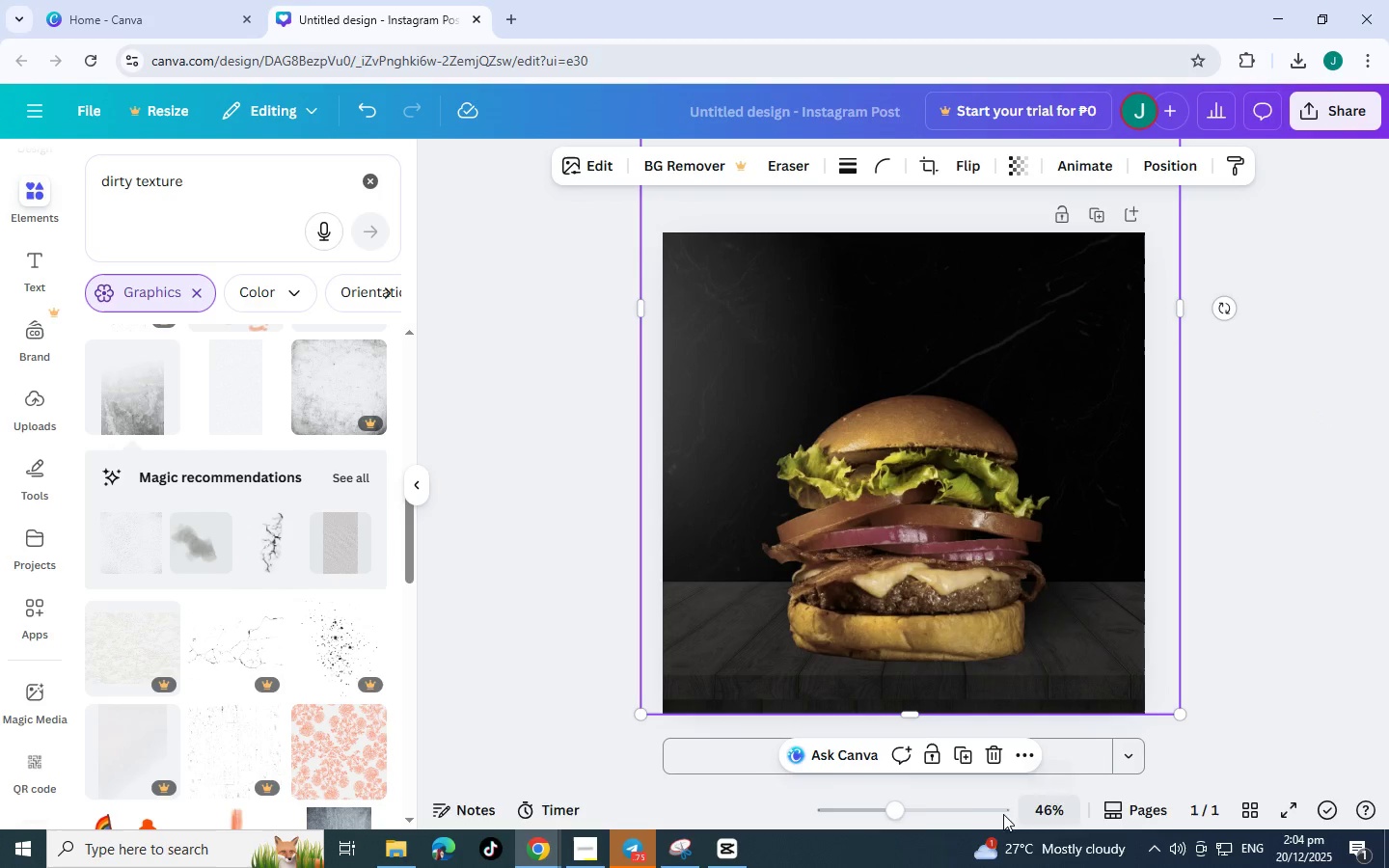 
left_click_drag(start_coordinate=[896, 805], to_coordinate=[910, 775])
 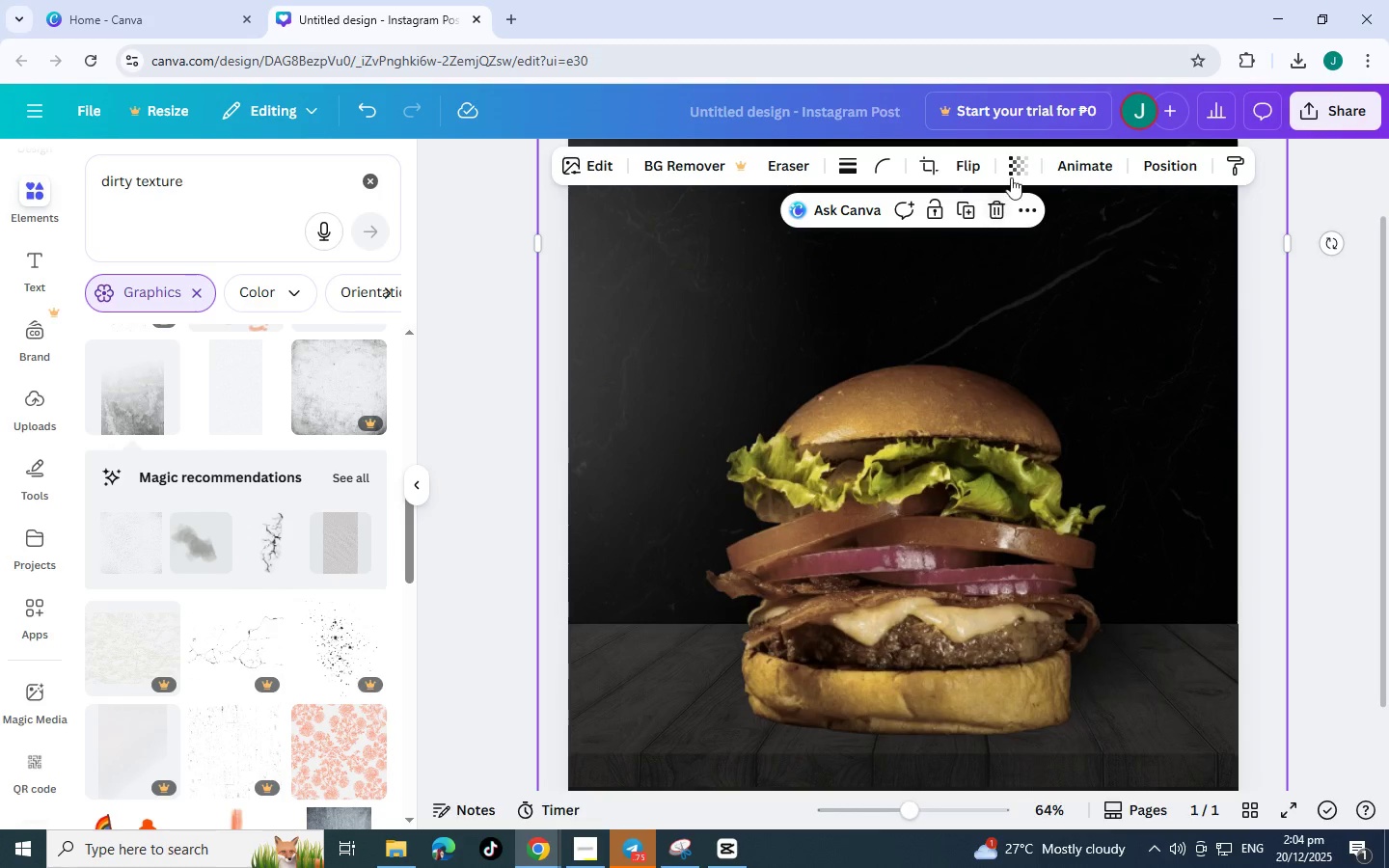 
left_click([1022, 153])
 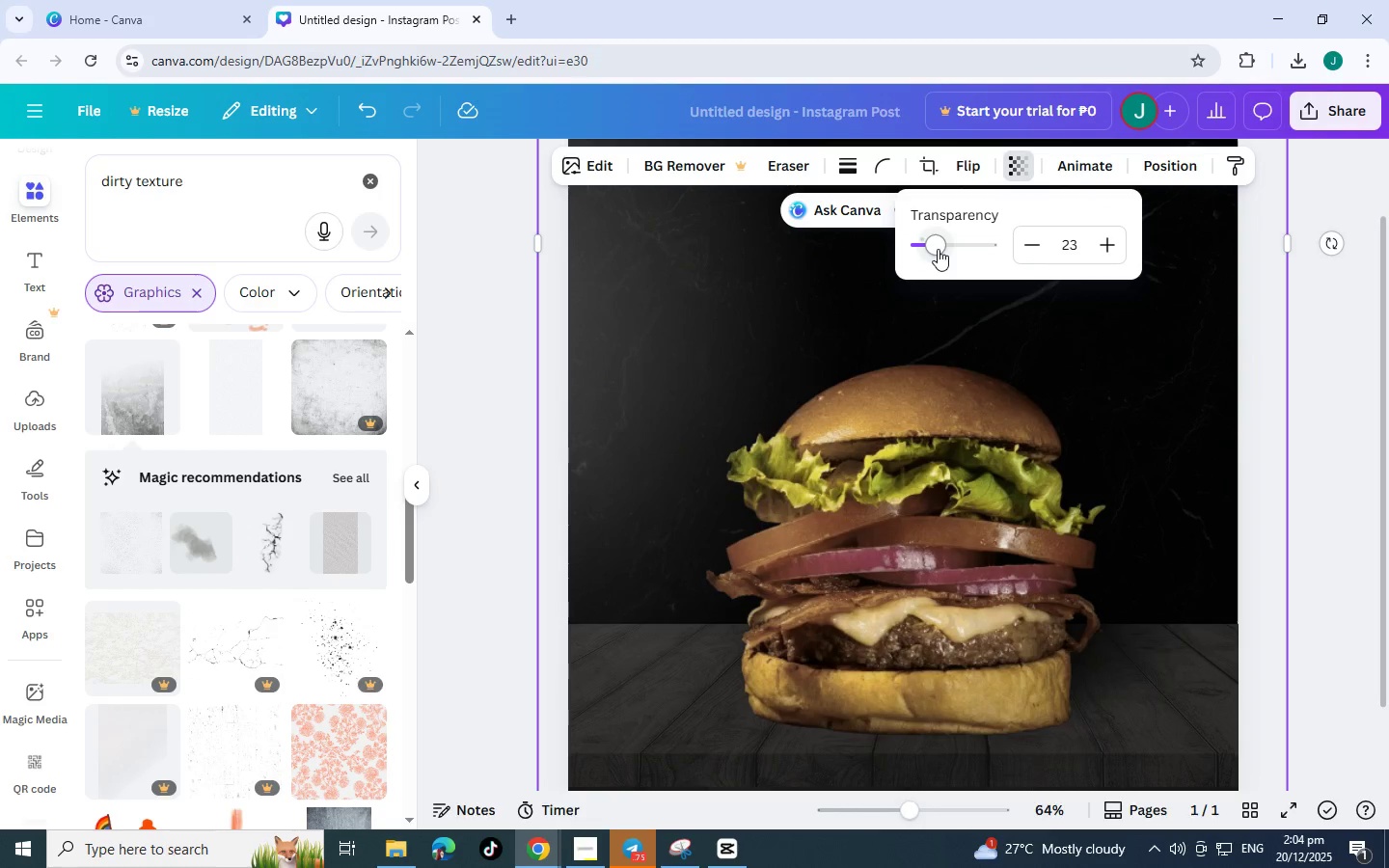 
left_click_drag(start_coordinate=[938, 249], to_coordinate=[919, 254])
 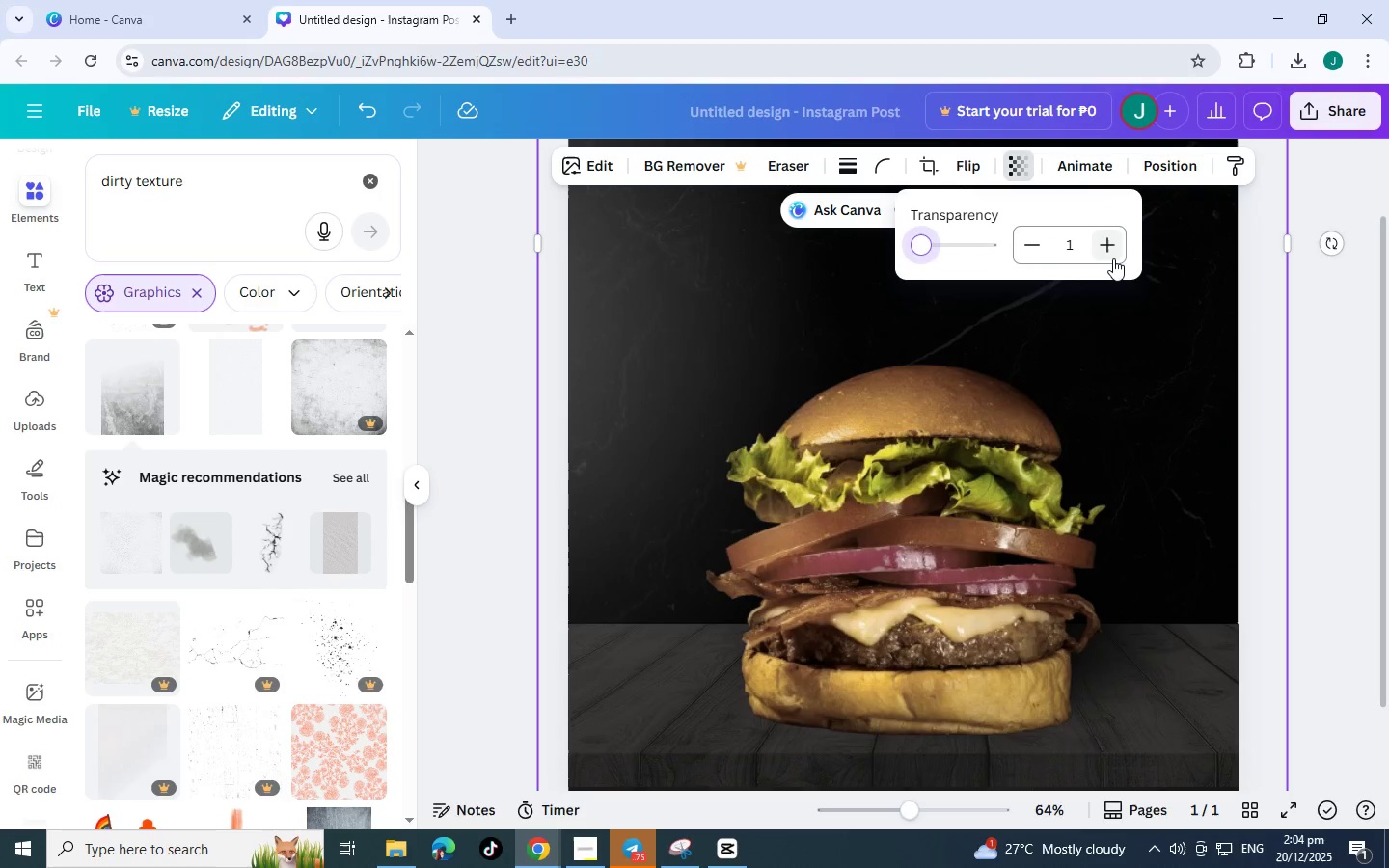 
double_click([1113, 258])
 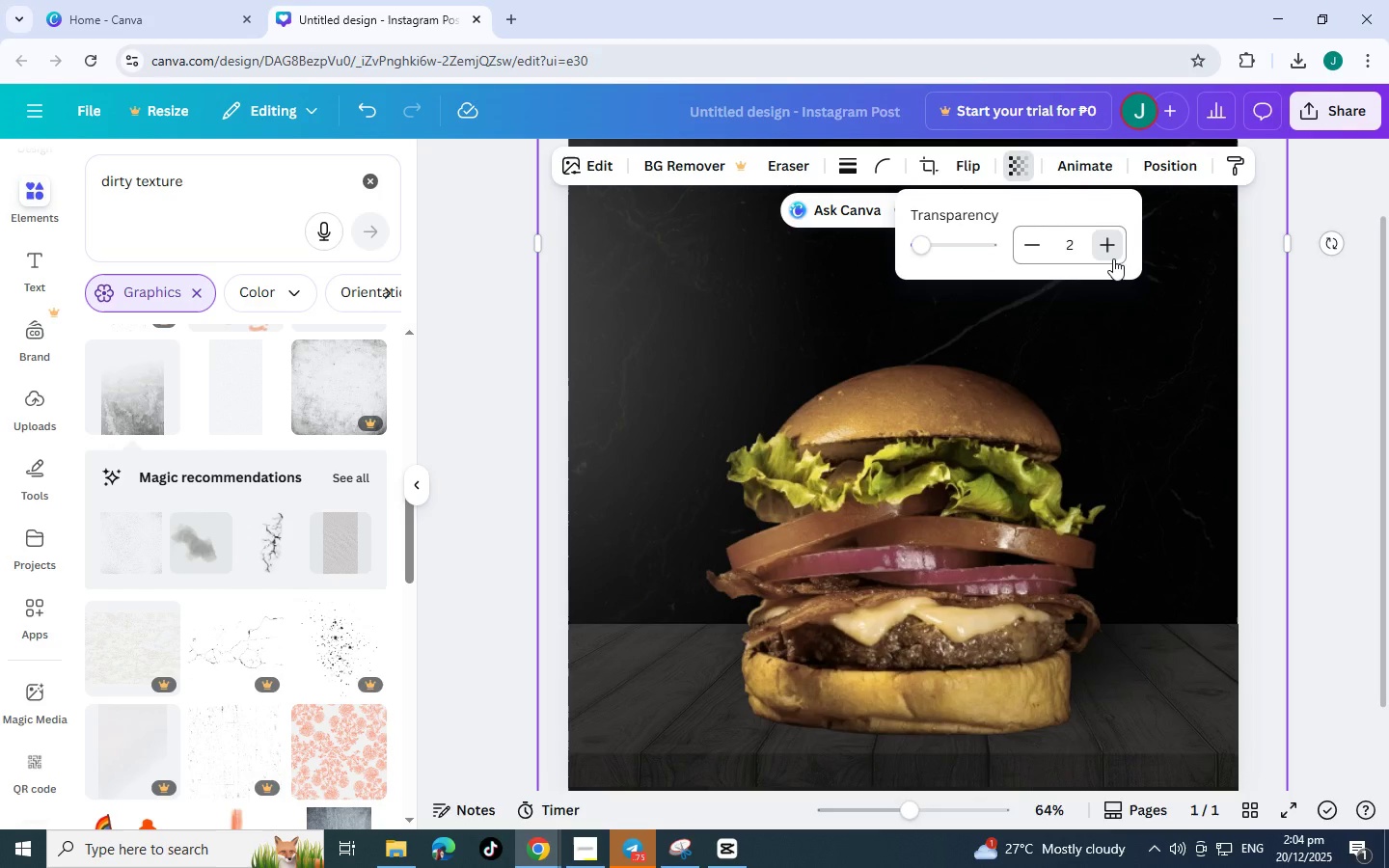 
triple_click([1113, 258])
 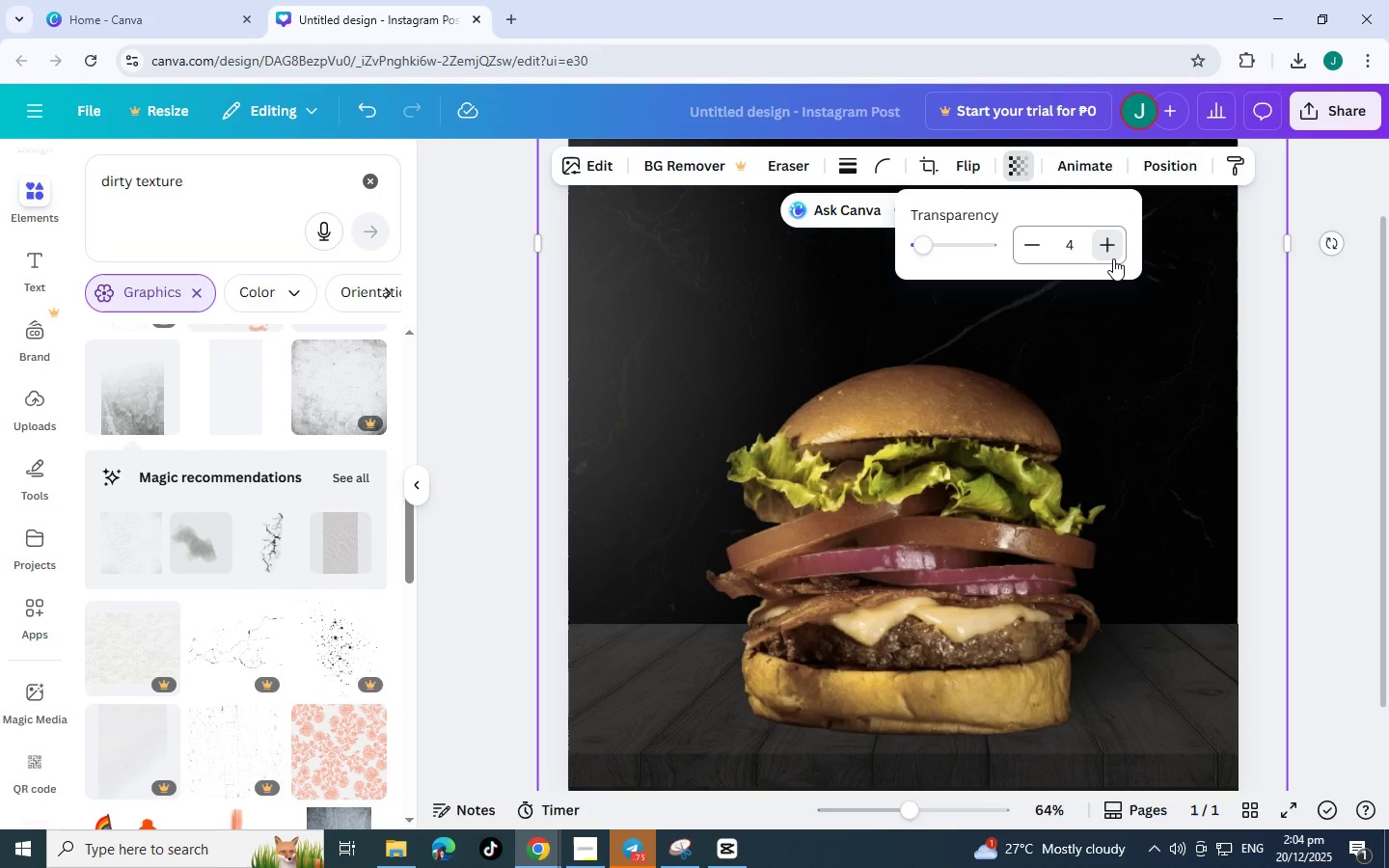 
triple_click([1113, 258])
 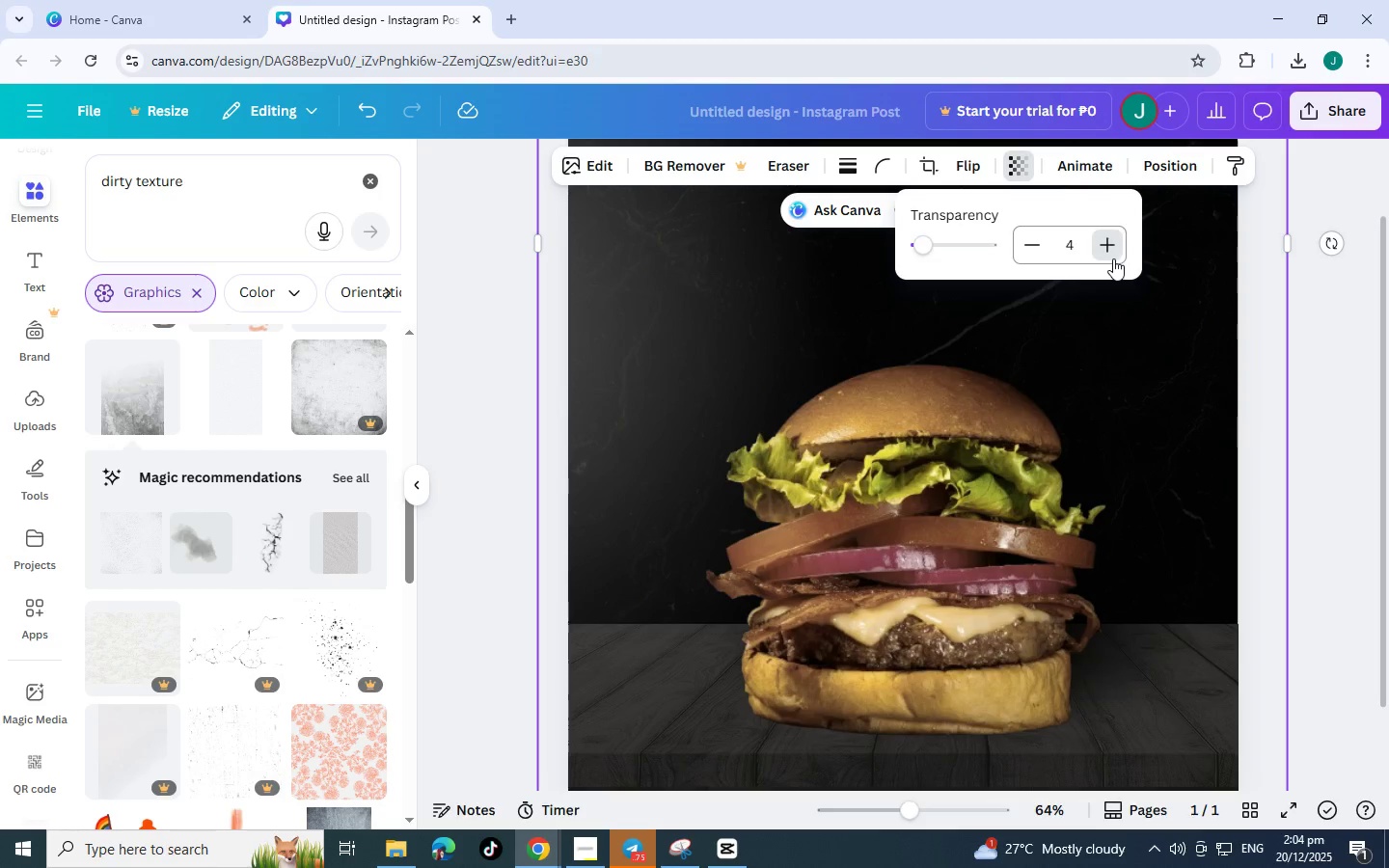 
triple_click([1113, 258])
 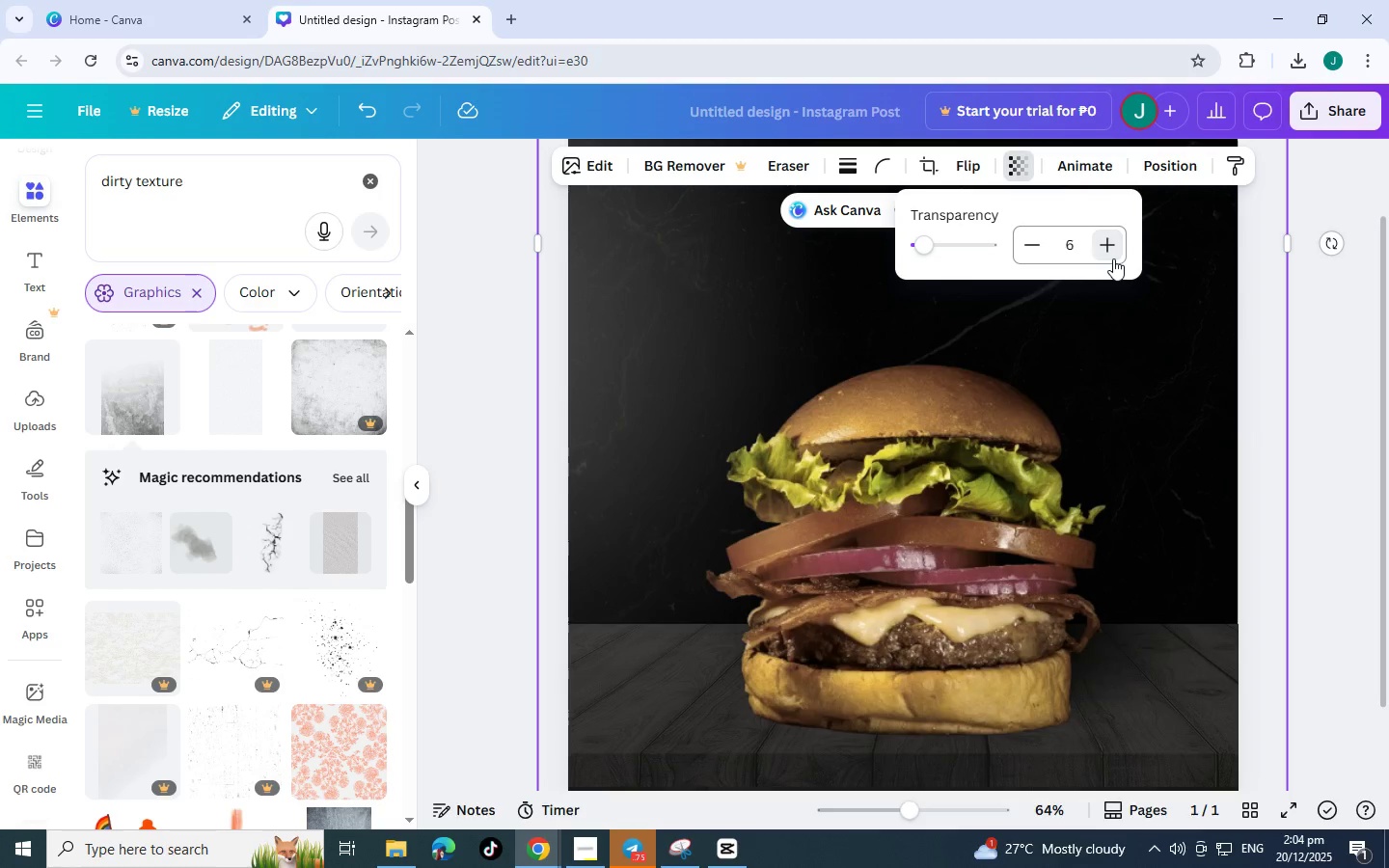 
triple_click([1113, 258])
 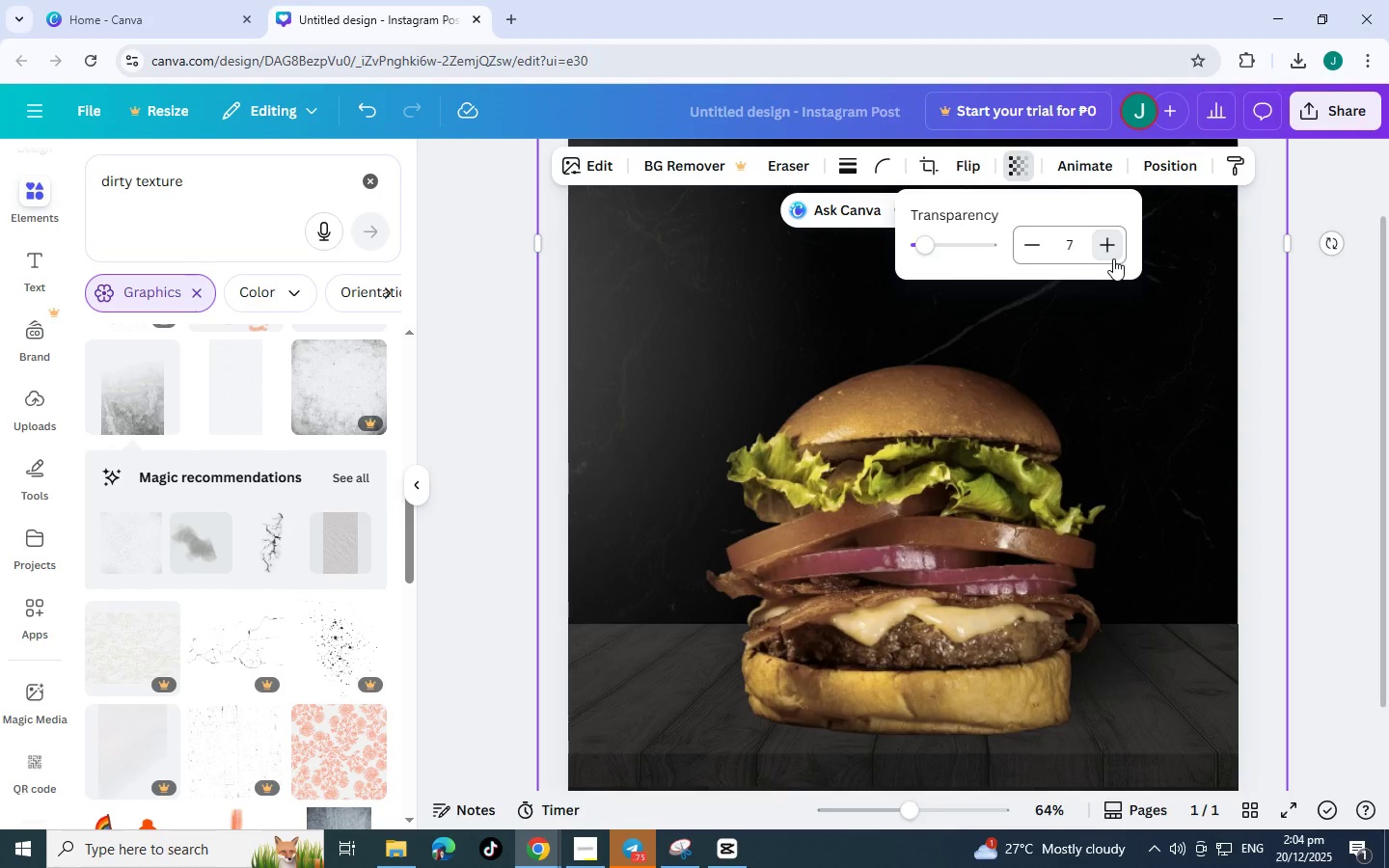 
triple_click([1113, 258])
 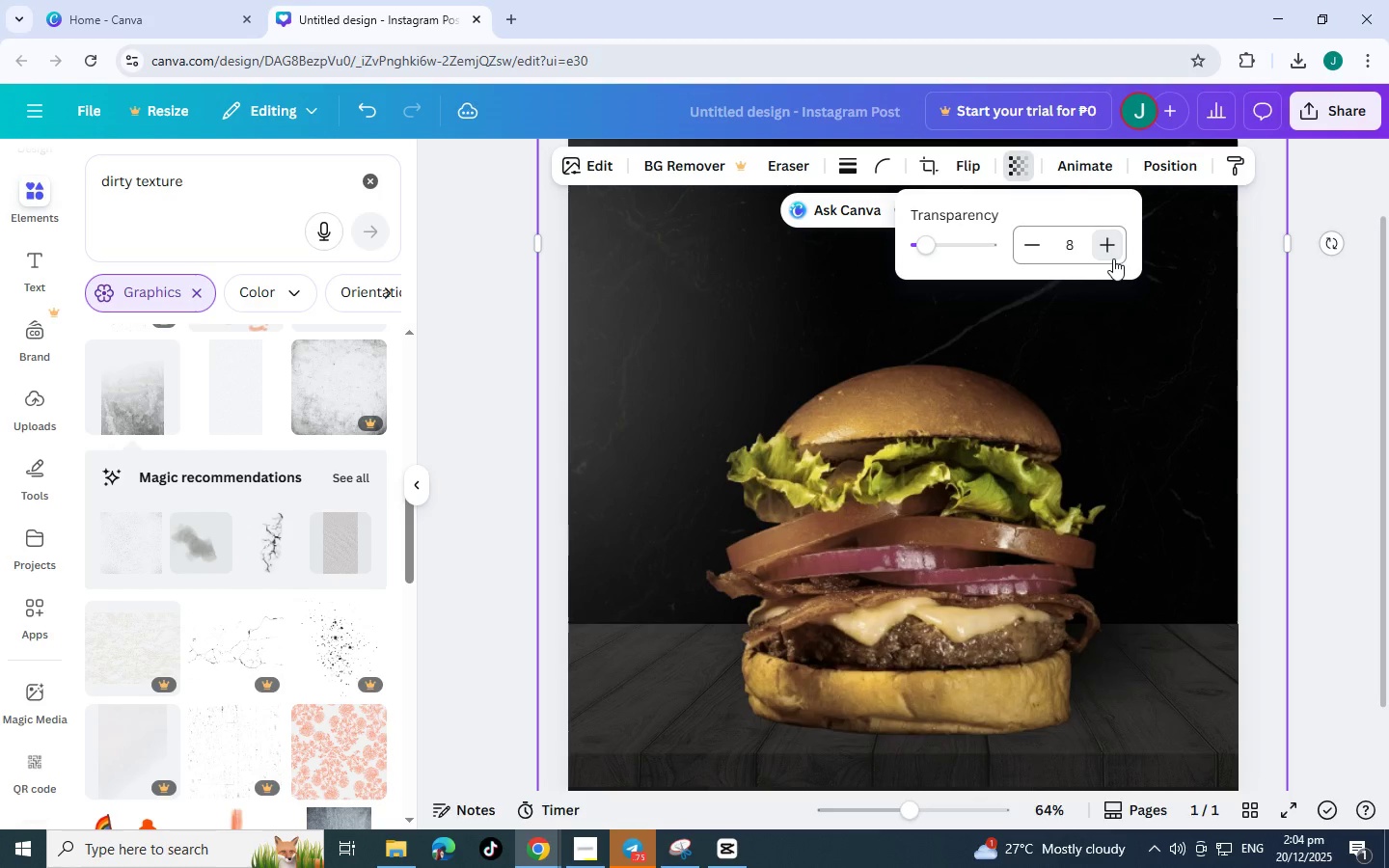 
triple_click([1113, 258])
 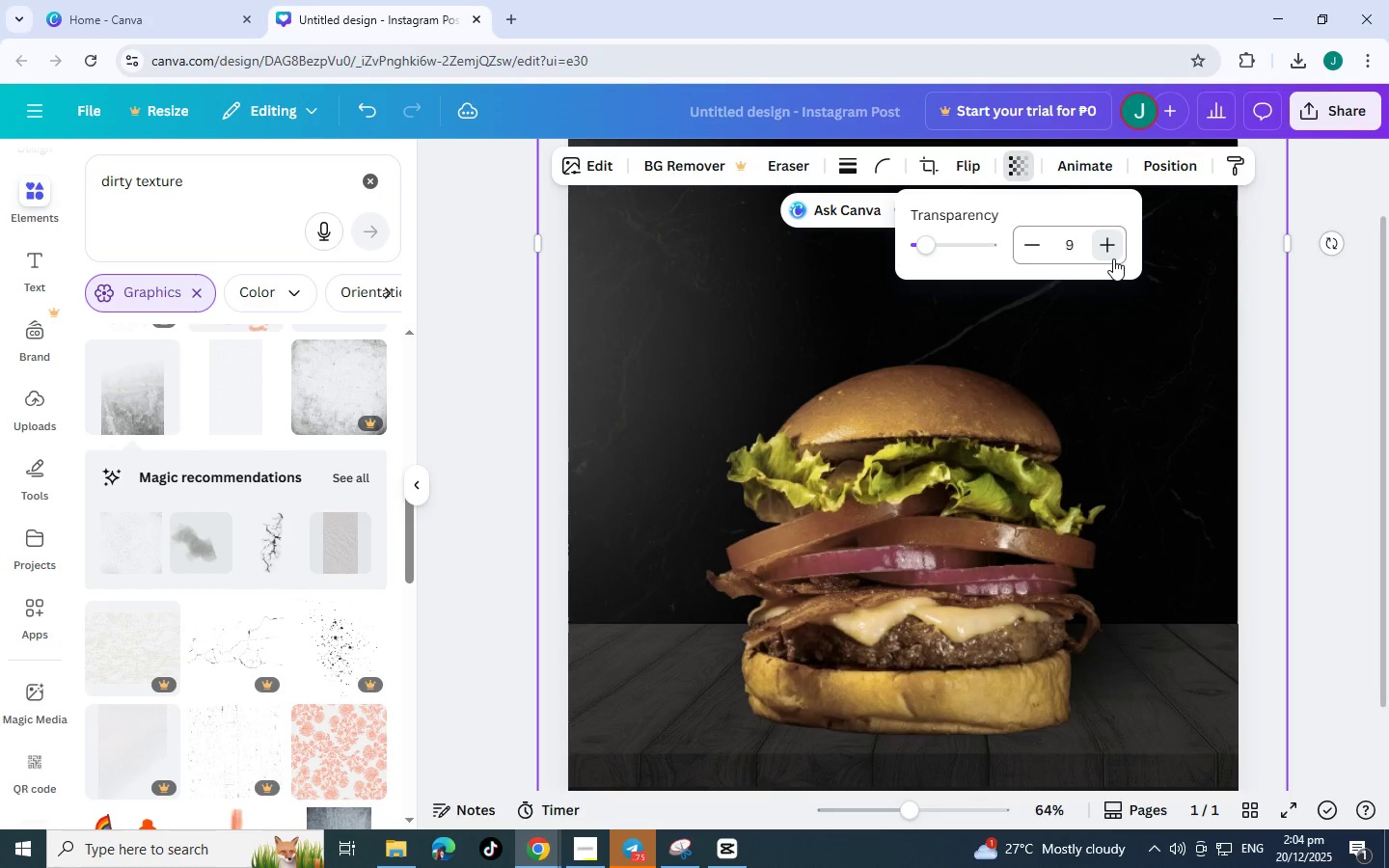 
triple_click([1113, 258])
 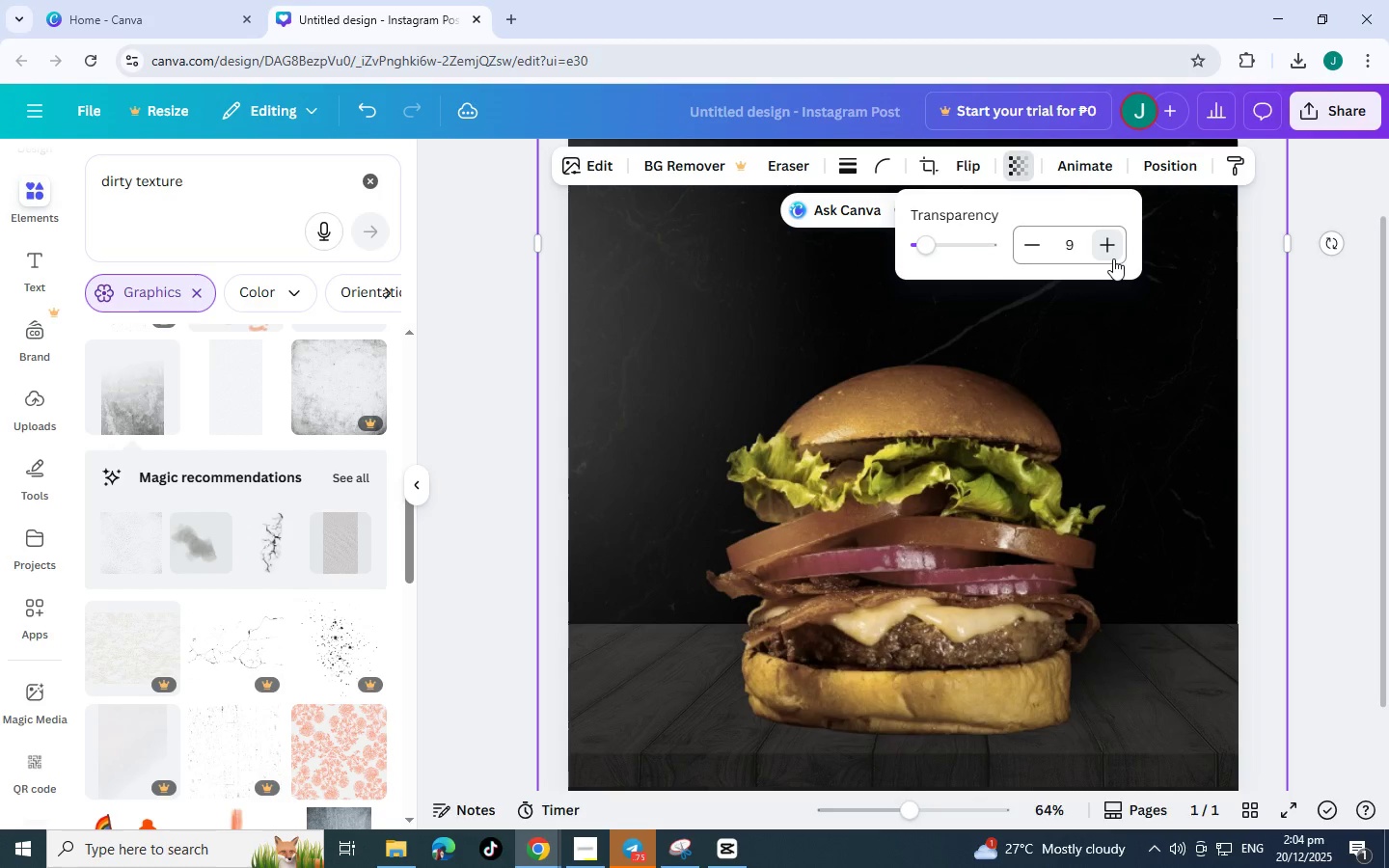 
triple_click([1113, 258])
 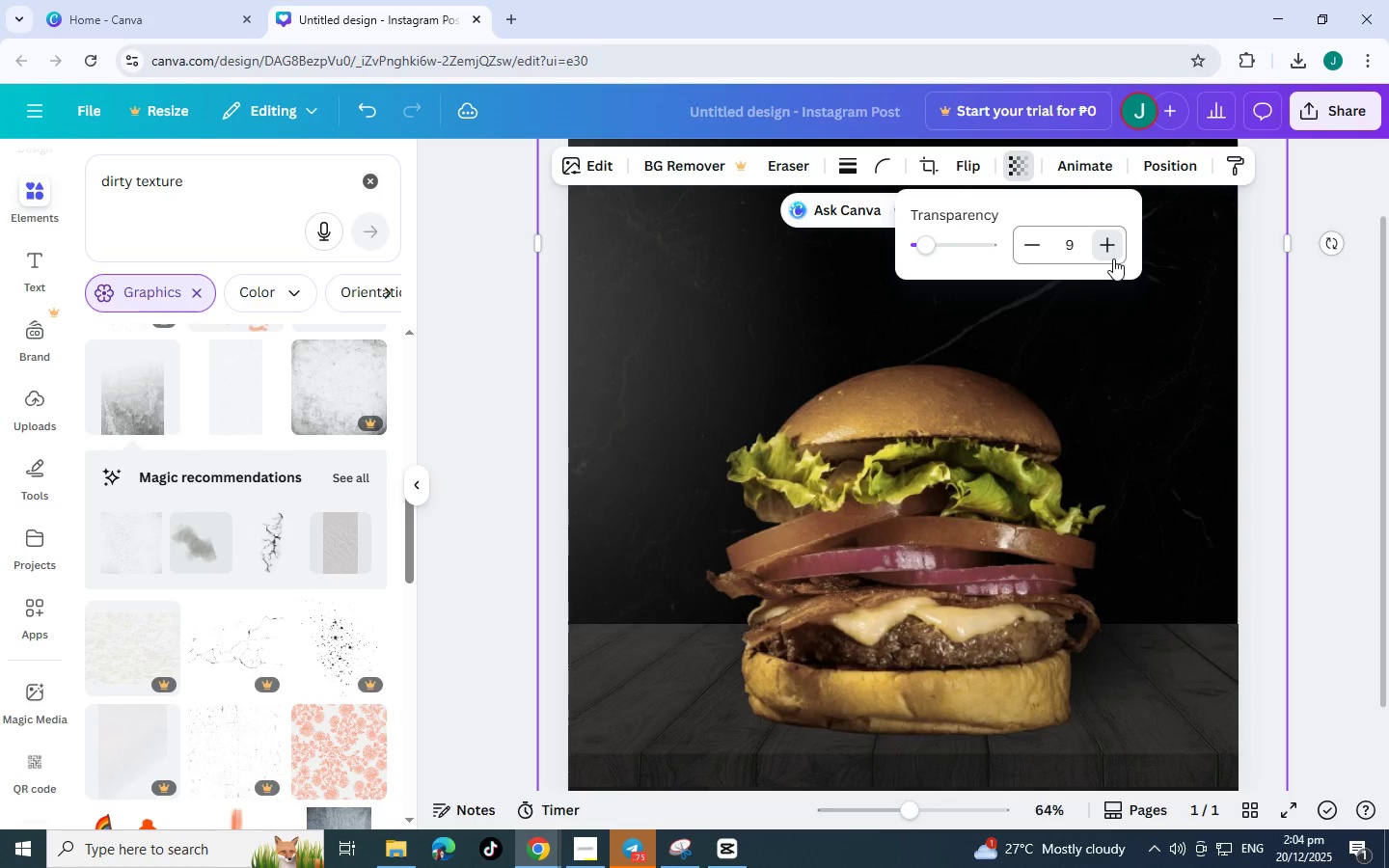 
triple_click([1113, 258])
 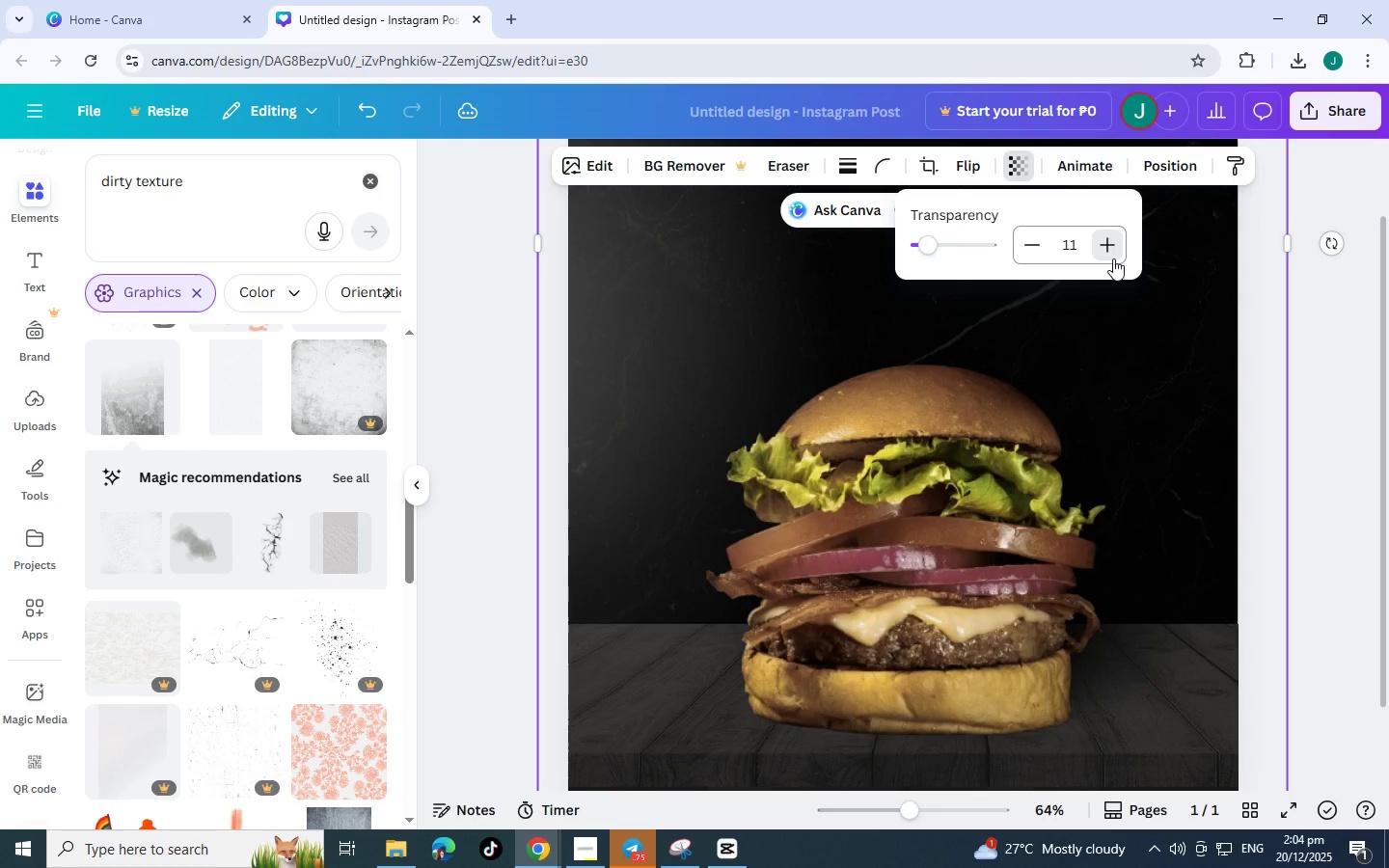 
triple_click([1113, 258])
 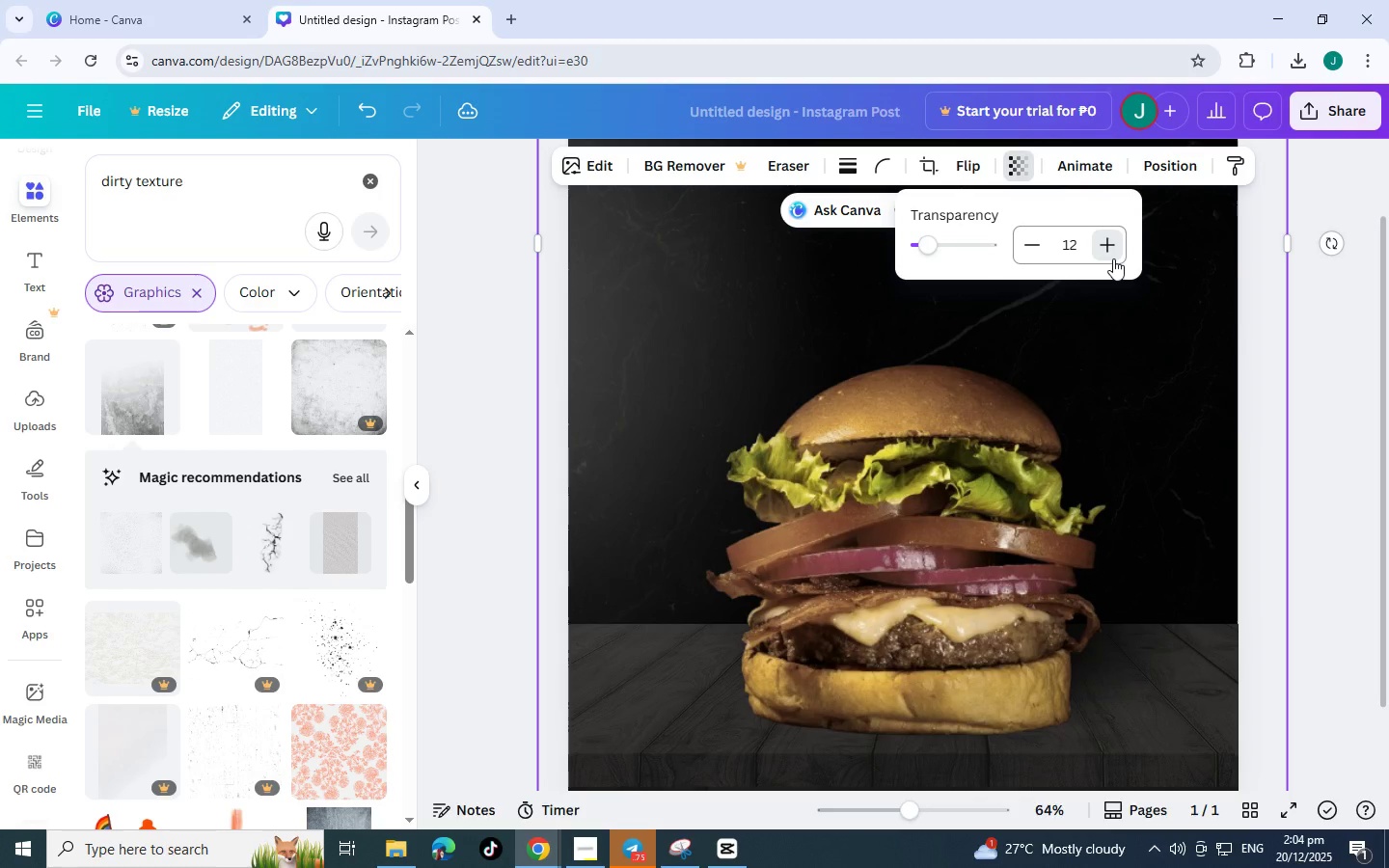 
triple_click([1113, 258])
 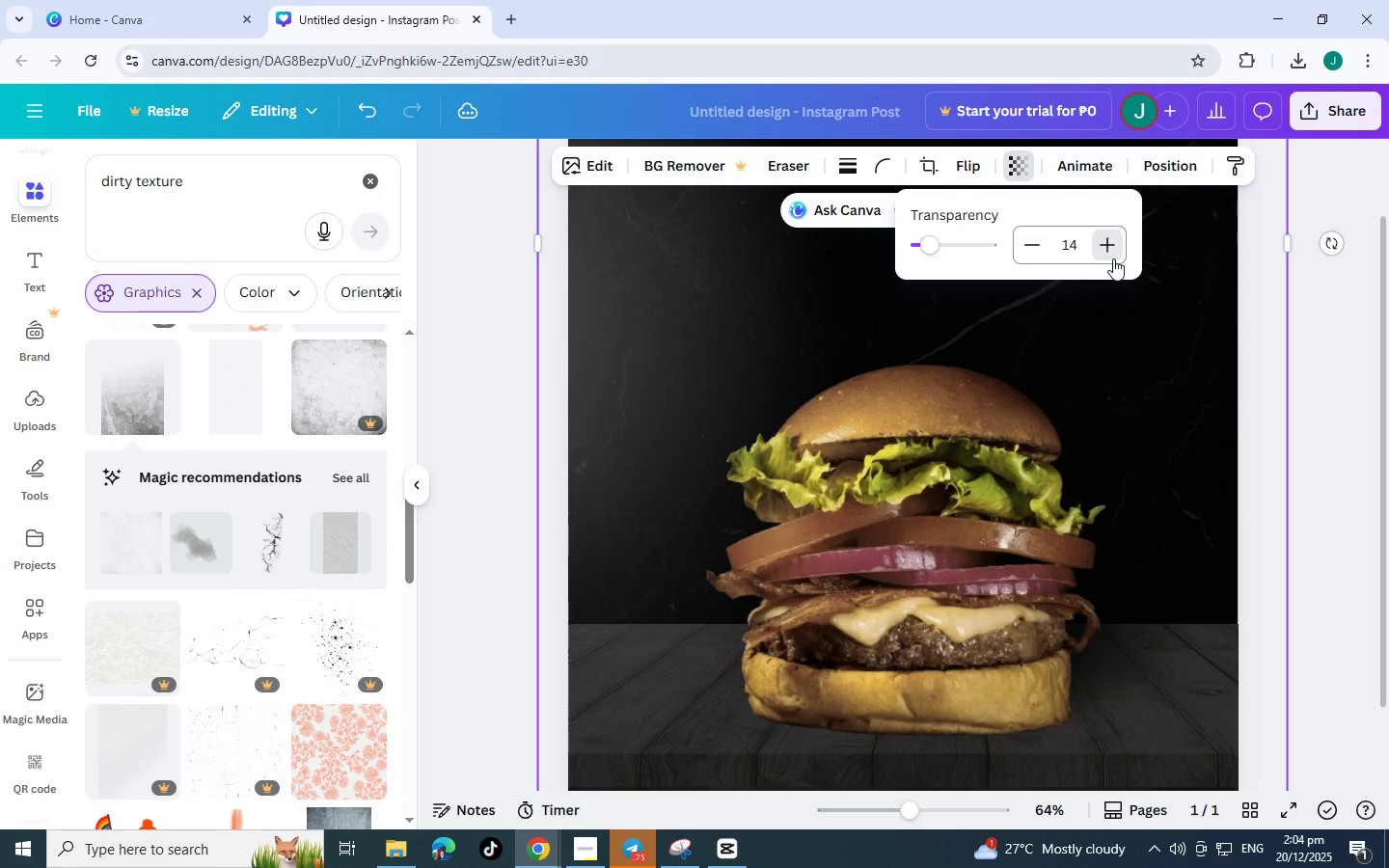 
triple_click([1113, 258])
 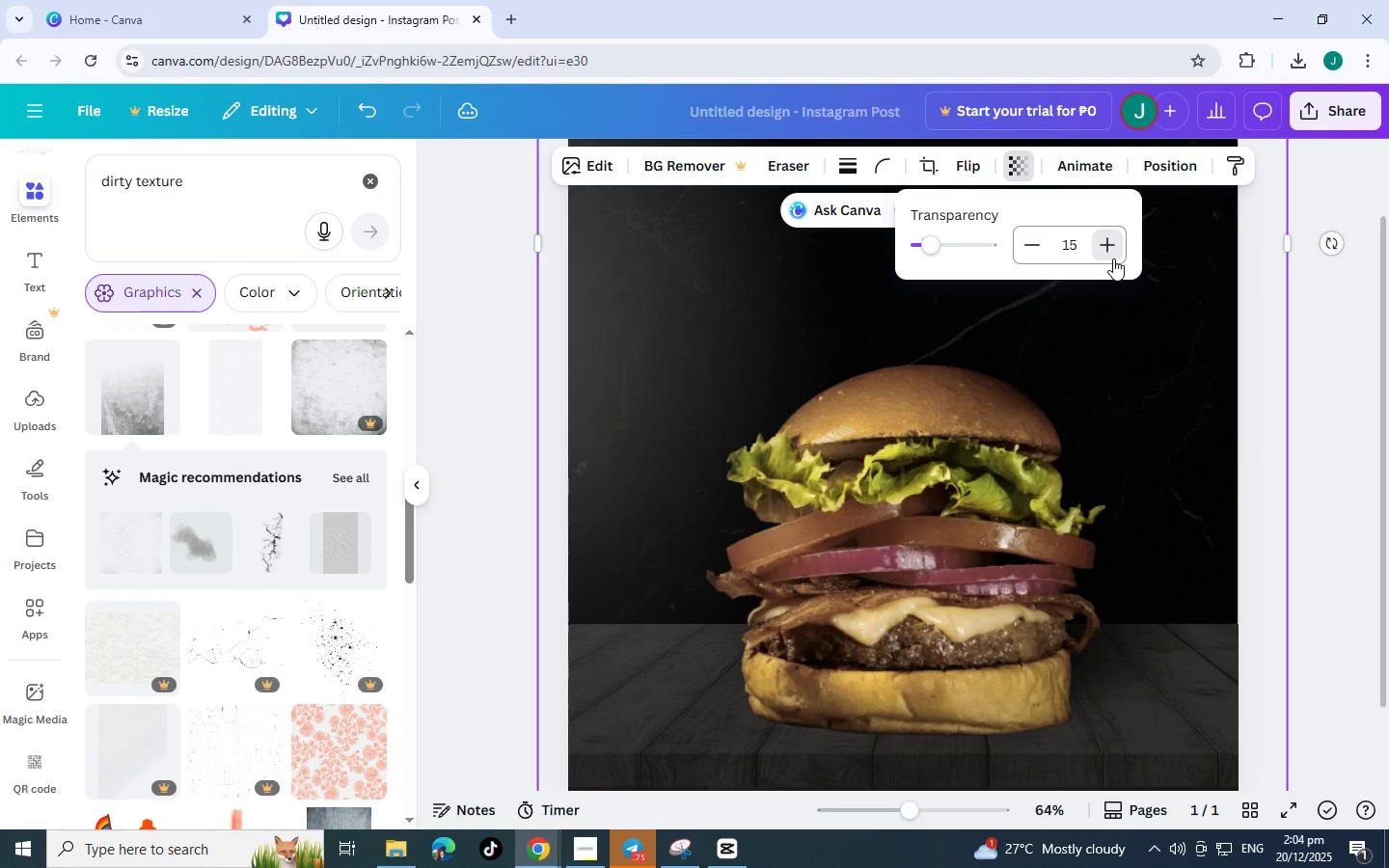 
triple_click([1113, 258])
 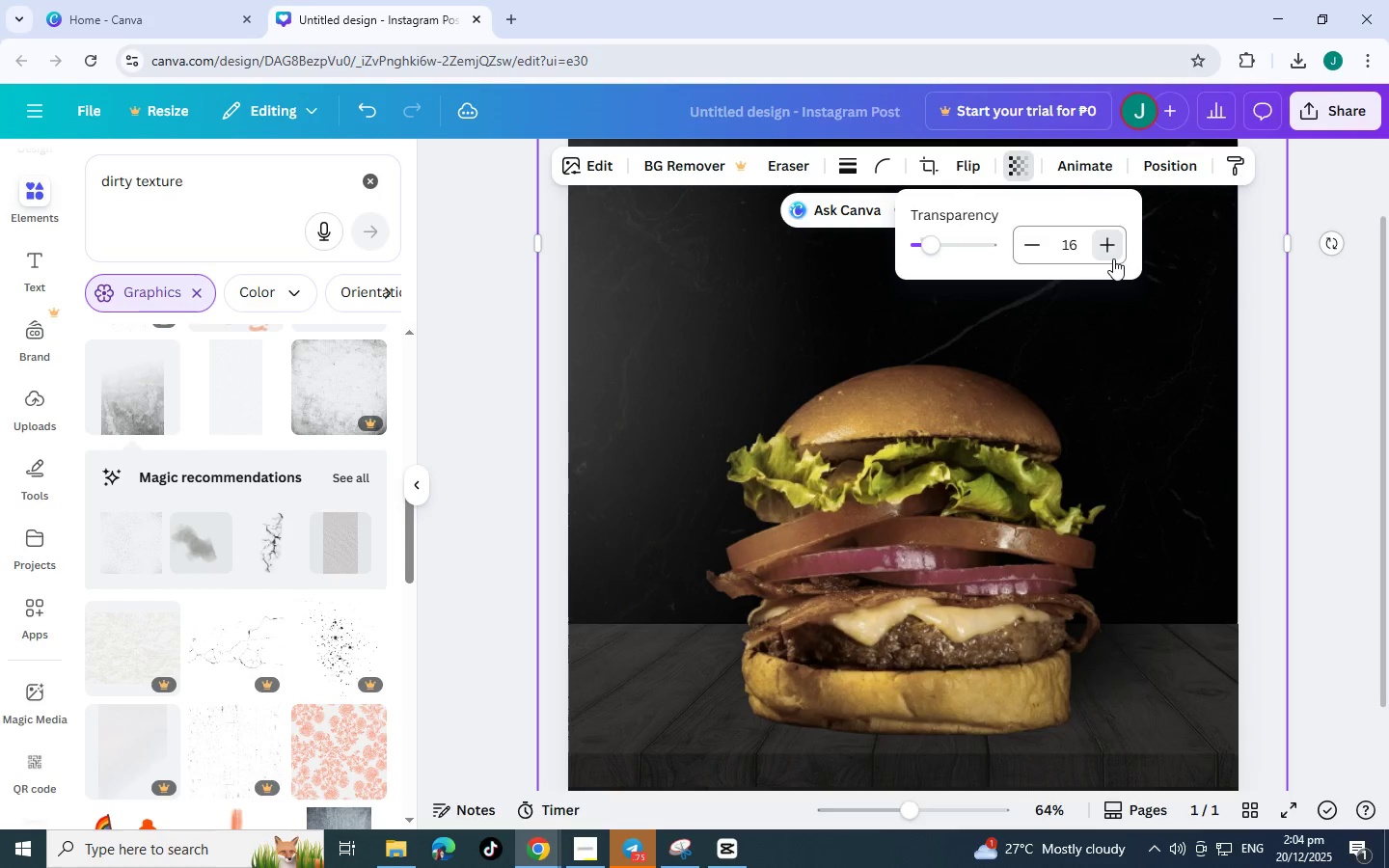 
triple_click([1113, 258])
 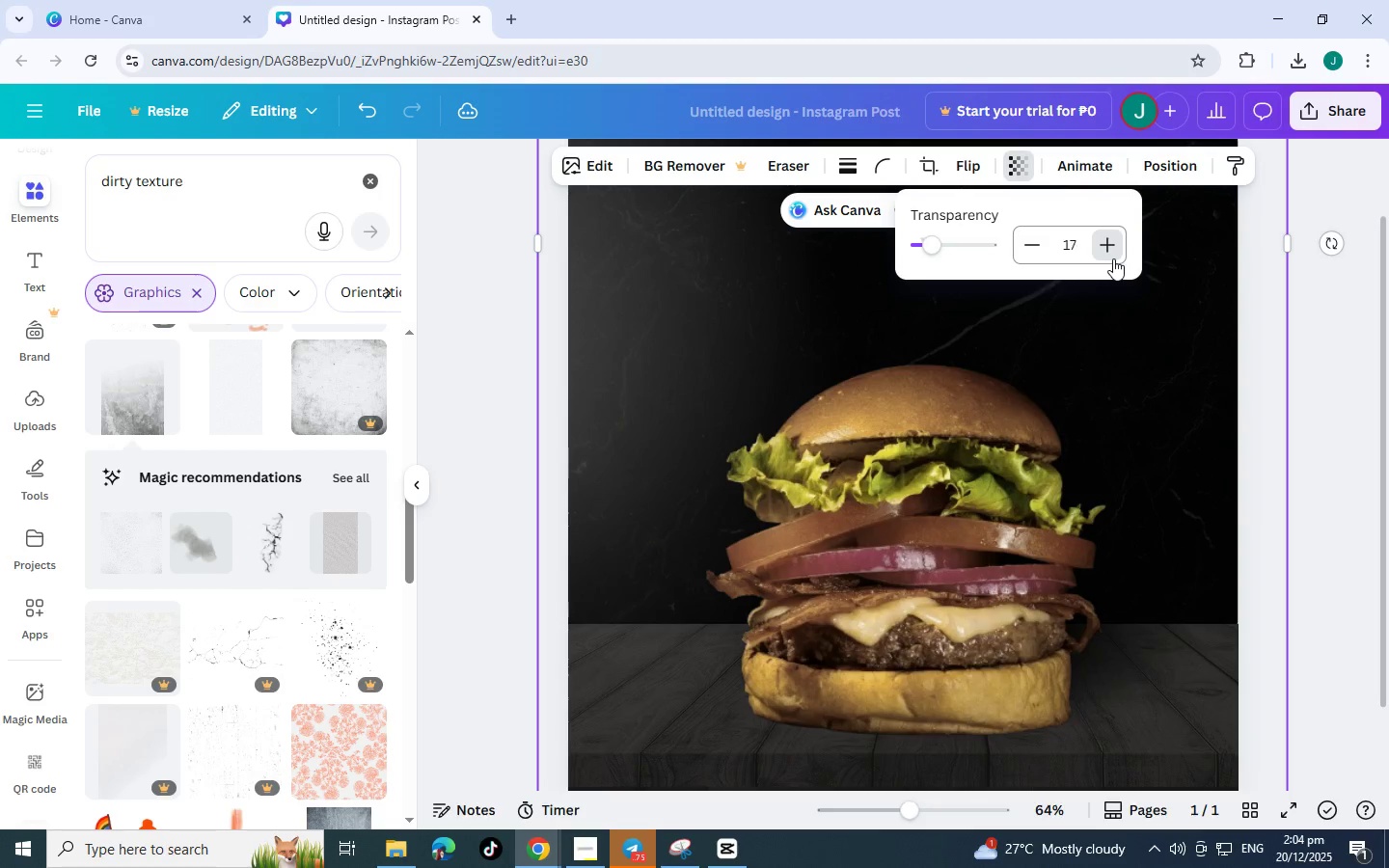 
triple_click([1113, 258])
 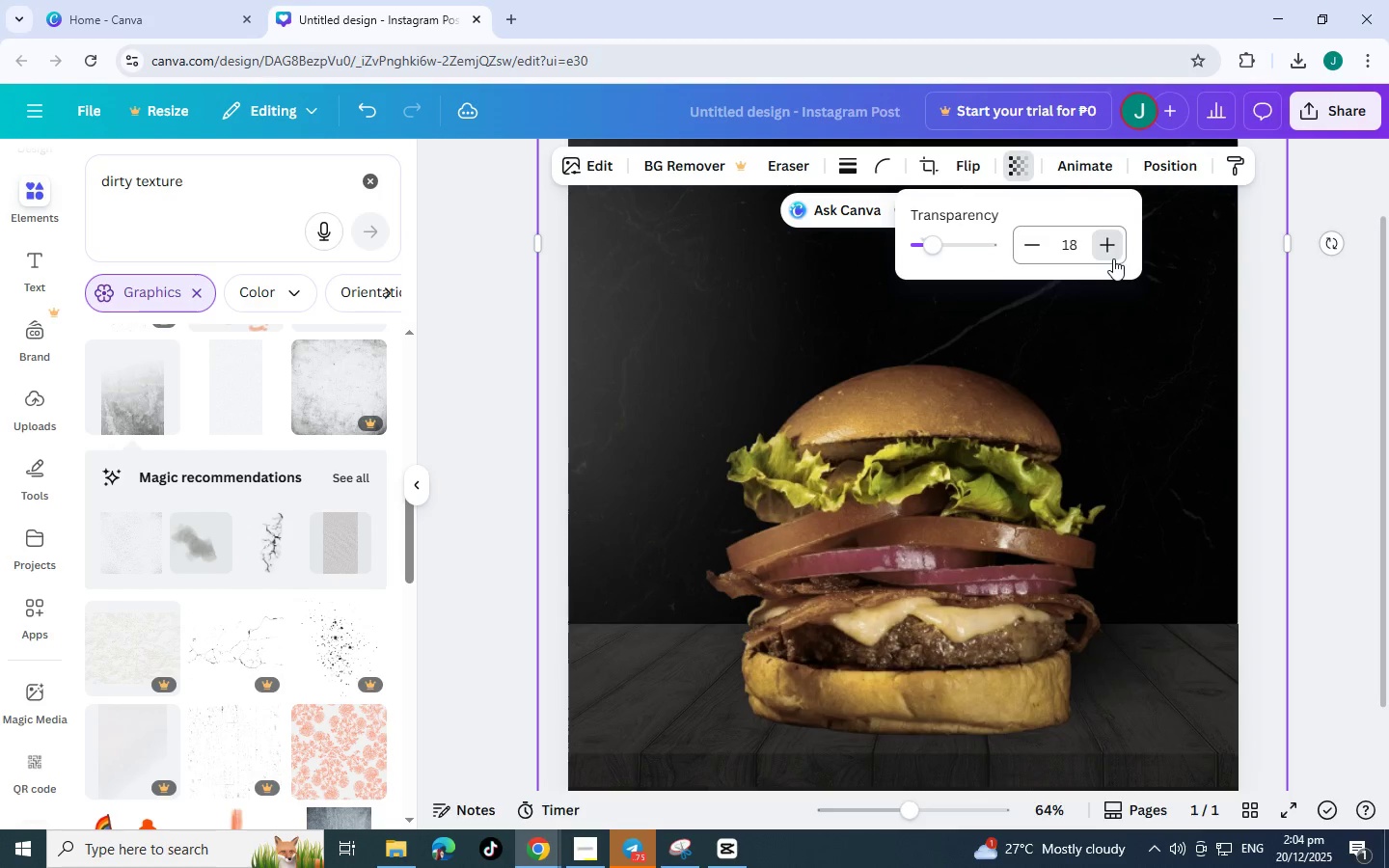 
triple_click([1113, 258])
 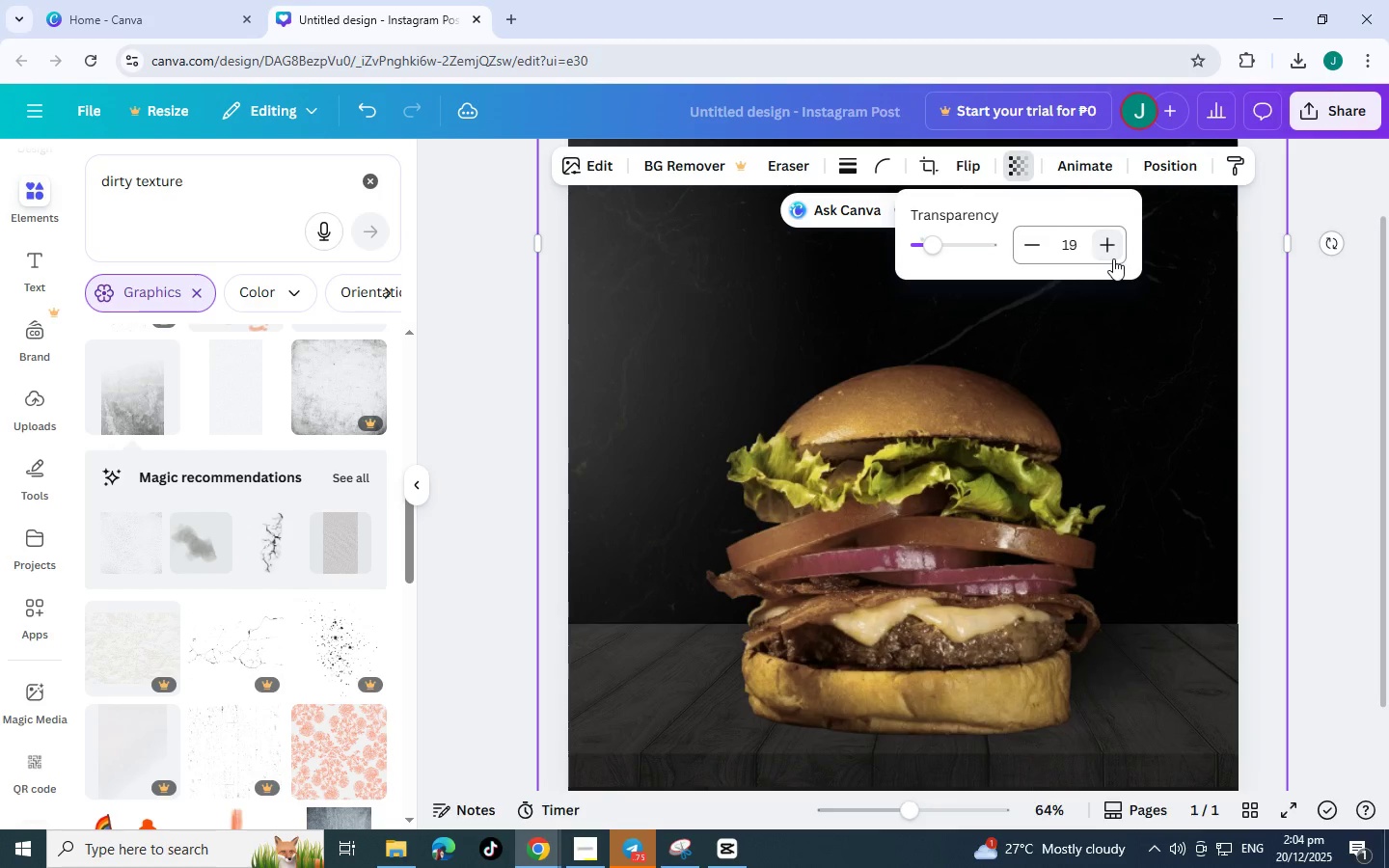 
triple_click([1113, 258])
 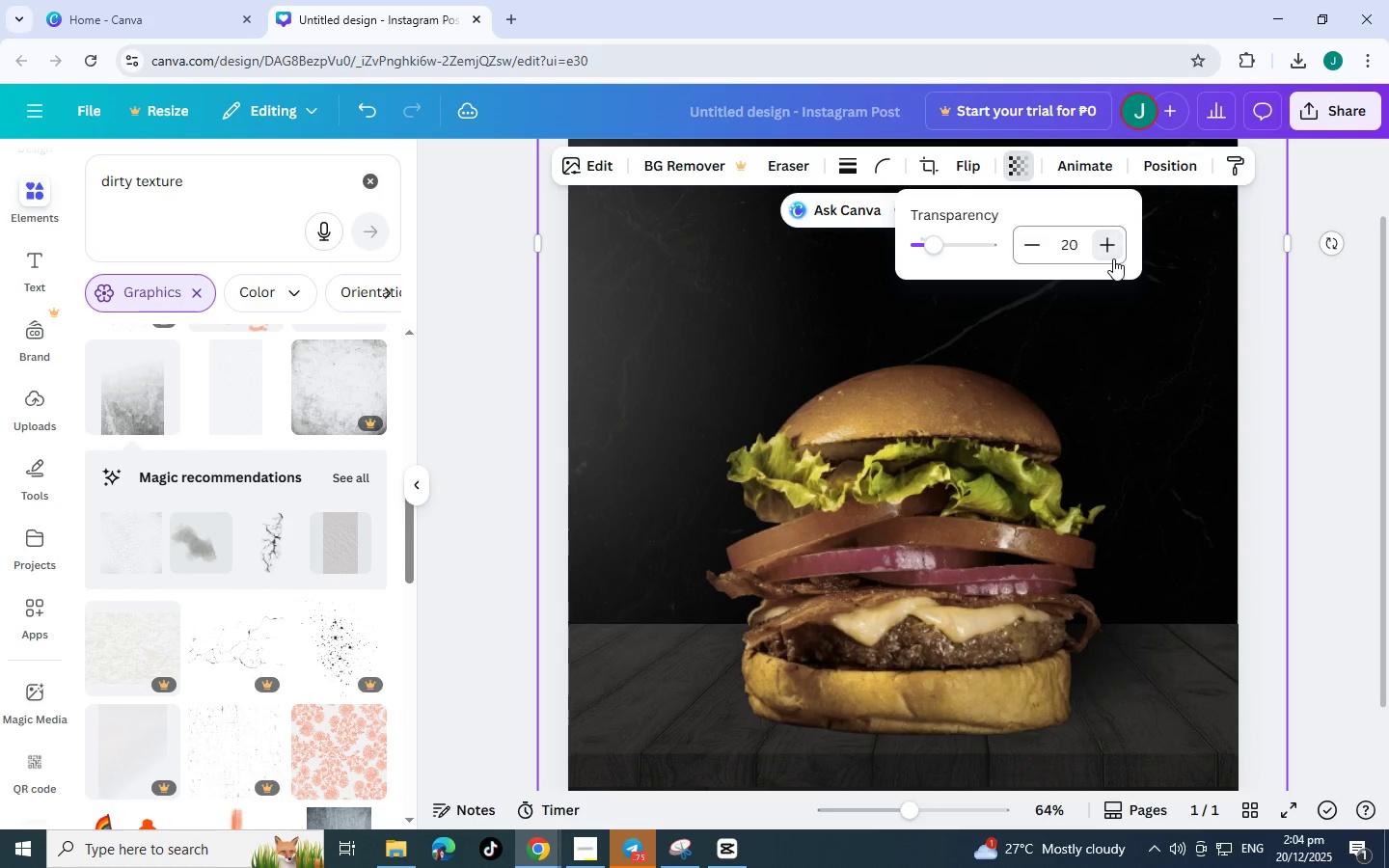 
triple_click([1113, 258])
 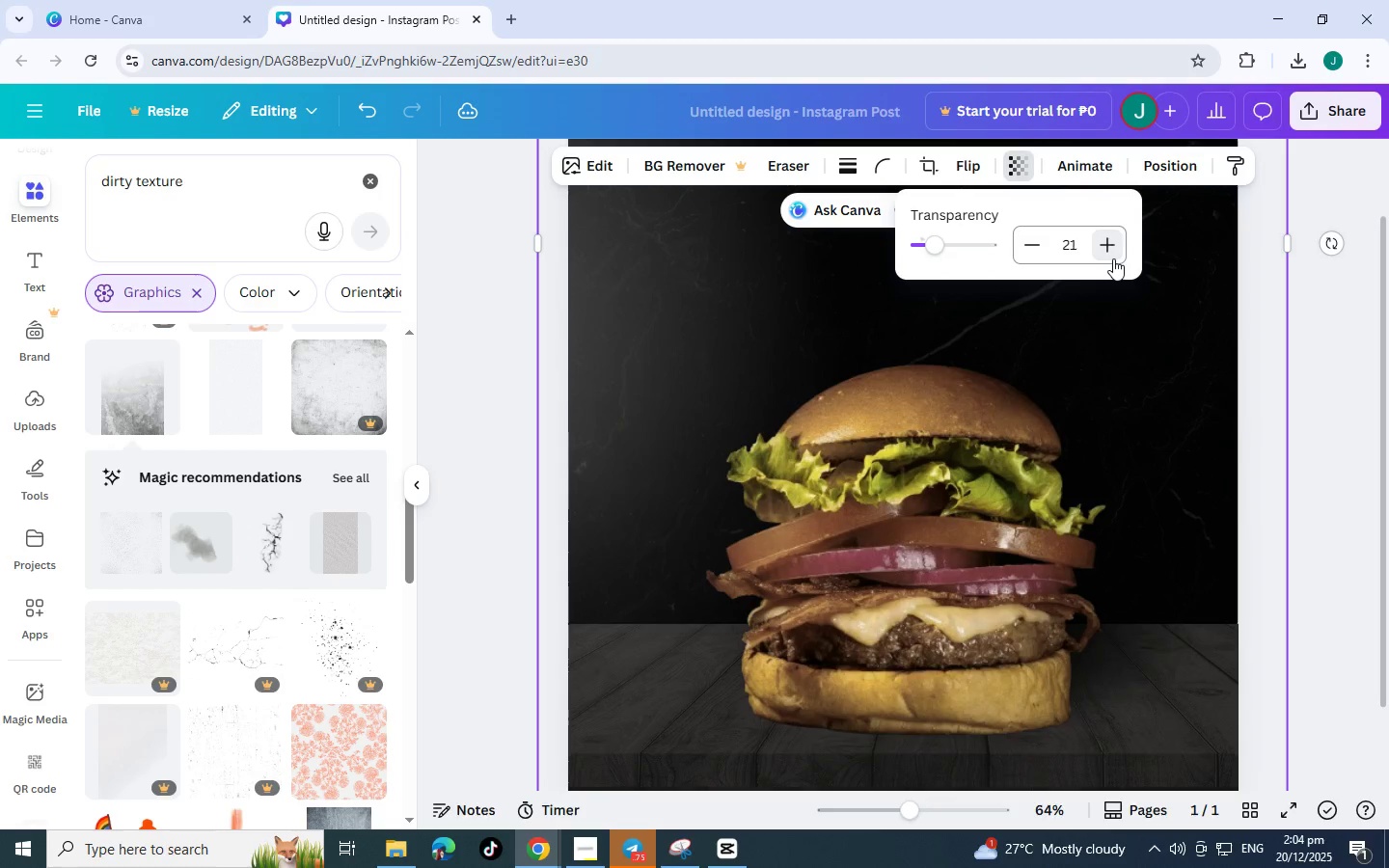 
triple_click([1113, 258])
 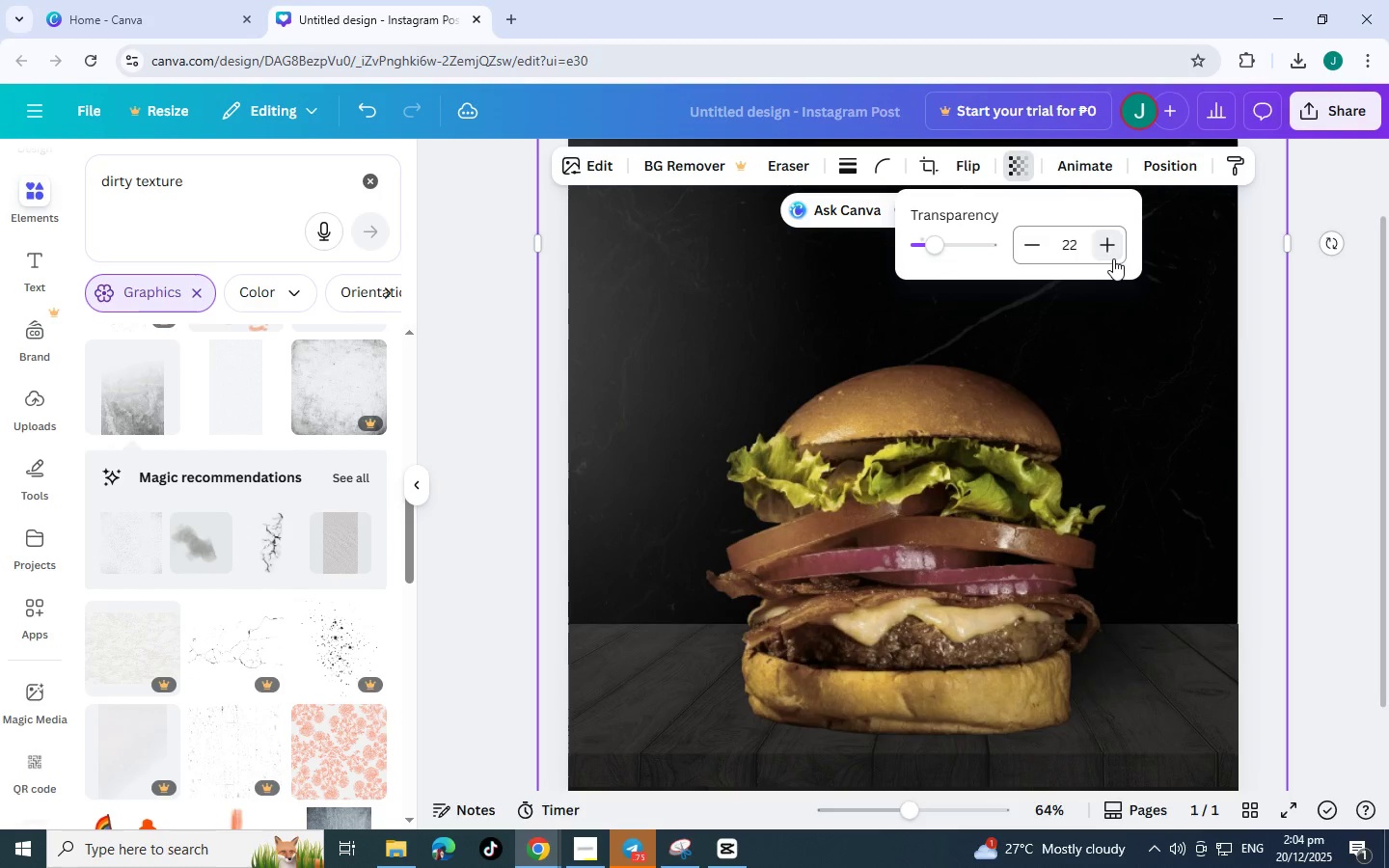 
triple_click([1113, 258])
 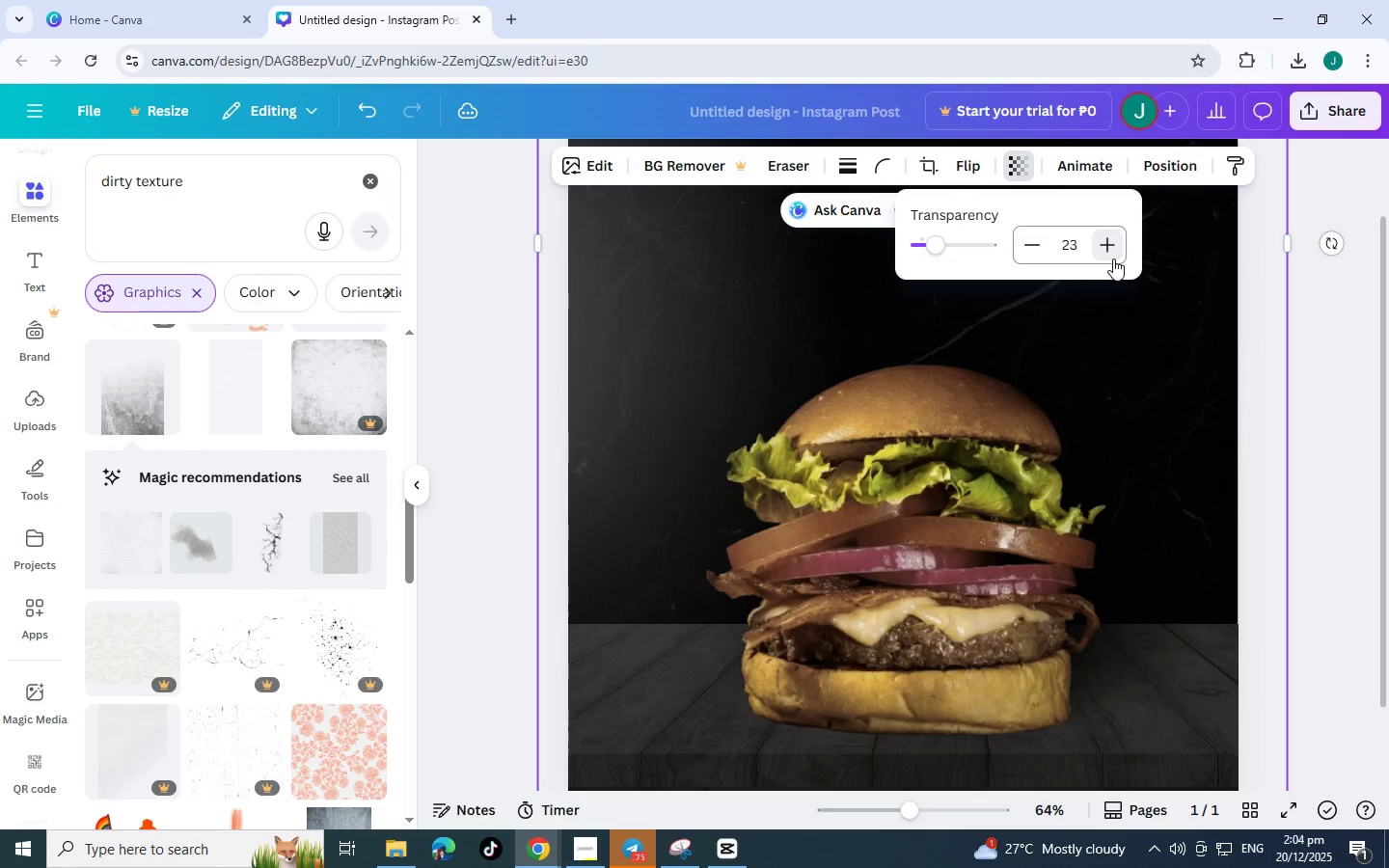 
triple_click([1113, 258])
 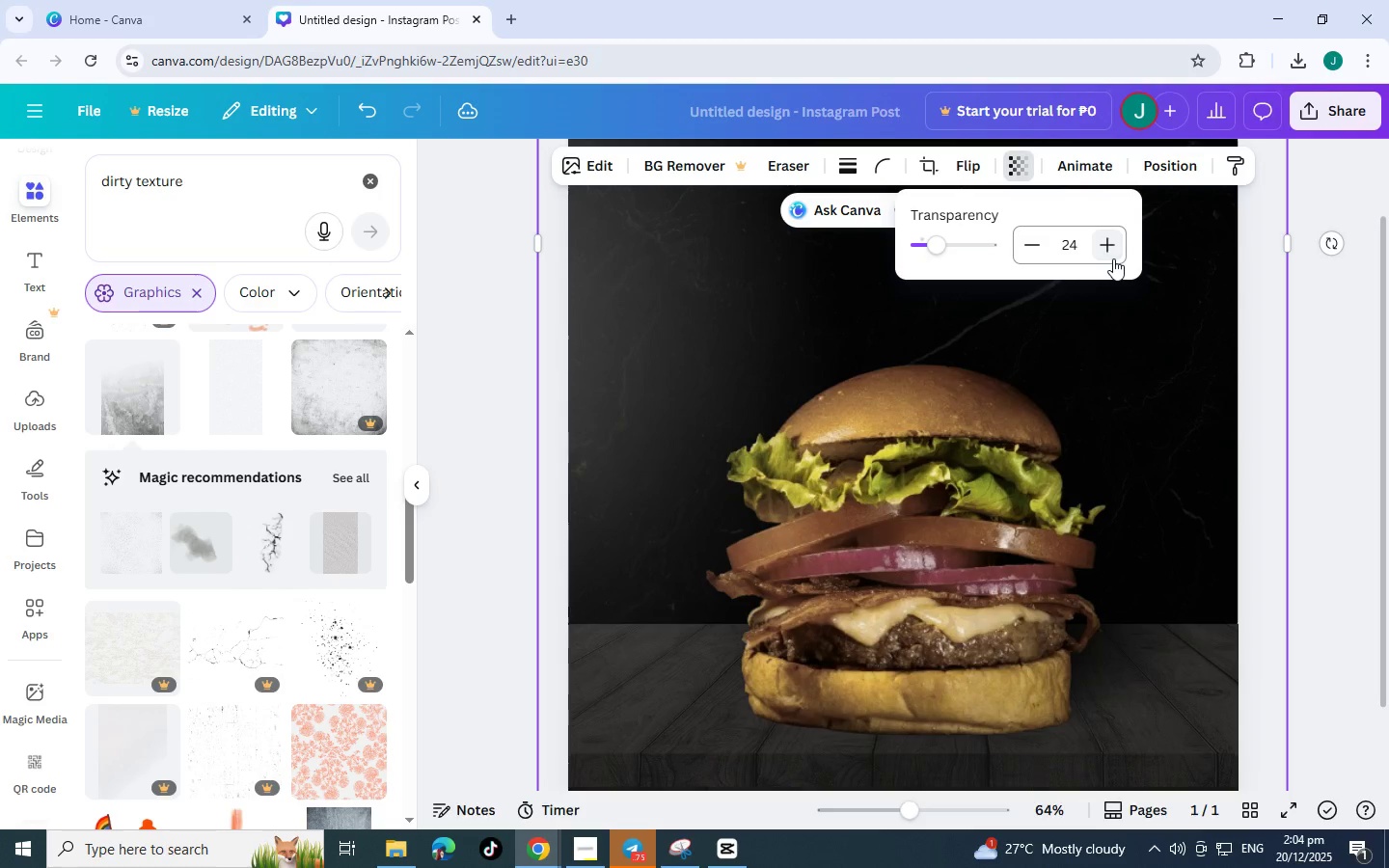 
triple_click([1113, 258])
 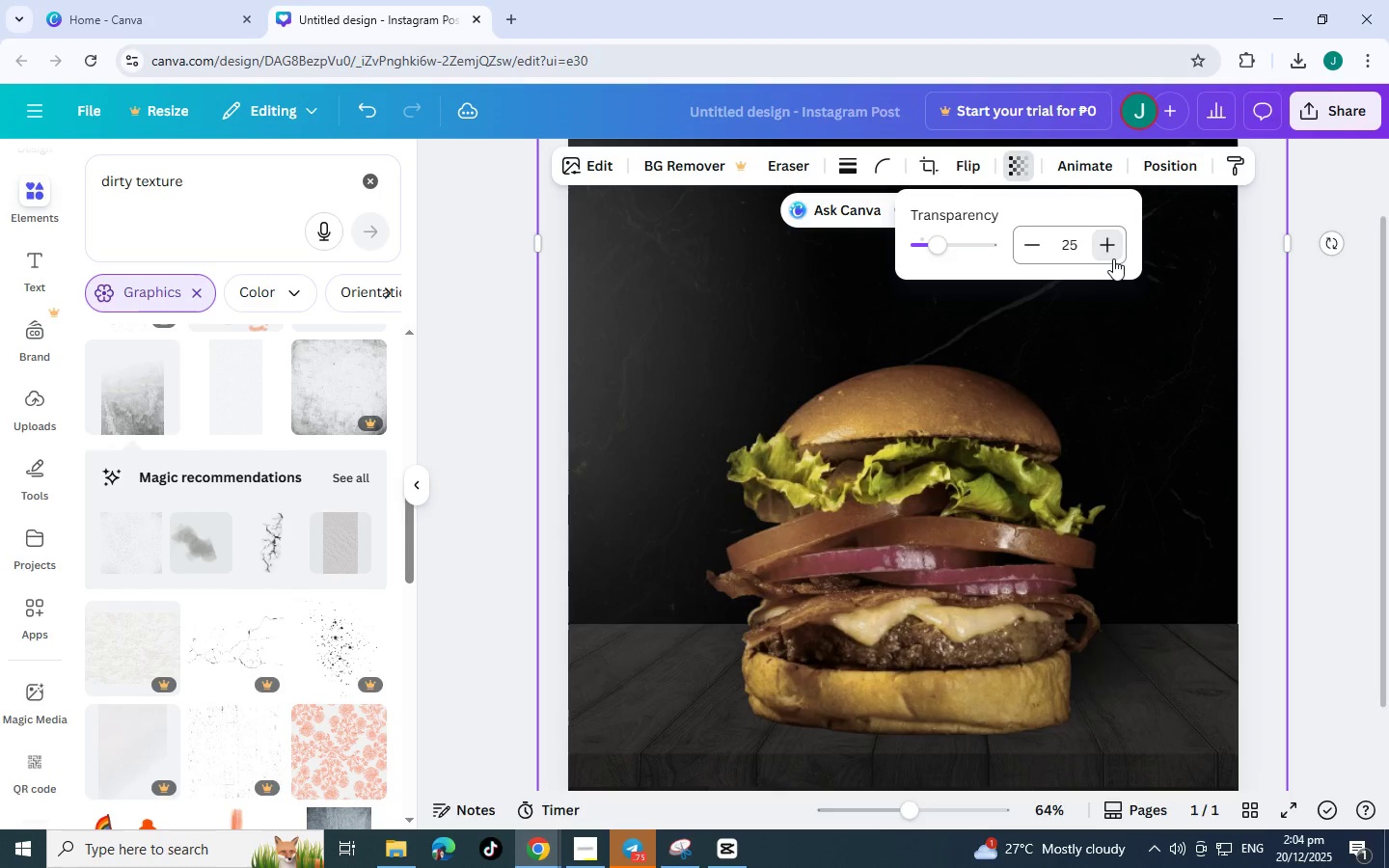 
triple_click([1113, 258])
 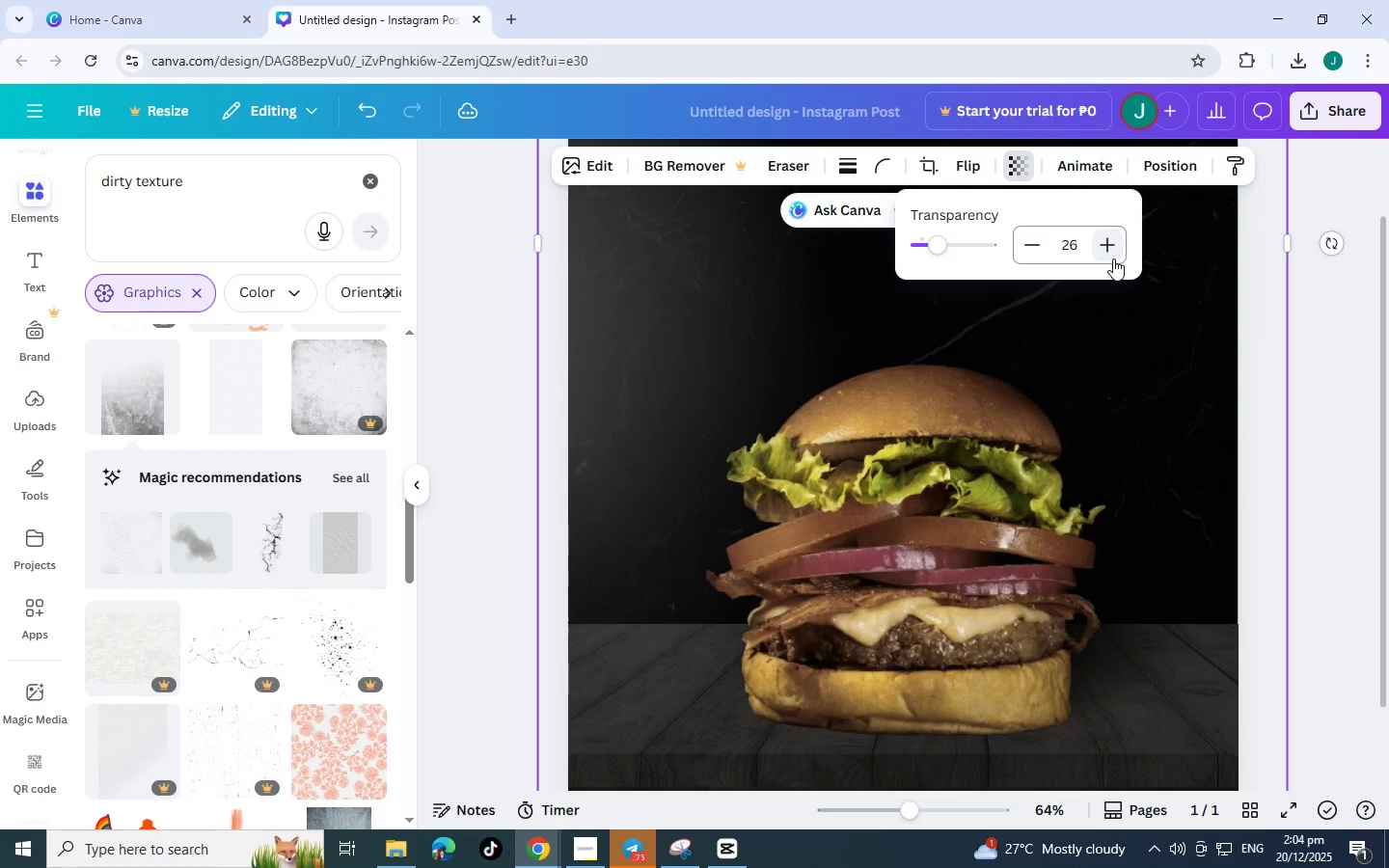 
triple_click([1113, 258])
 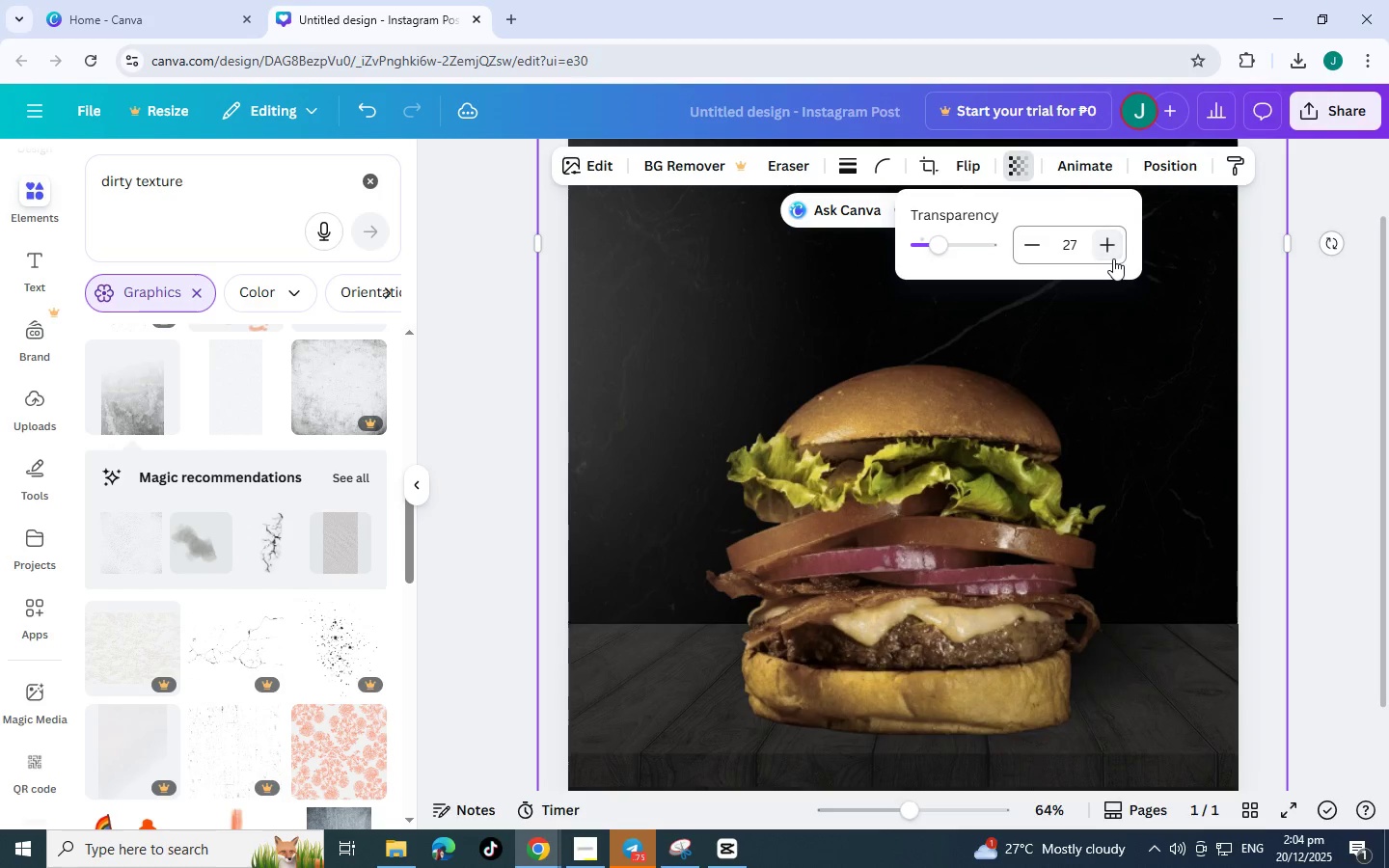 
triple_click([1113, 258])
 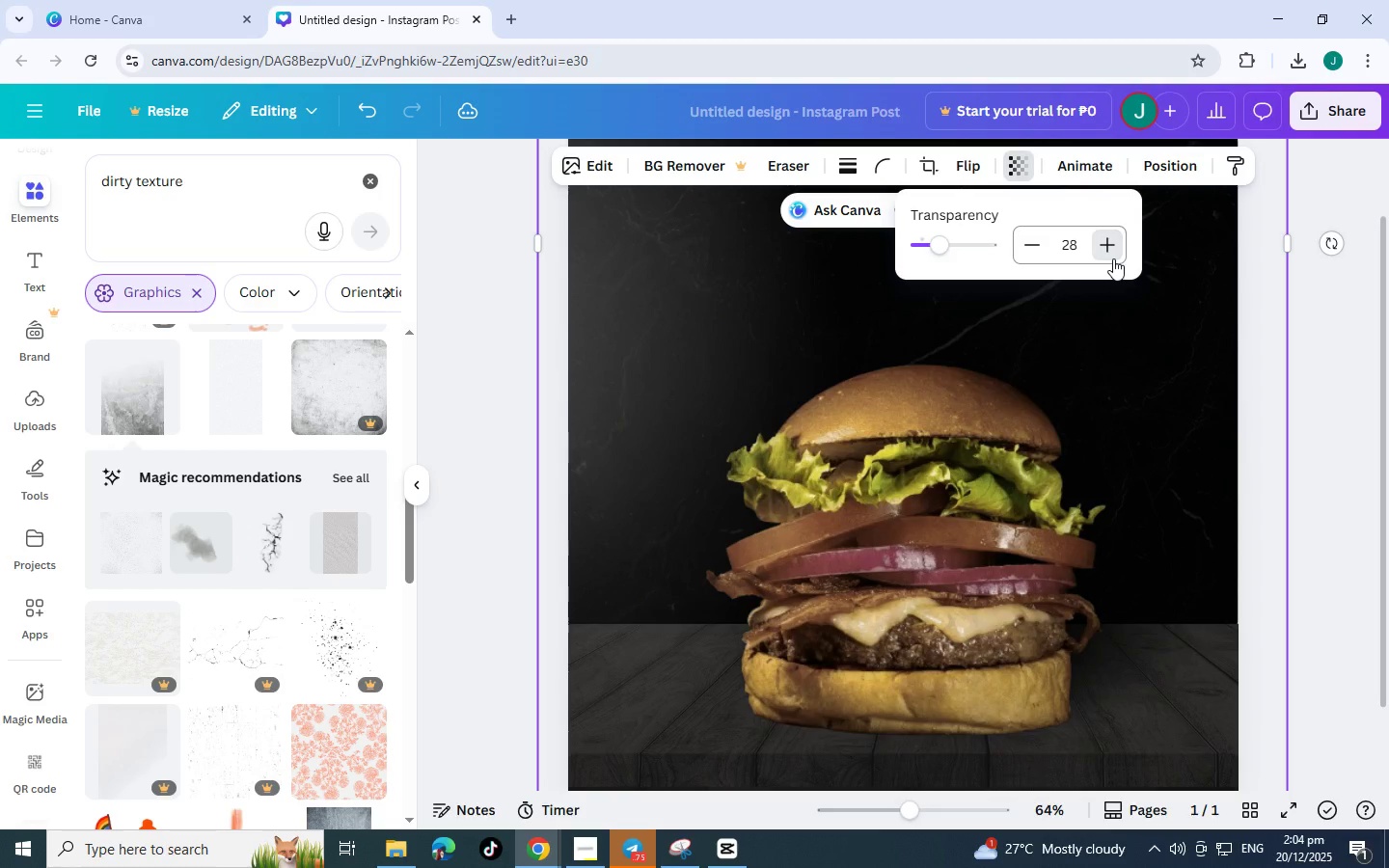 
triple_click([1113, 258])
 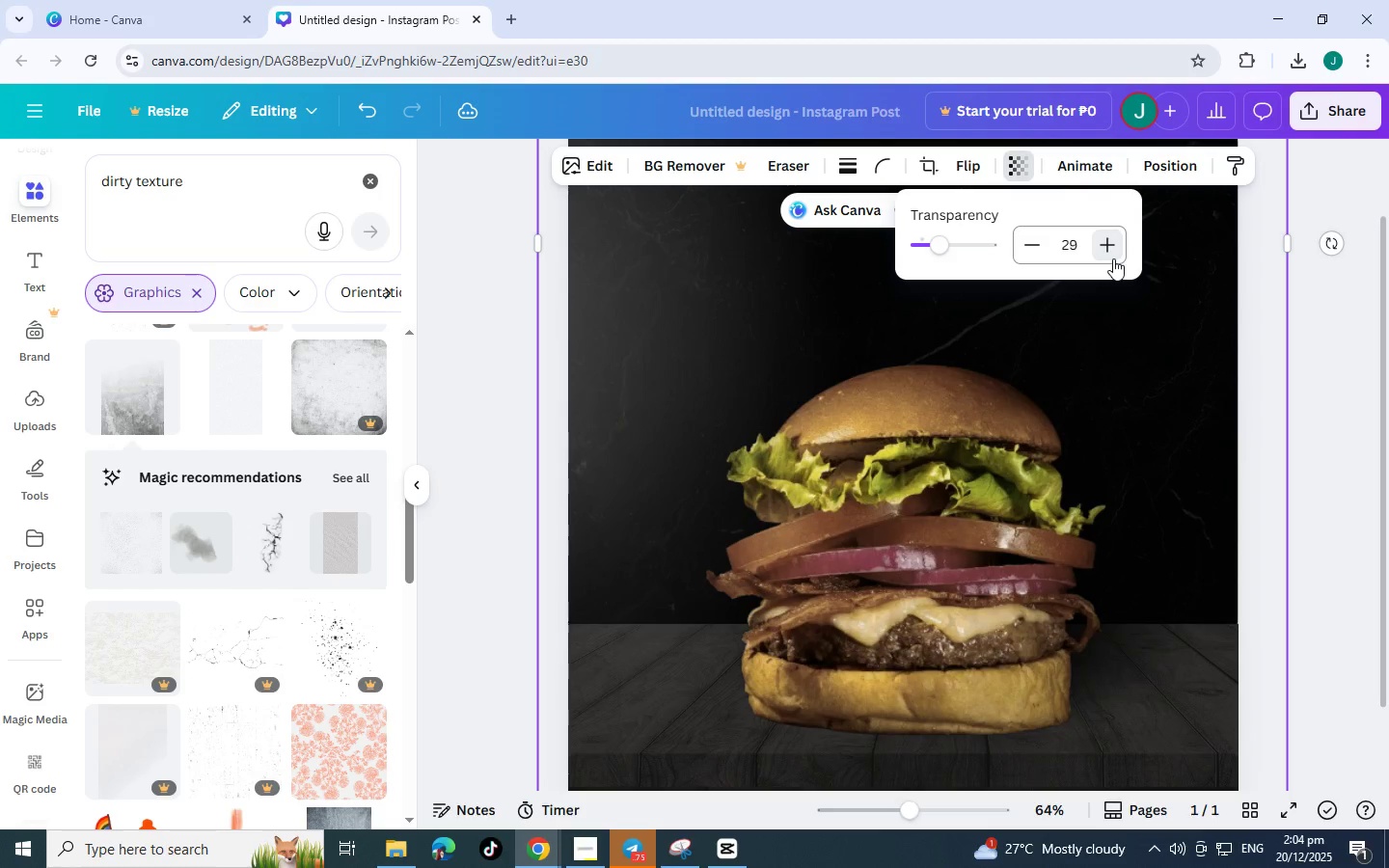 
triple_click([1113, 258])
 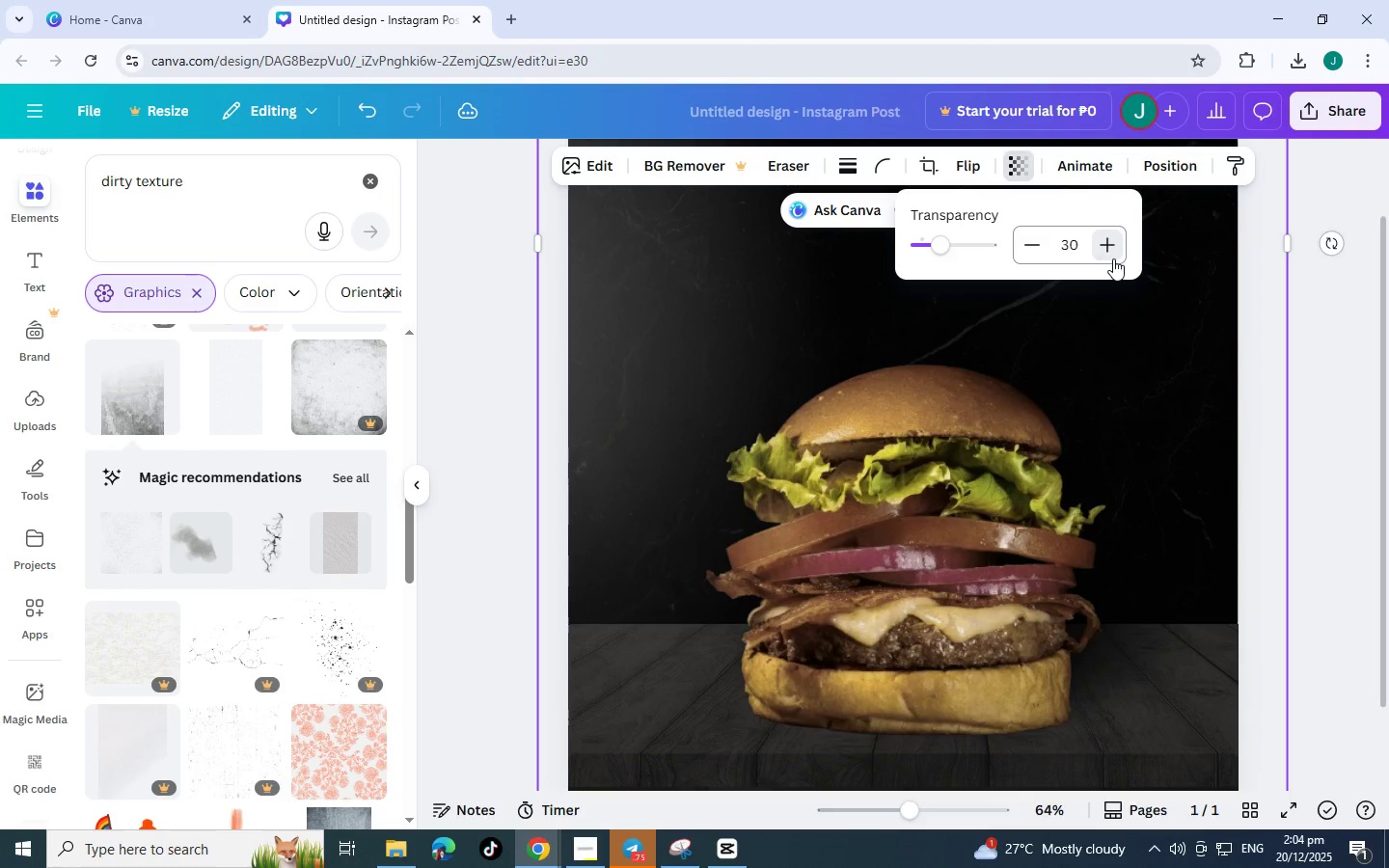 
triple_click([1113, 258])
 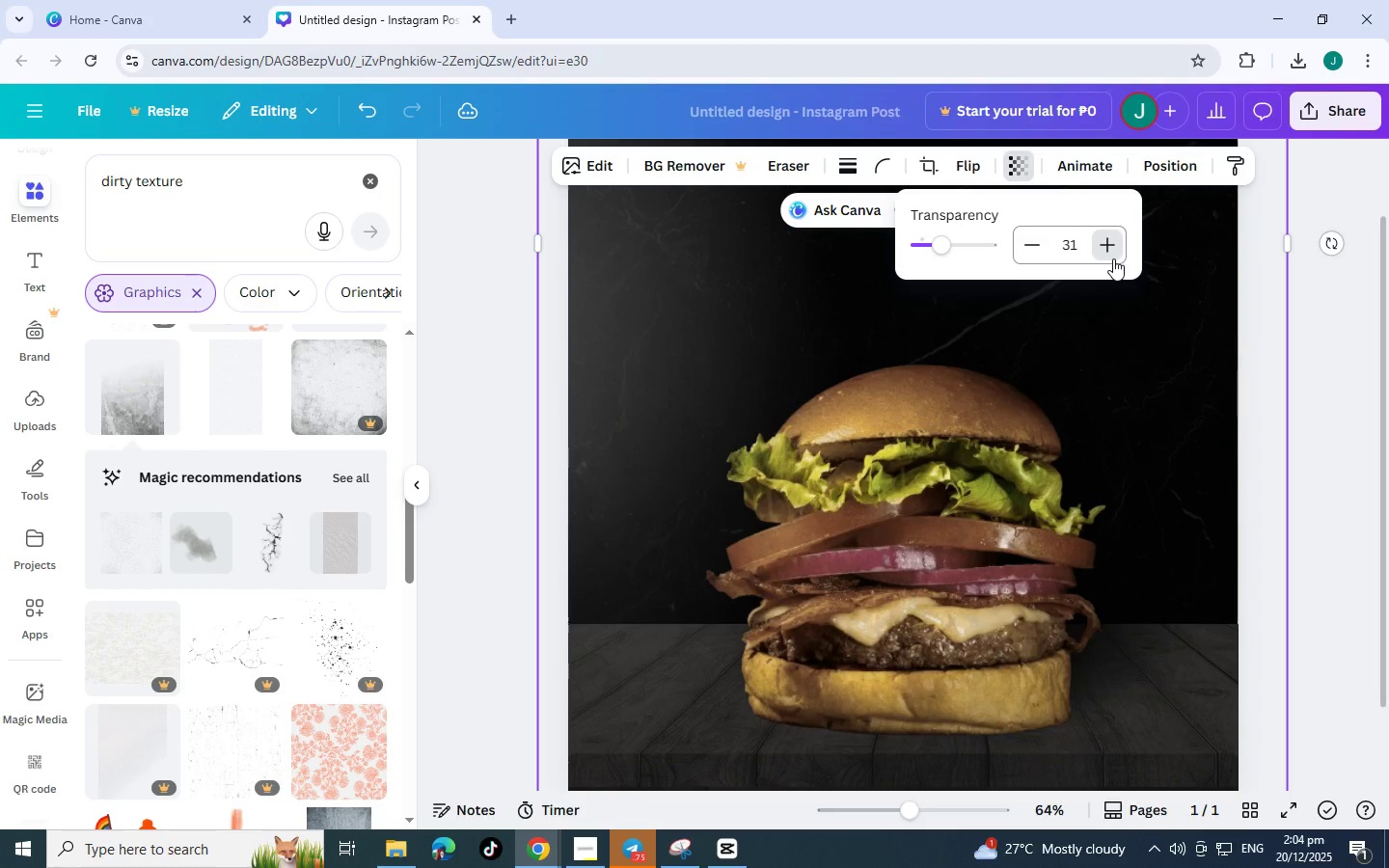 
triple_click([1113, 258])
 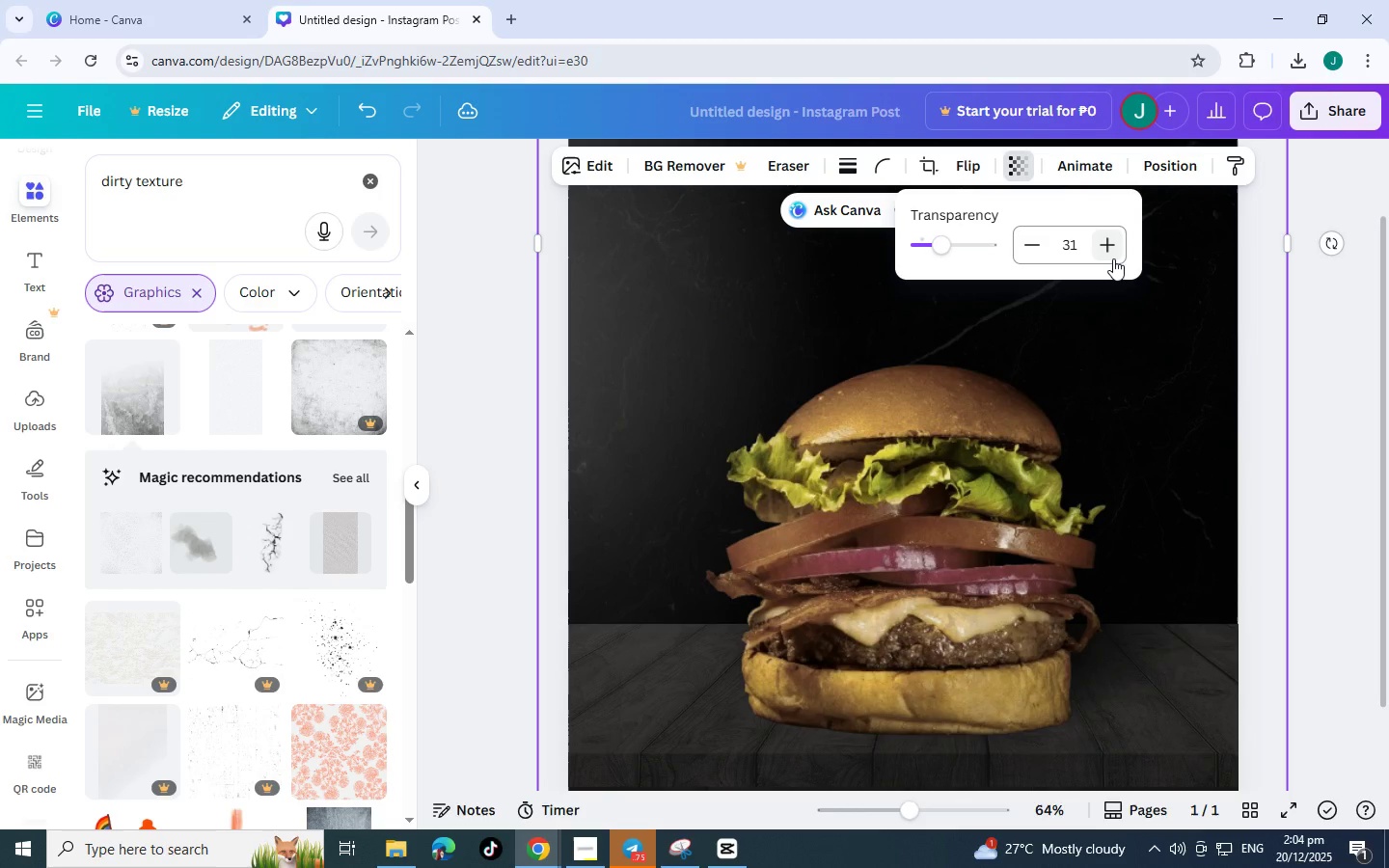 
triple_click([1113, 258])
 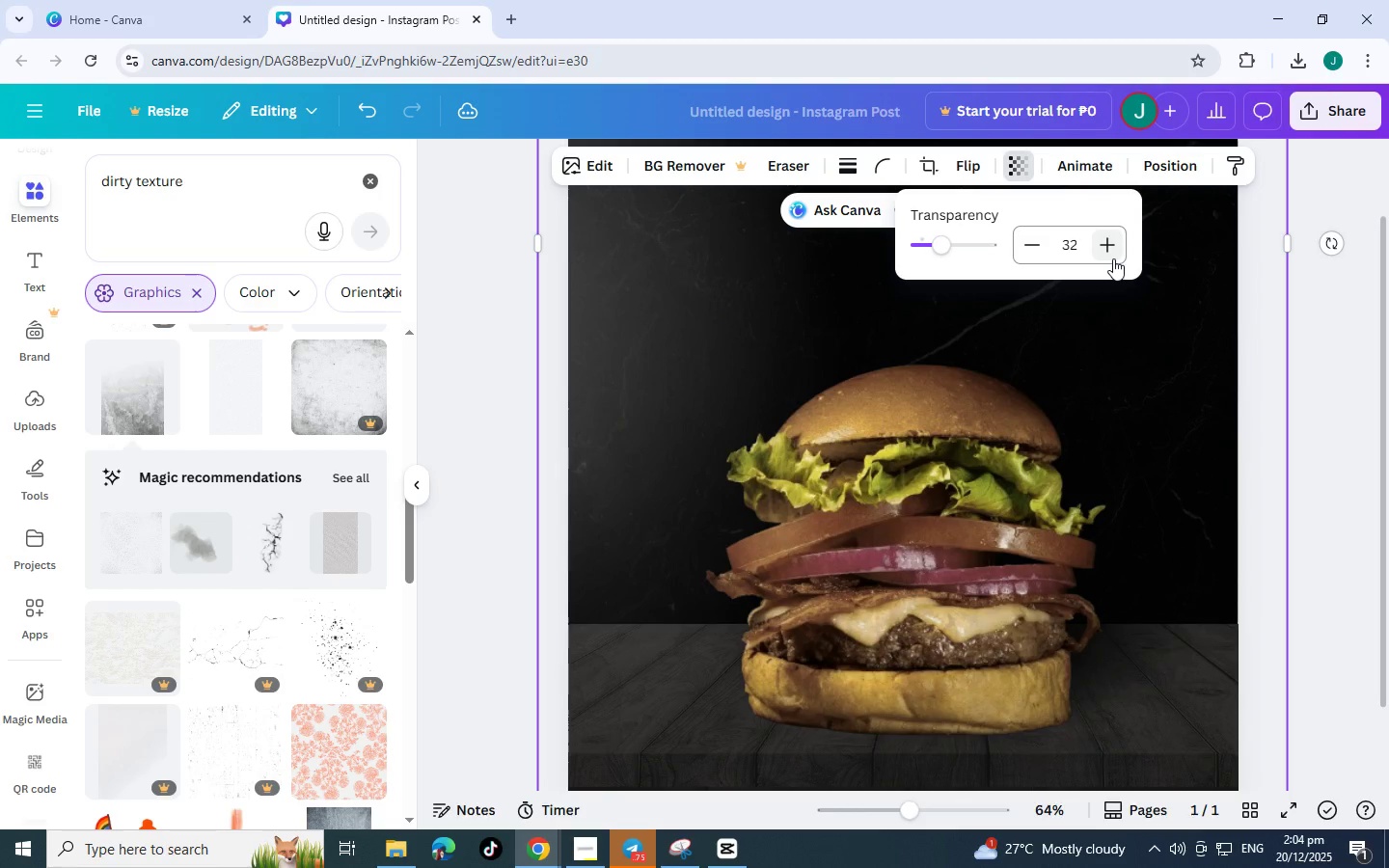 
triple_click([1113, 258])
 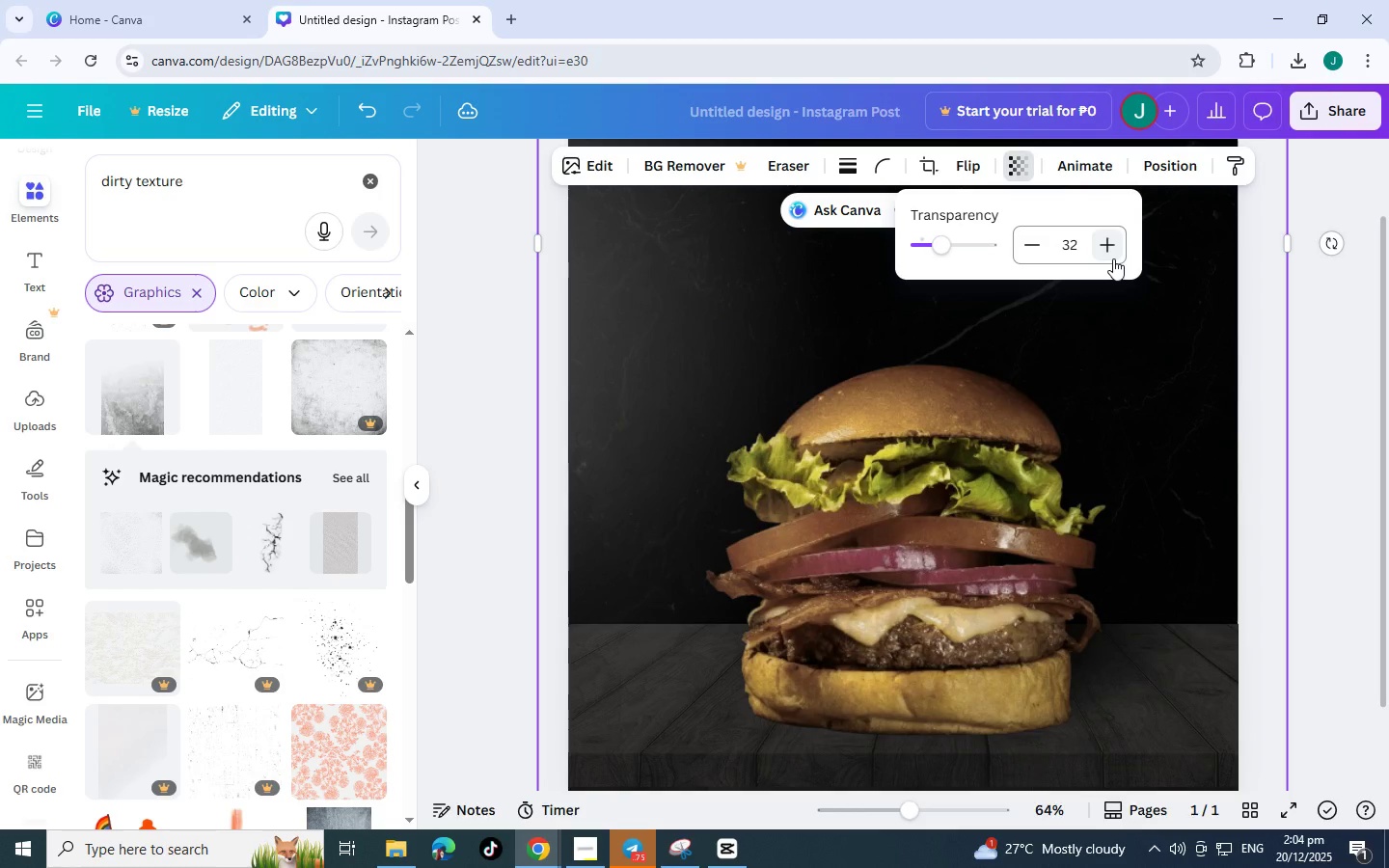 
triple_click([1113, 258])
 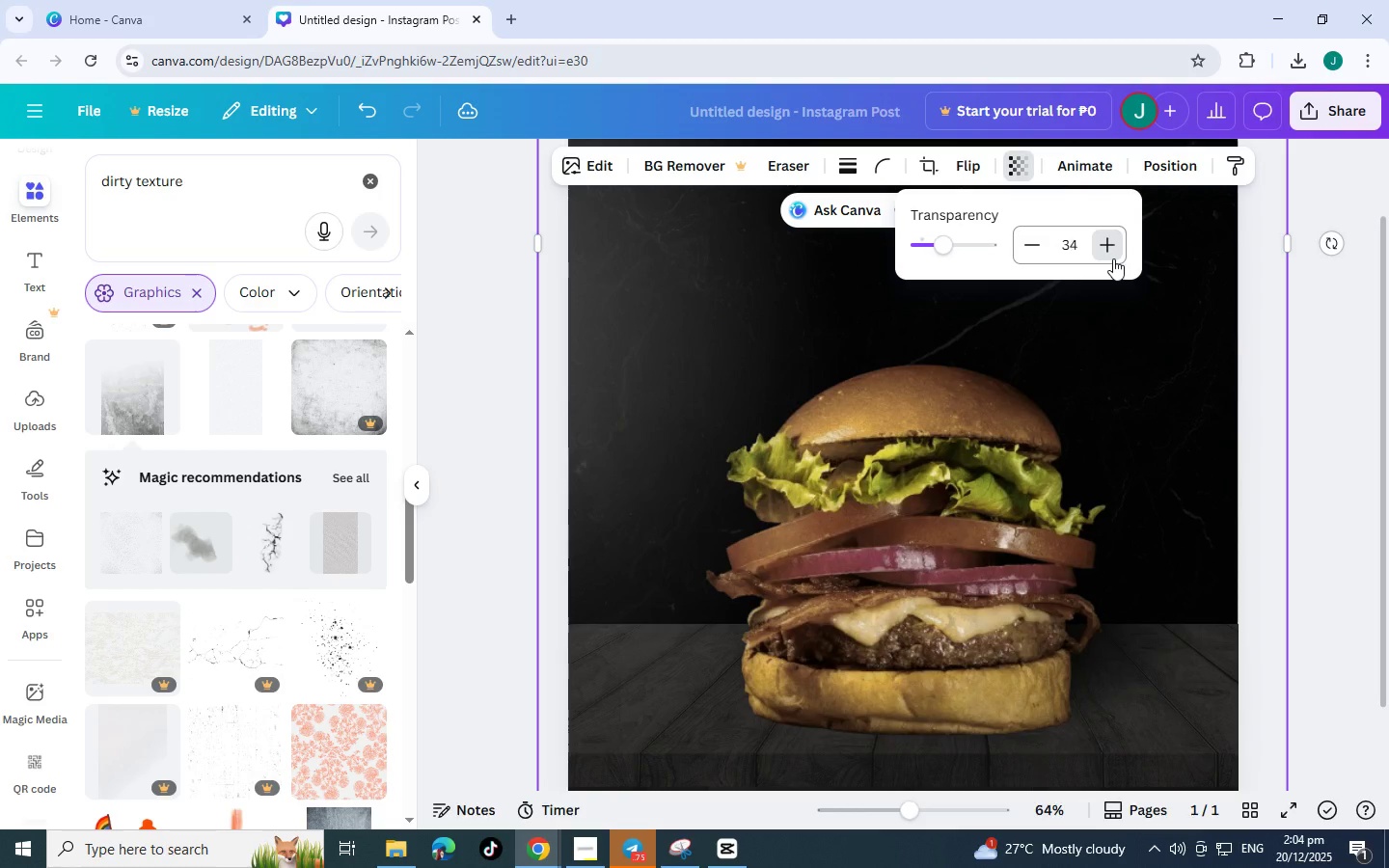 
triple_click([1113, 258])
 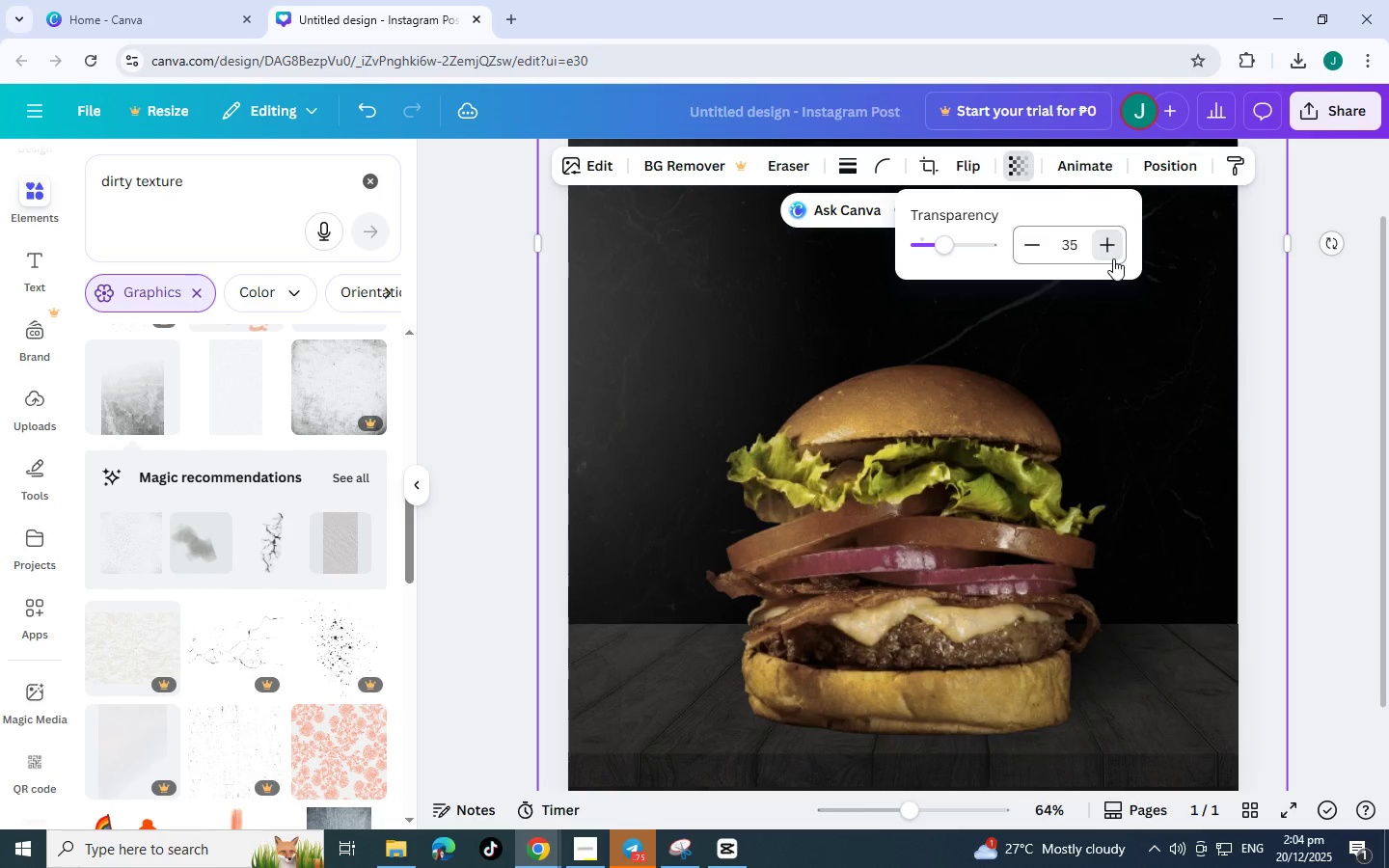 
triple_click([1113, 258])
 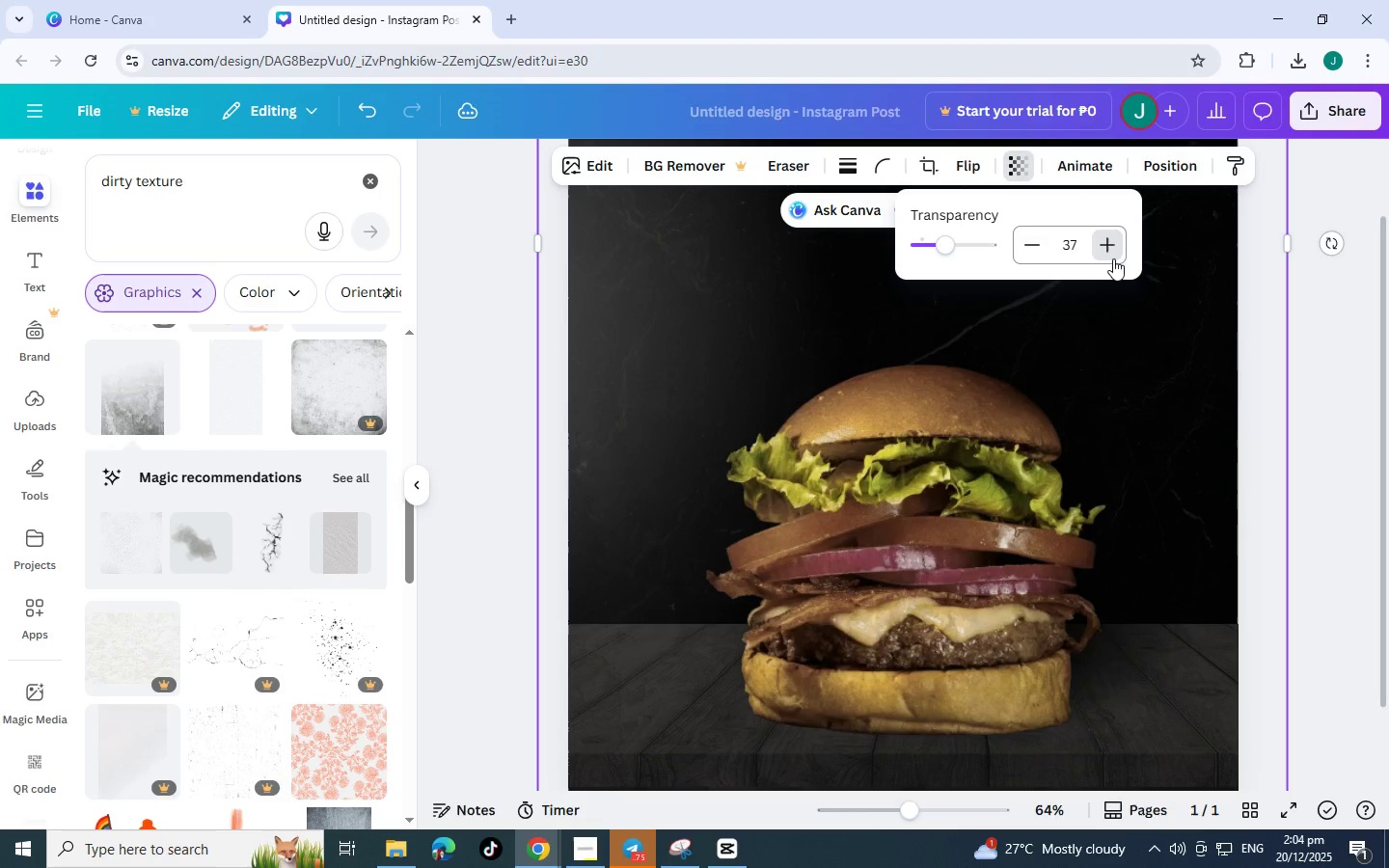 
triple_click([1113, 258])
 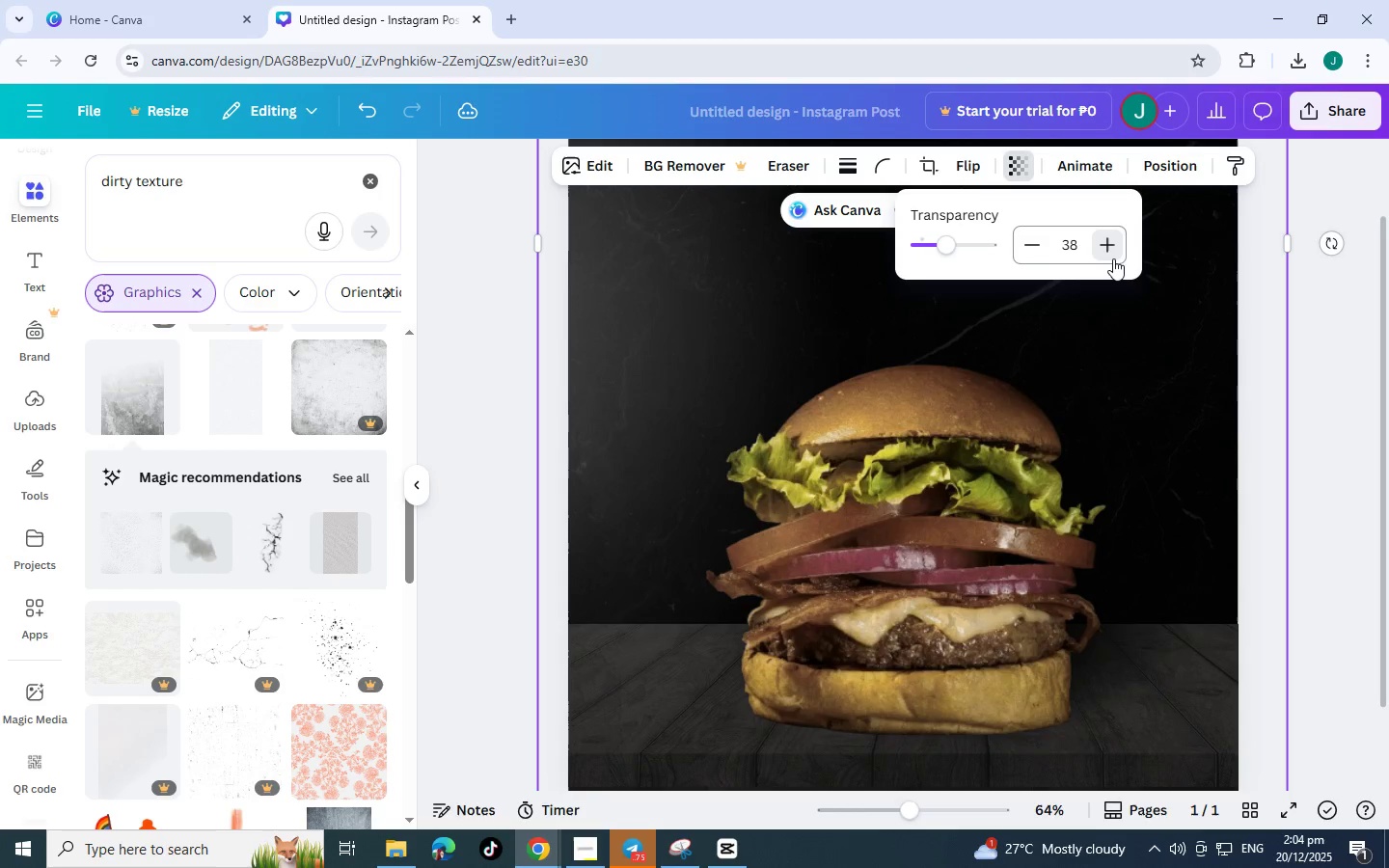 
triple_click([1113, 258])
 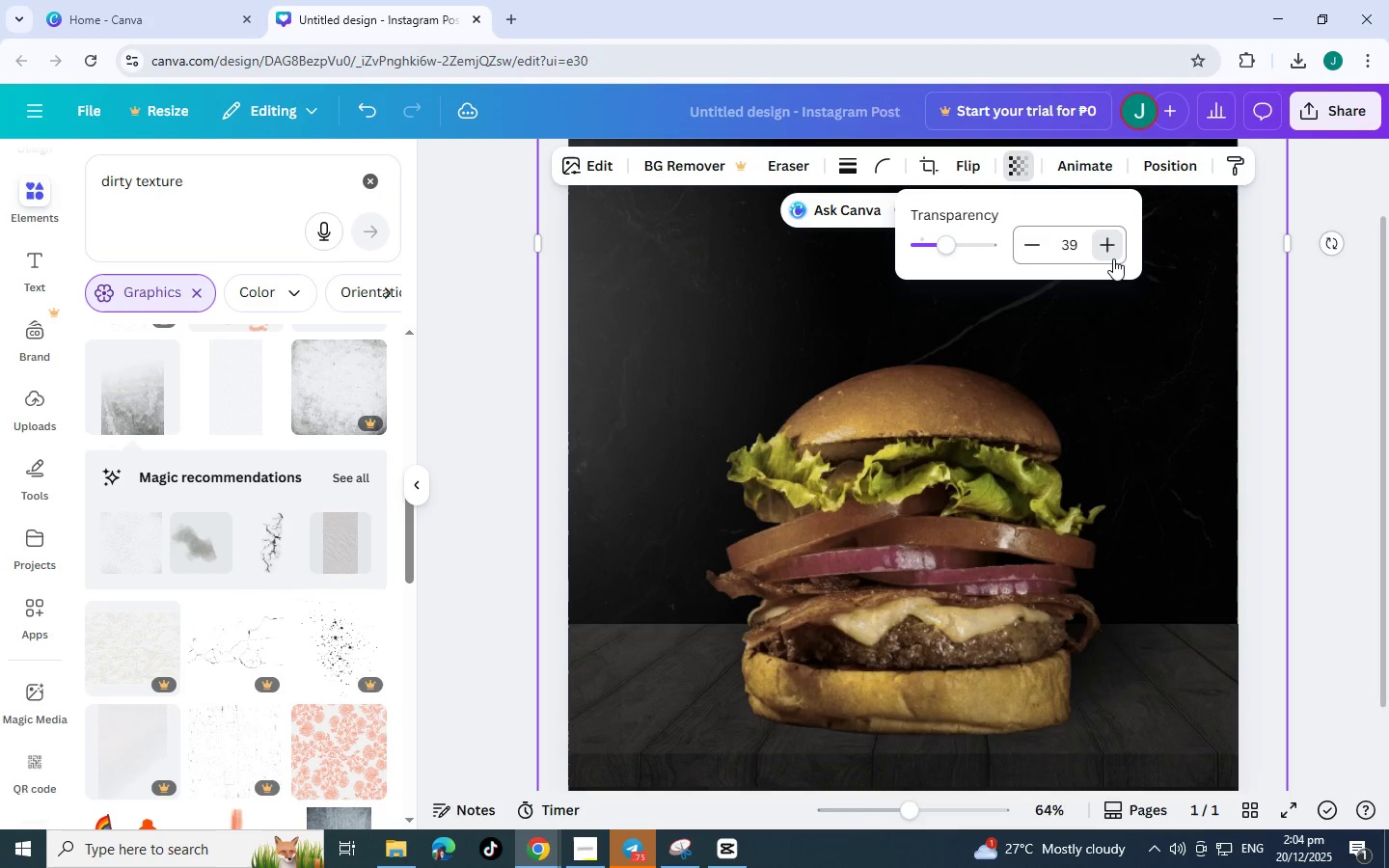 
triple_click([1113, 258])
 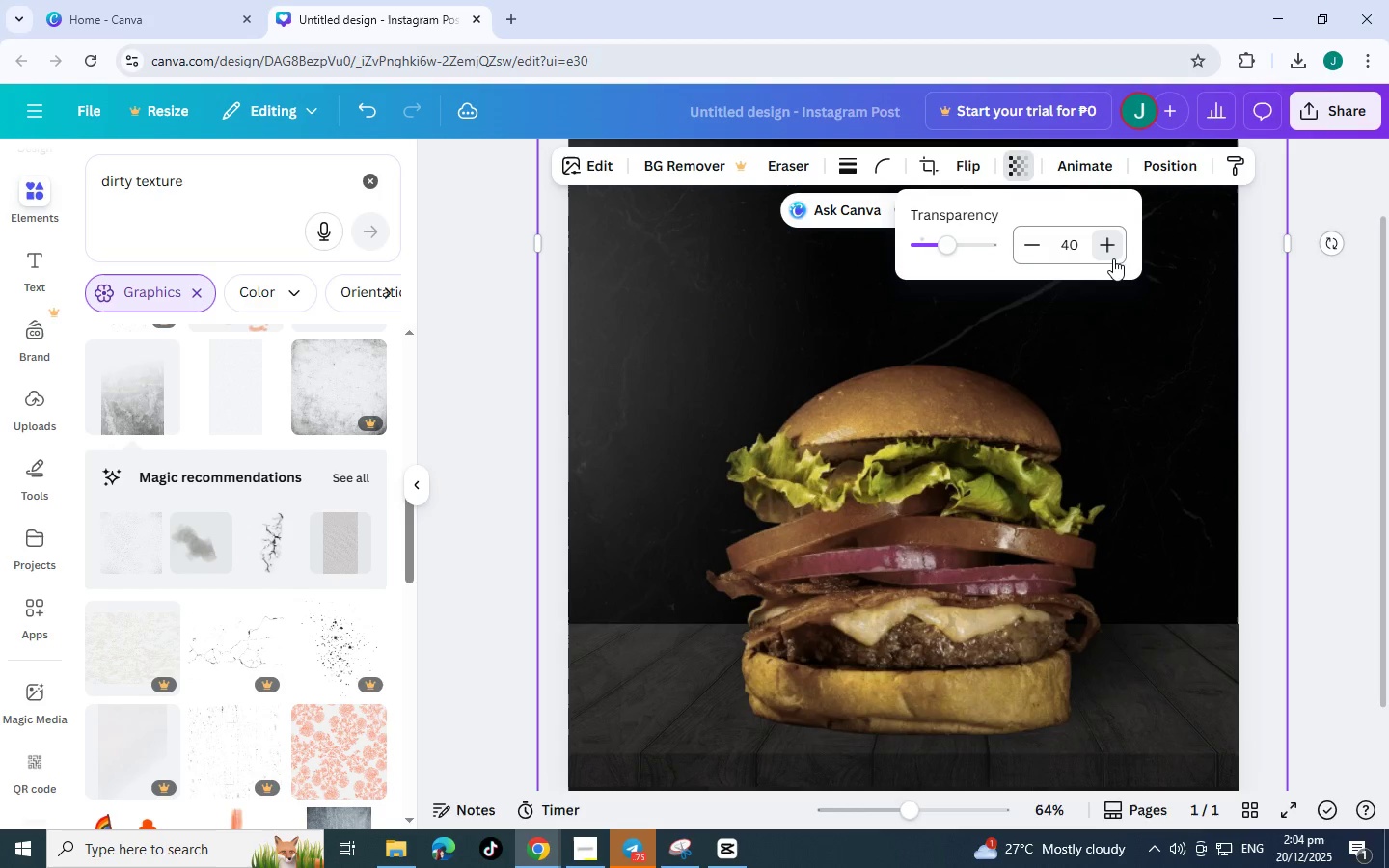 
triple_click([1113, 258])
 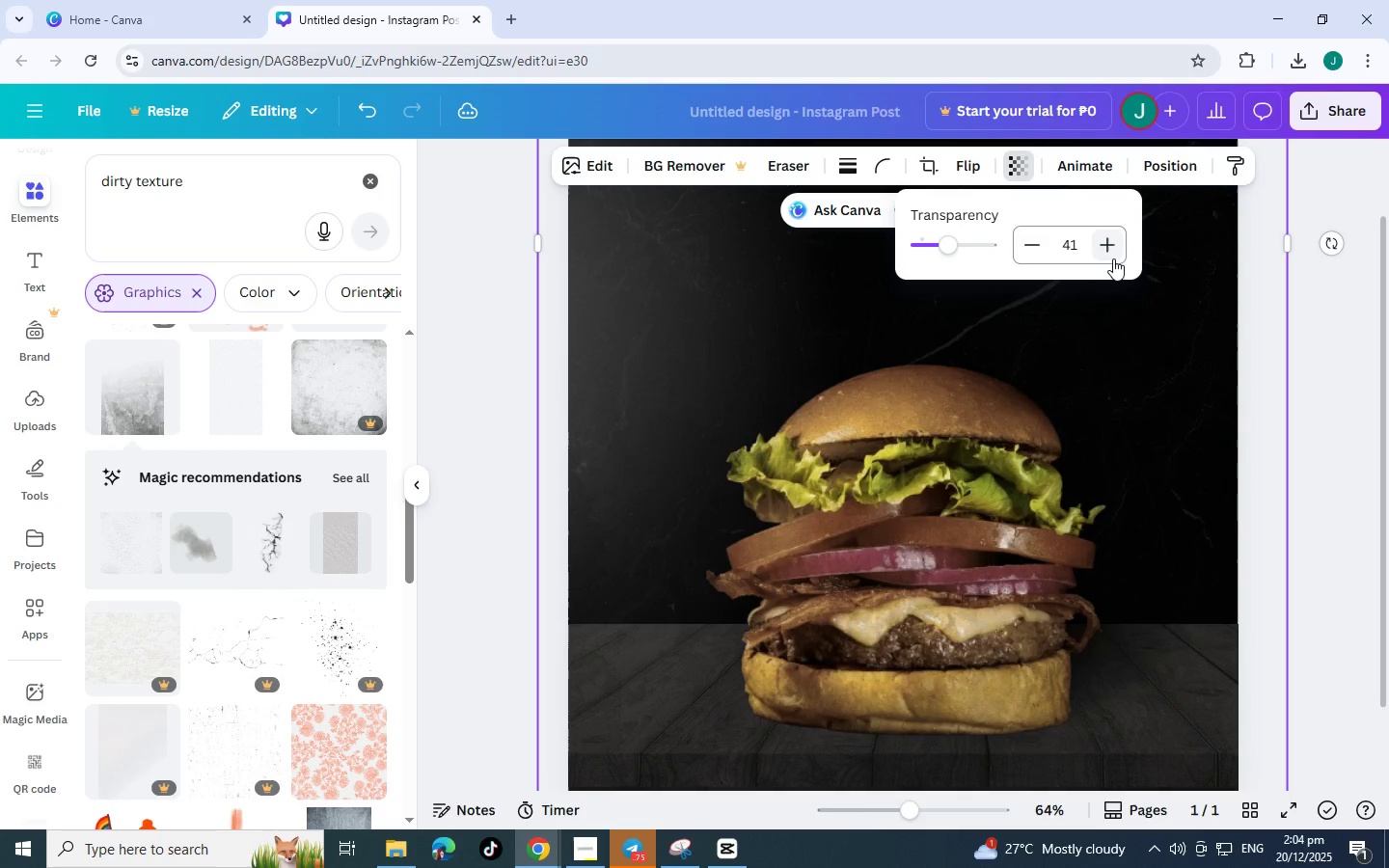 
triple_click([1113, 258])
 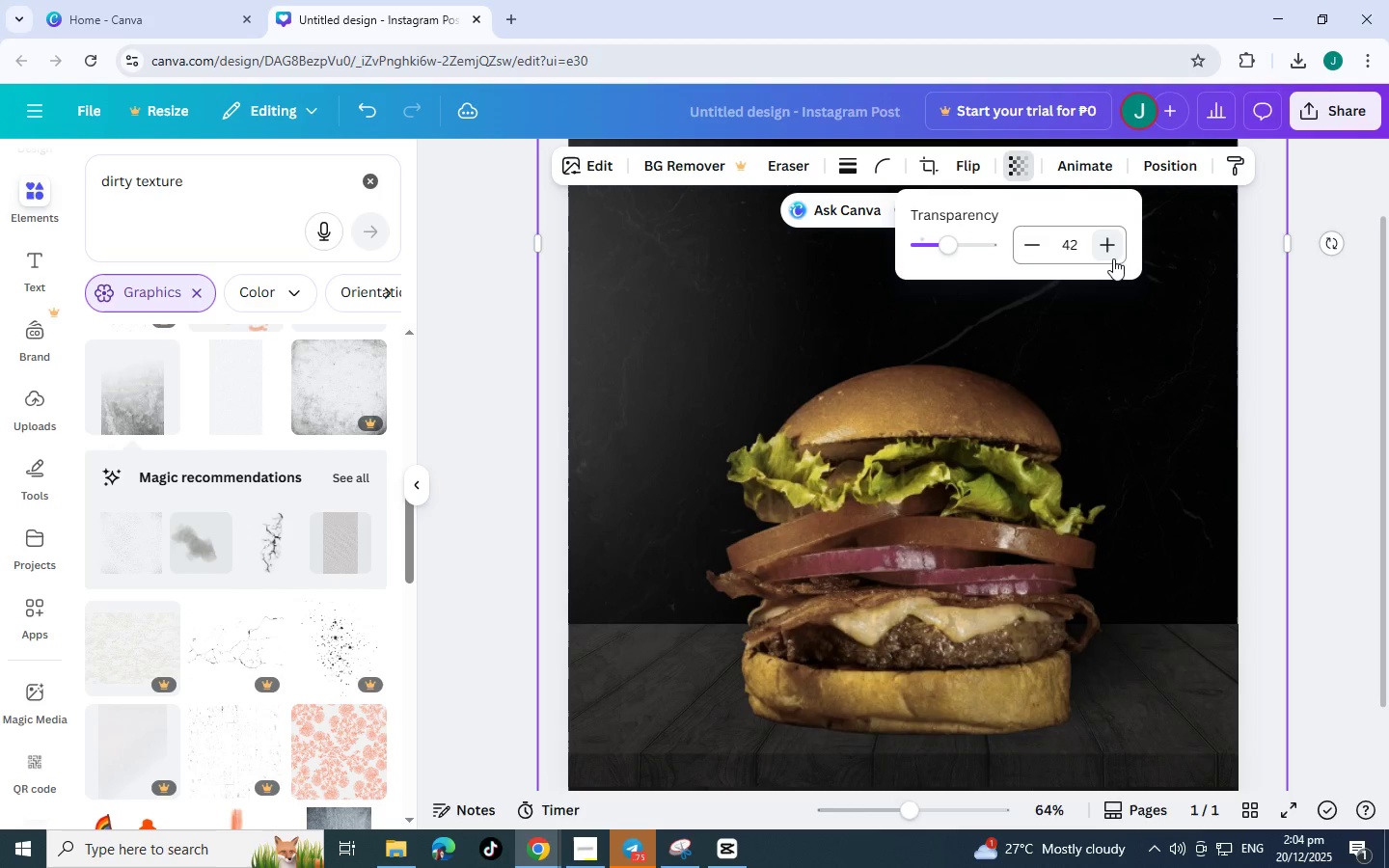 
triple_click([1113, 258])
 